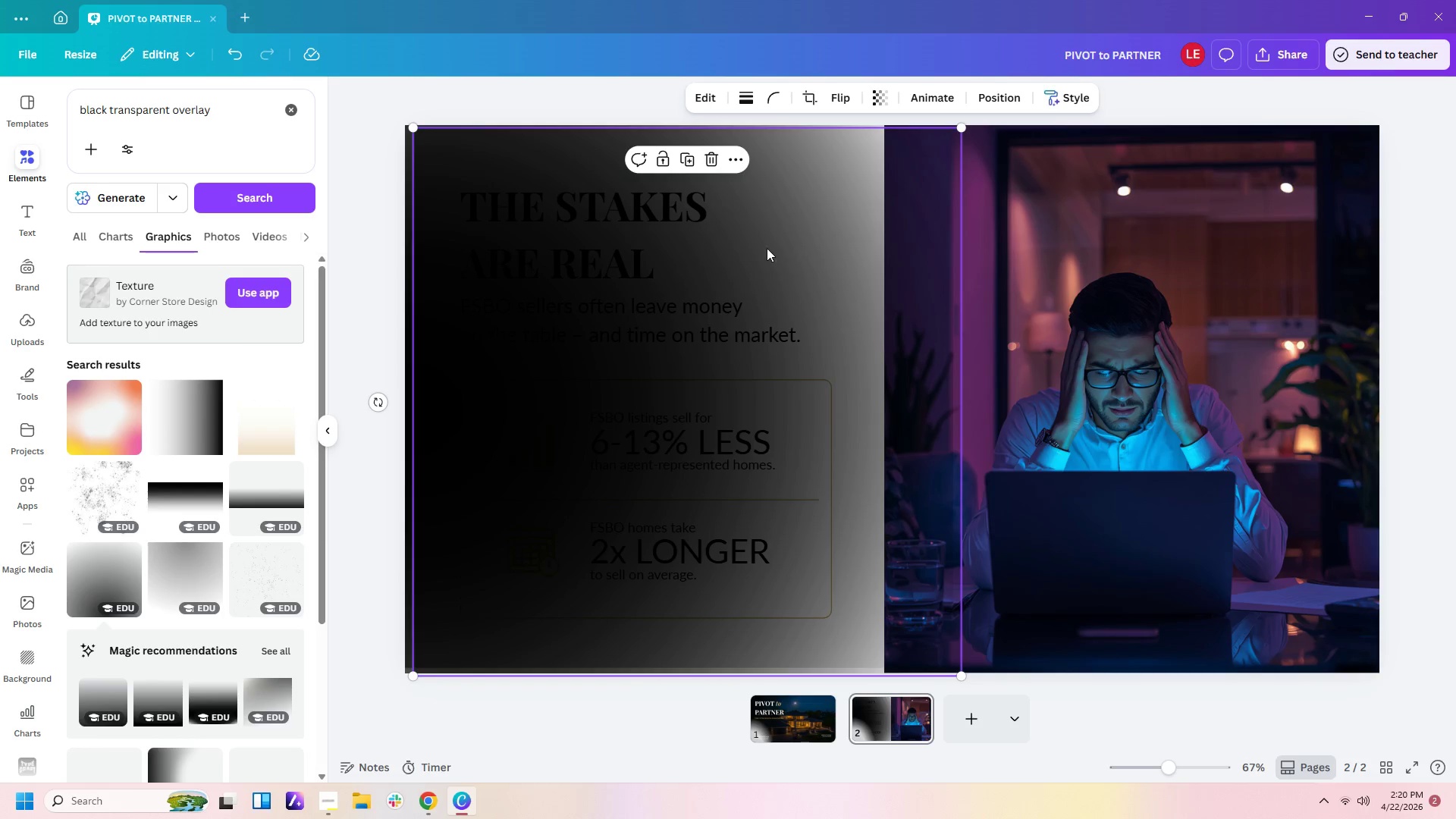 
left_click_drag(start_coordinate=[767, 248], to_coordinate=[758, 243])
 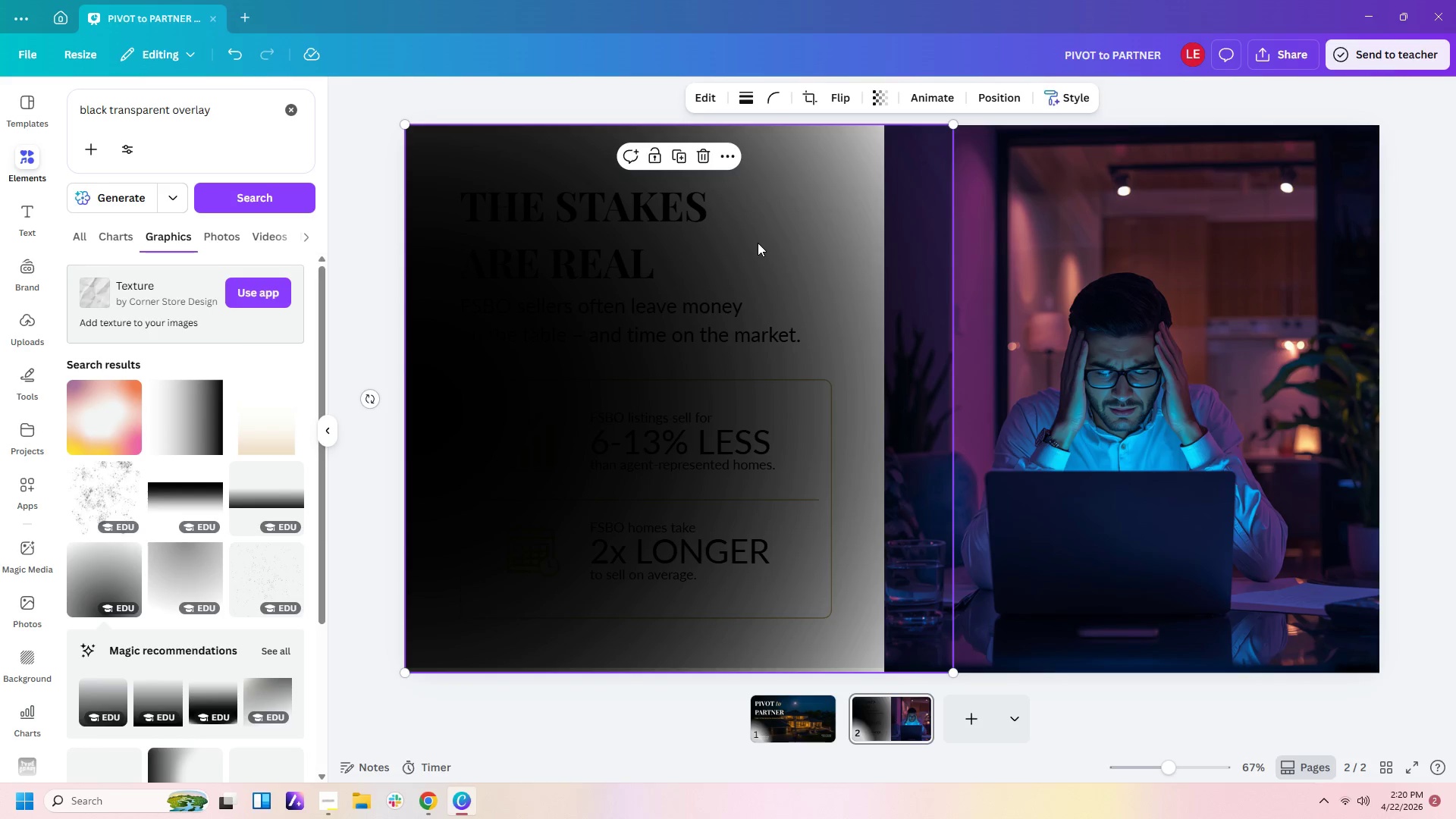 
key(Control+C)
 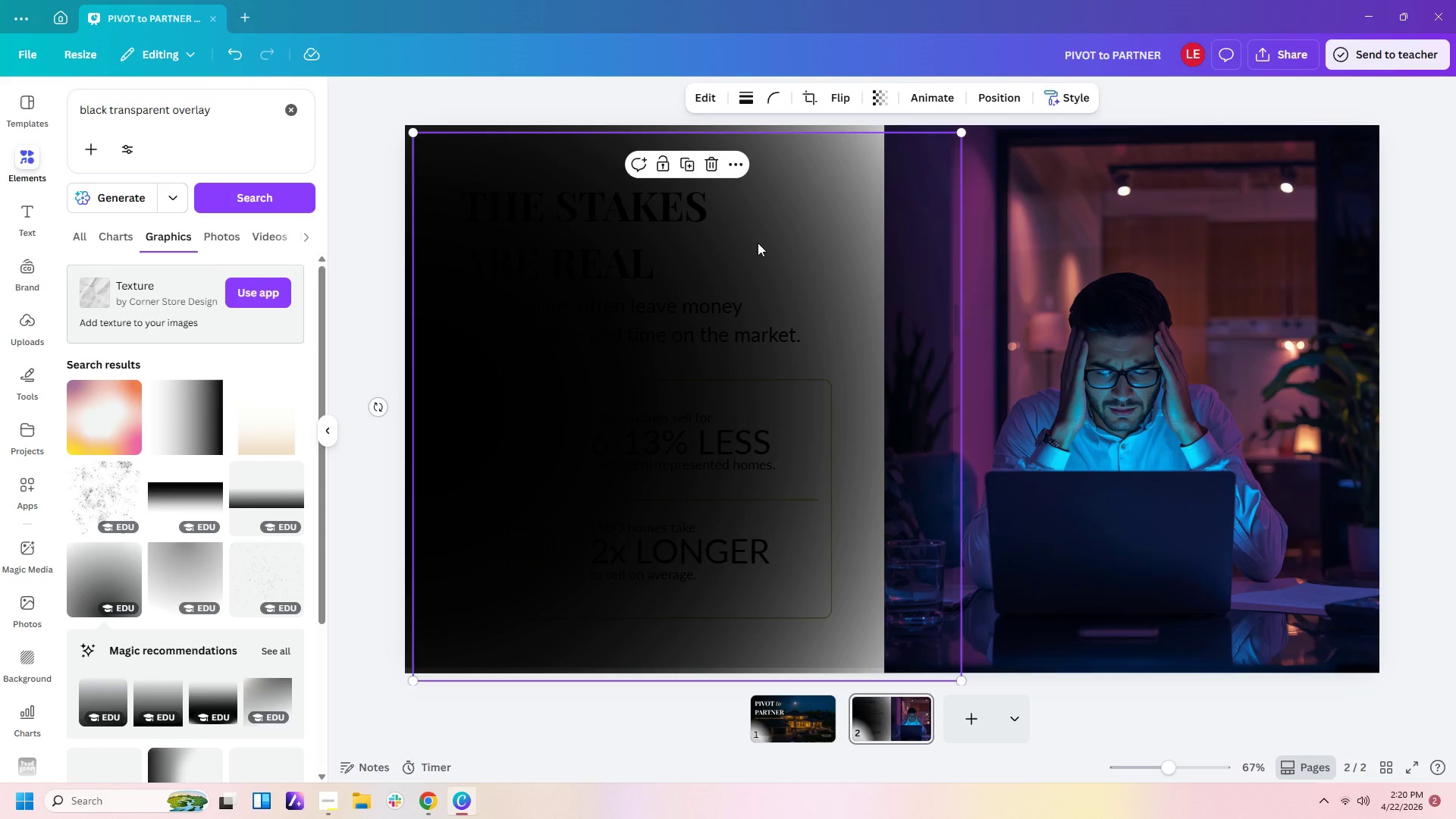 
key(Control+V)
 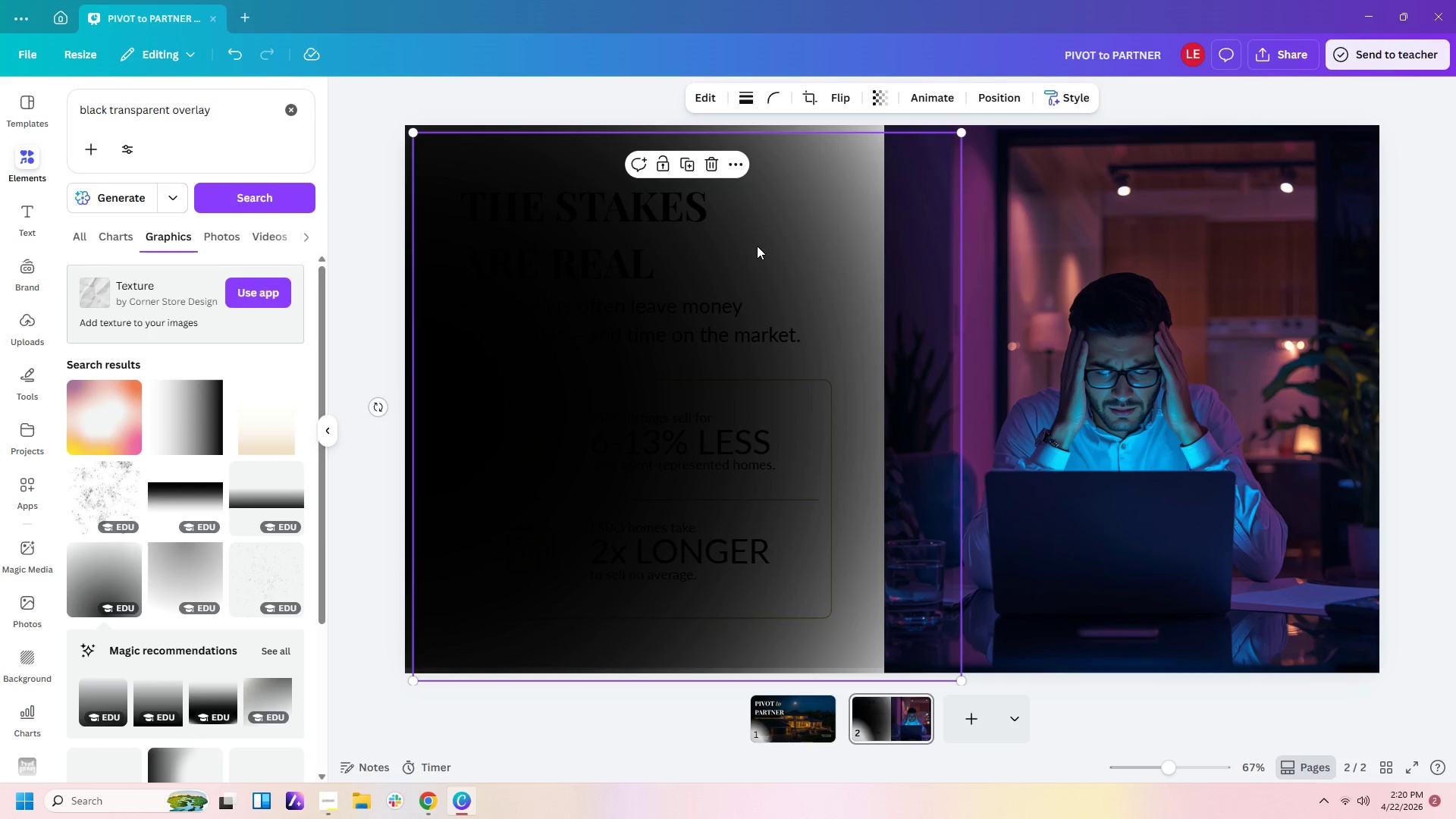 
left_click_drag(start_coordinate=[757, 246], to_coordinate=[749, 241])
 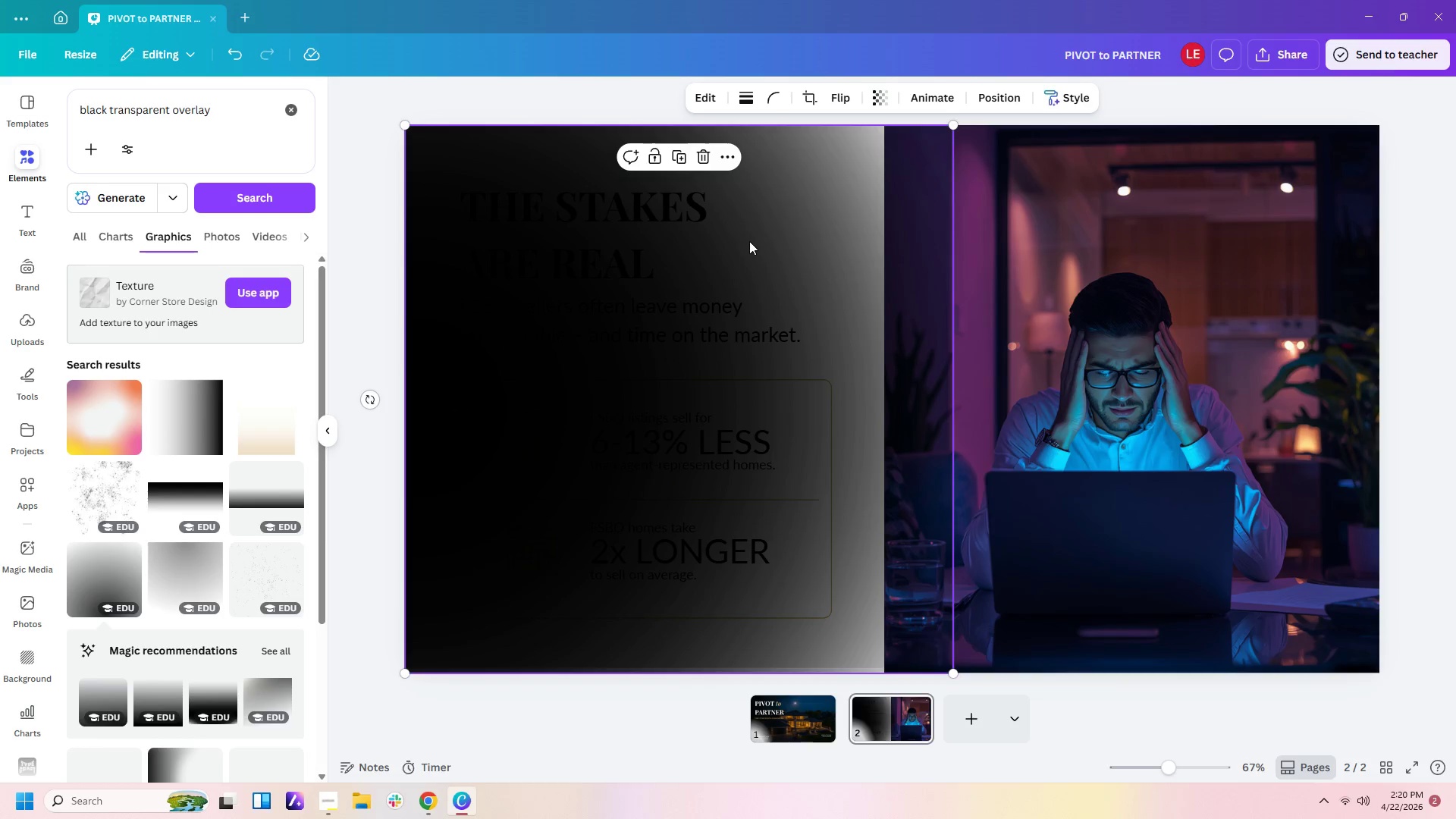 
key(Control+C)
 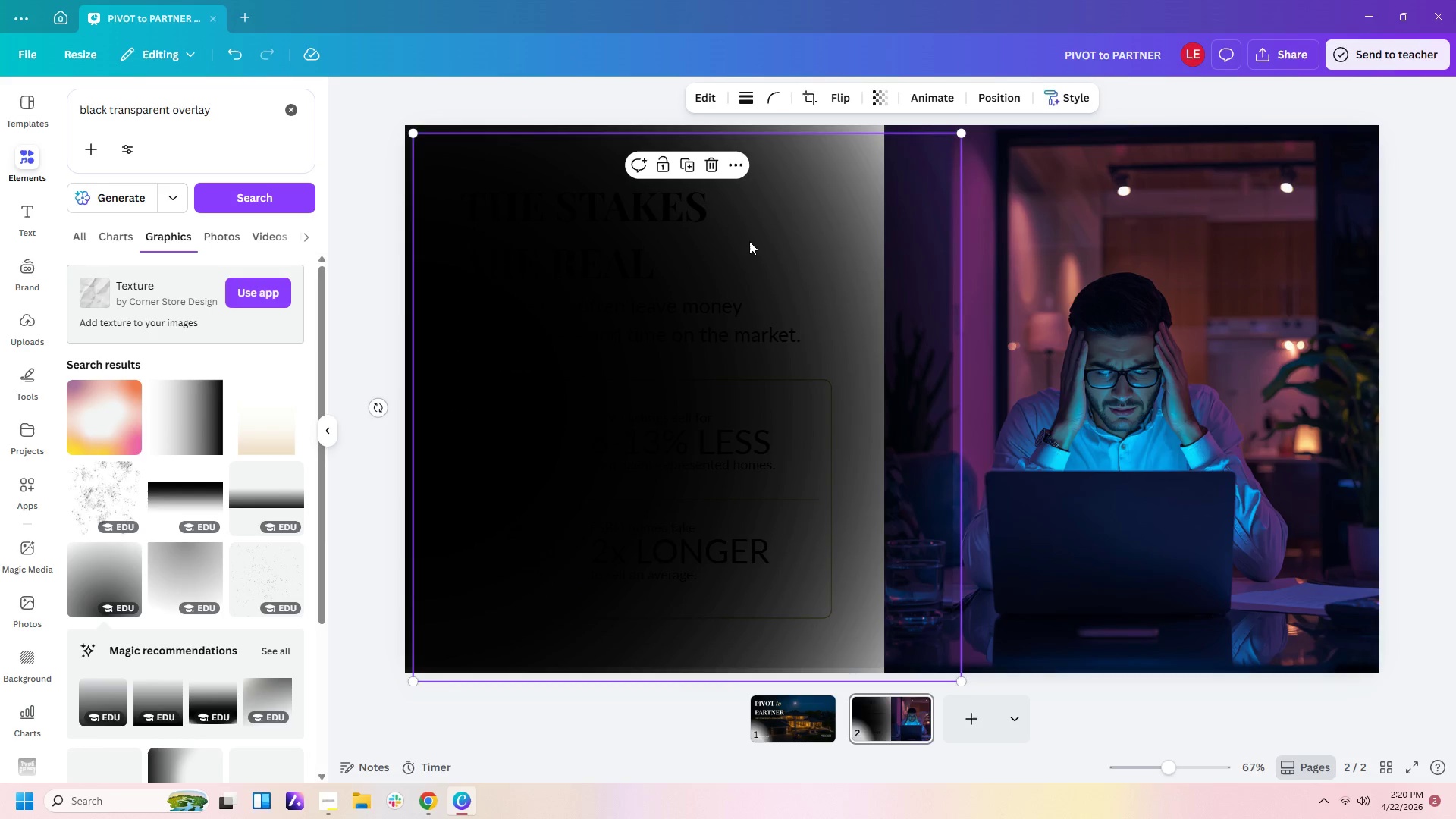 
key(Control+V)
 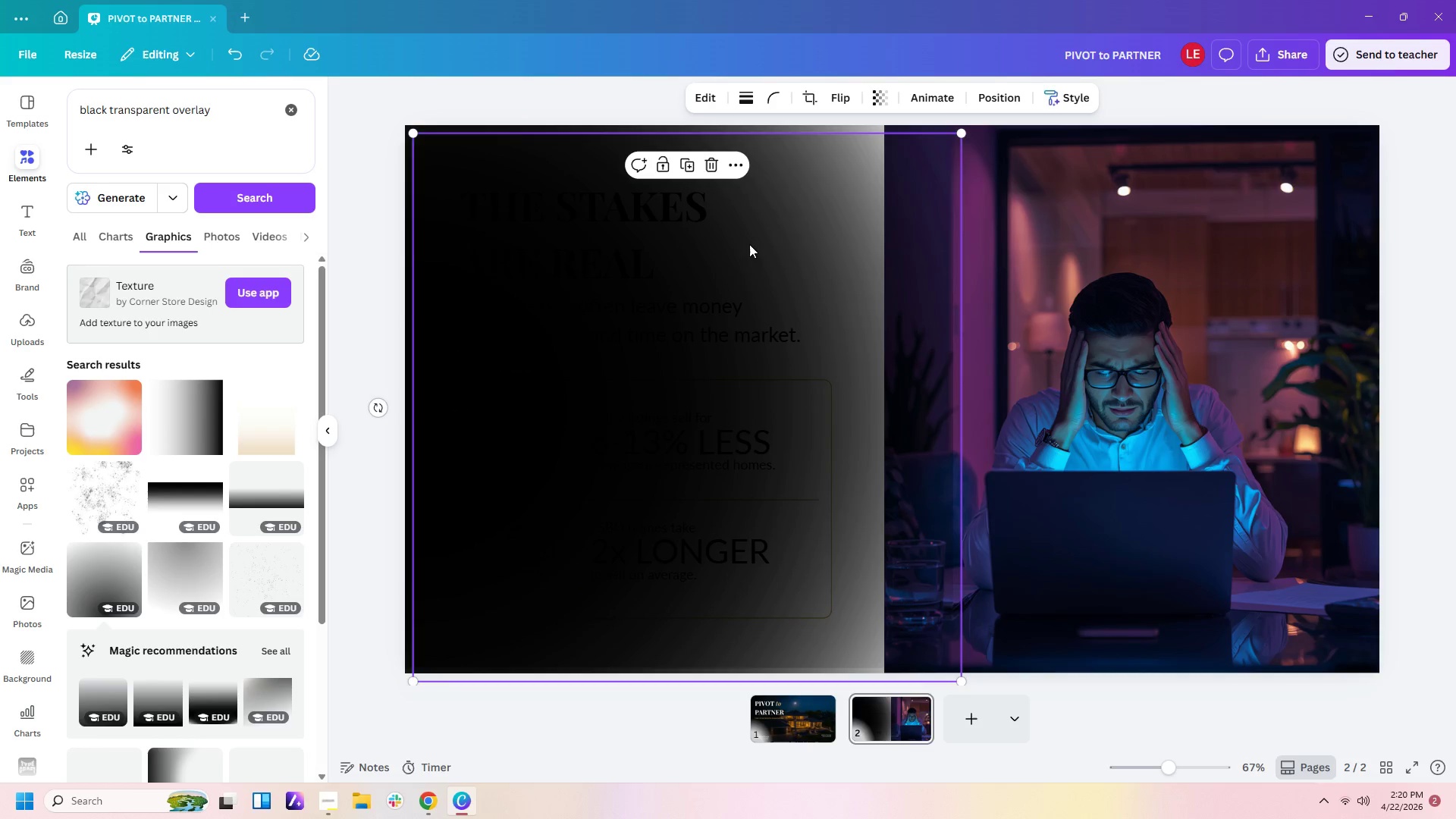 
left_click_drag(start_coordinate=[749, 244], to_coordinate=[744, 238])
 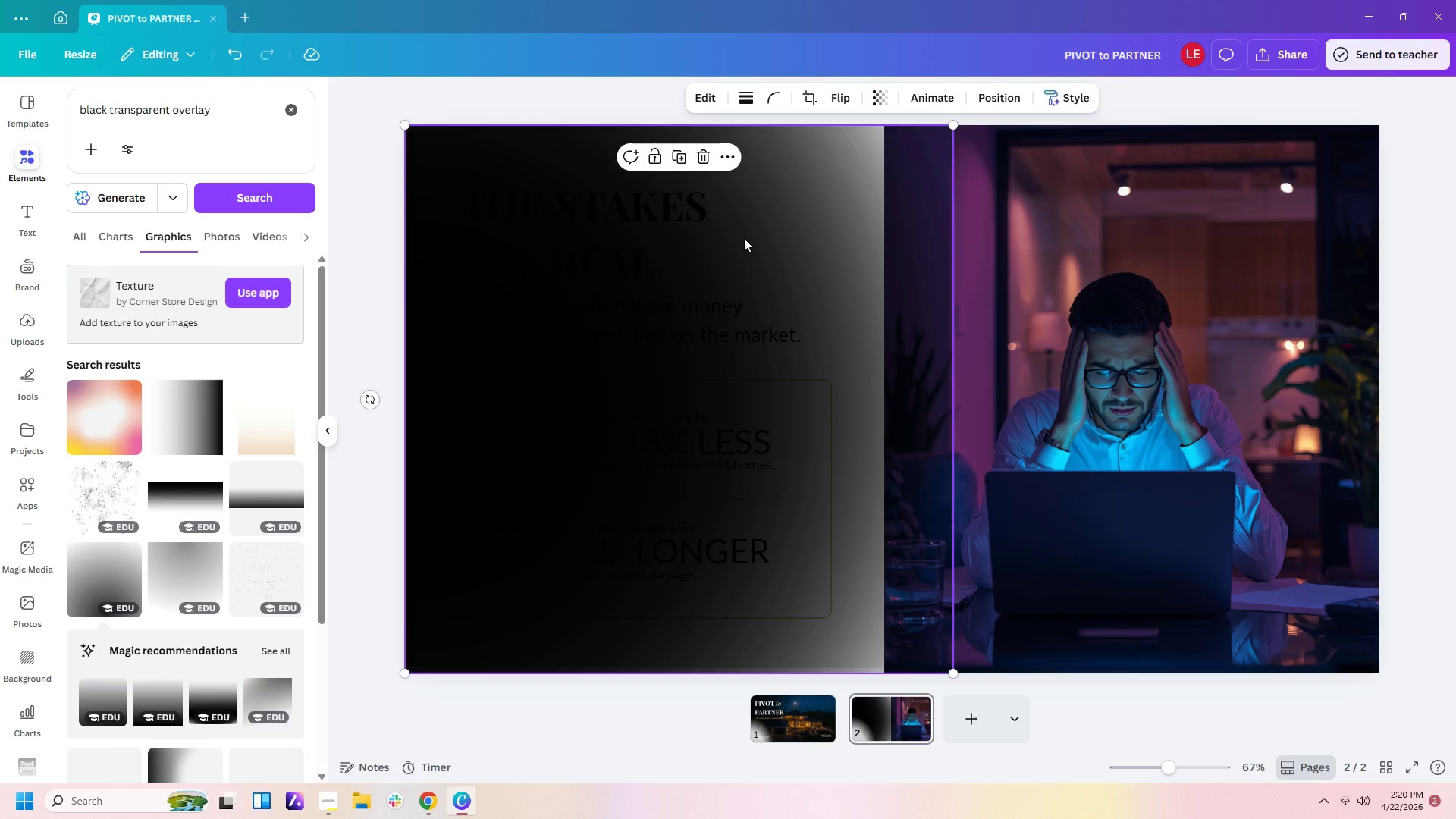 
key(Control+C)
 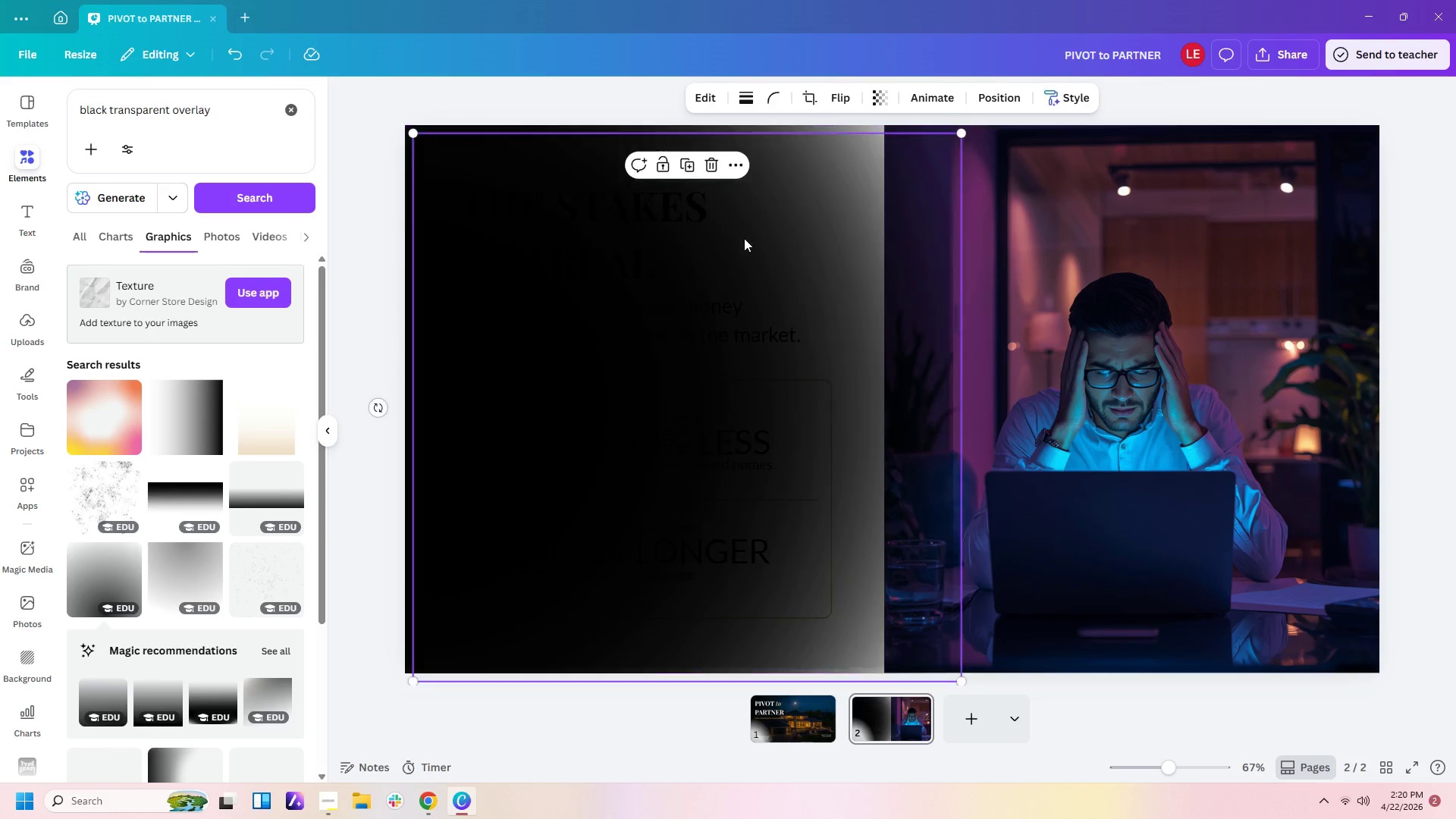 
key(Control+V)
 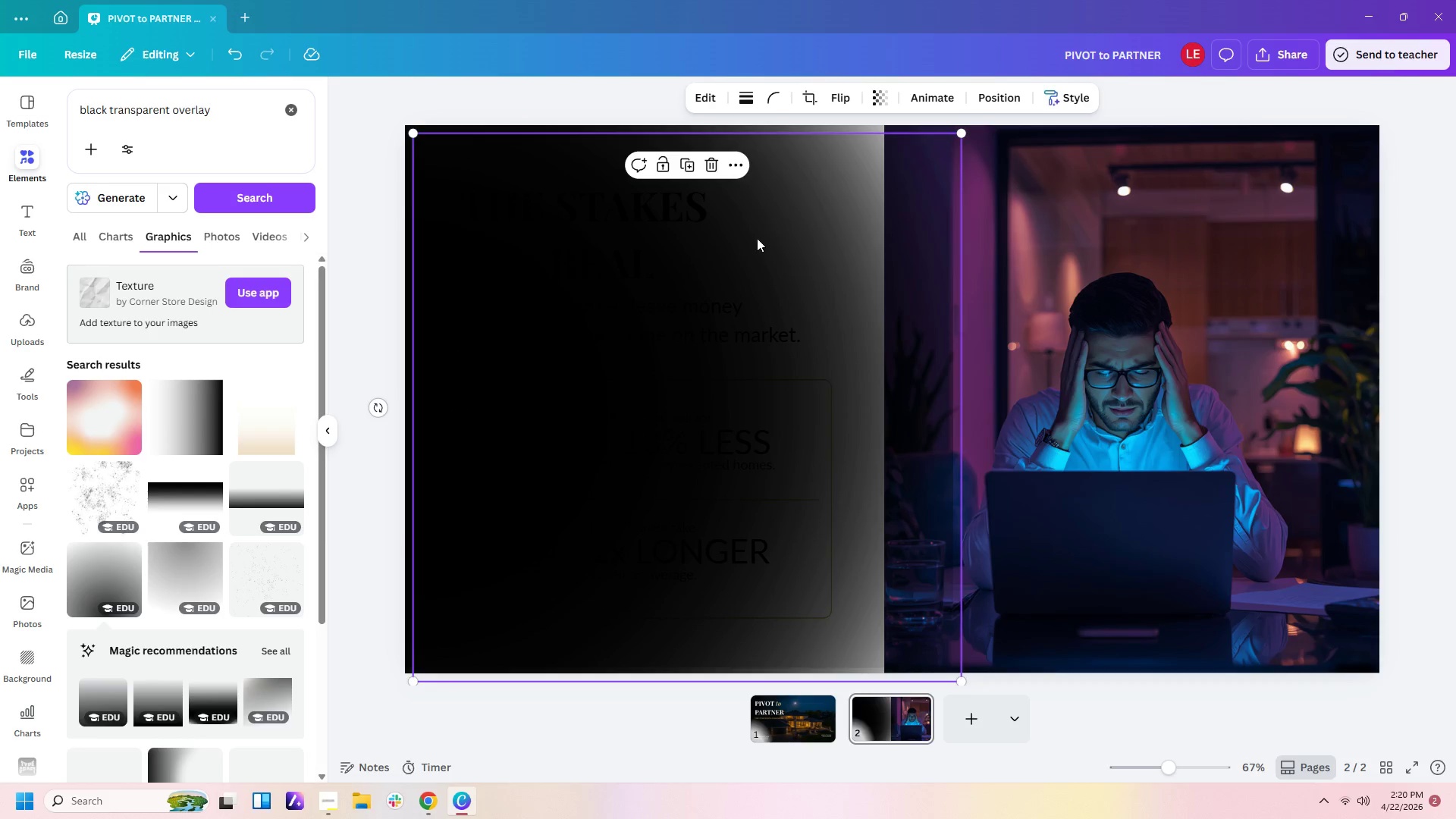 
left_click_drag(start_coordinate=[744, 238], to_coordinate=[927, 229])
 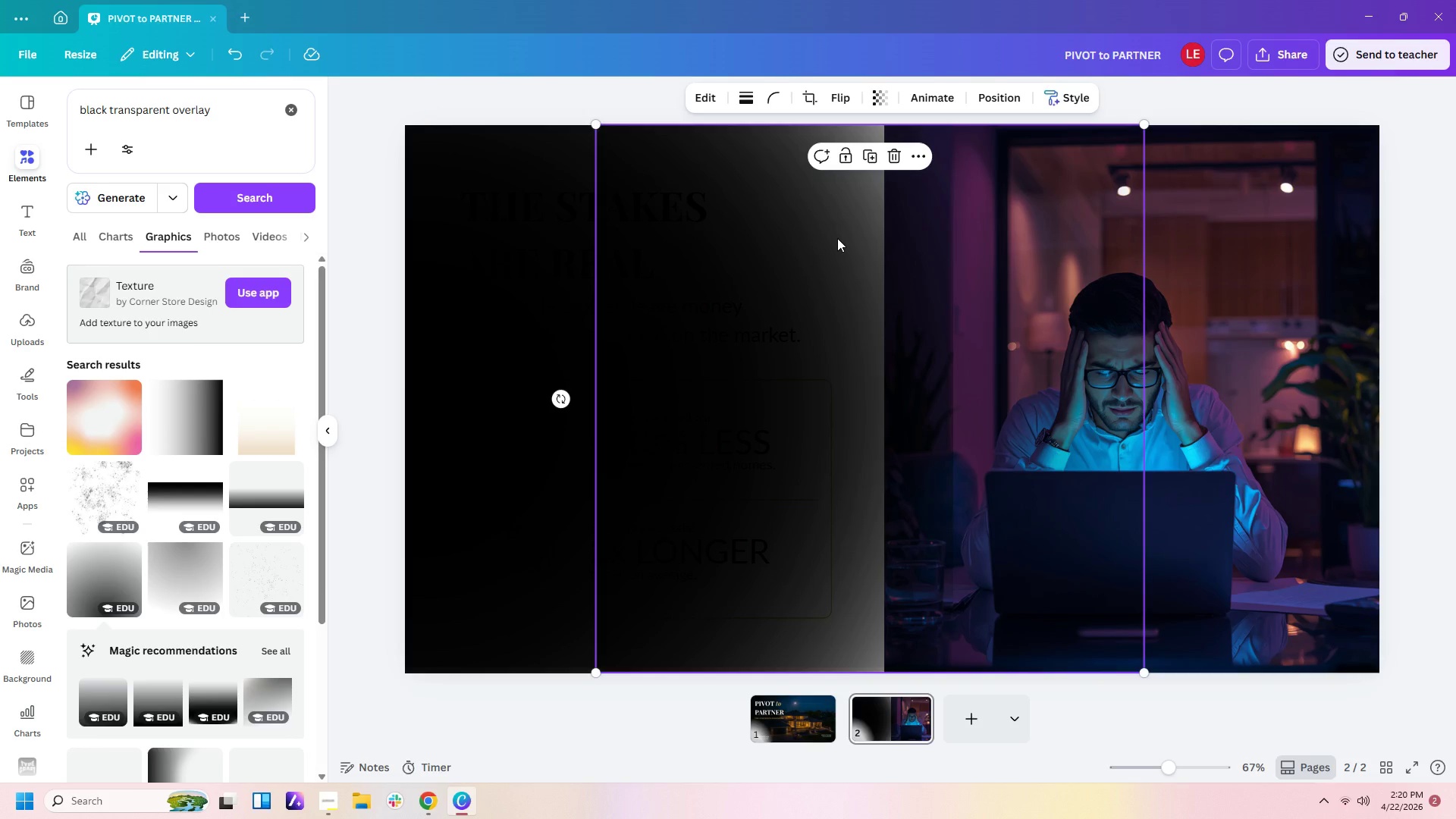 
key(Control+C)
 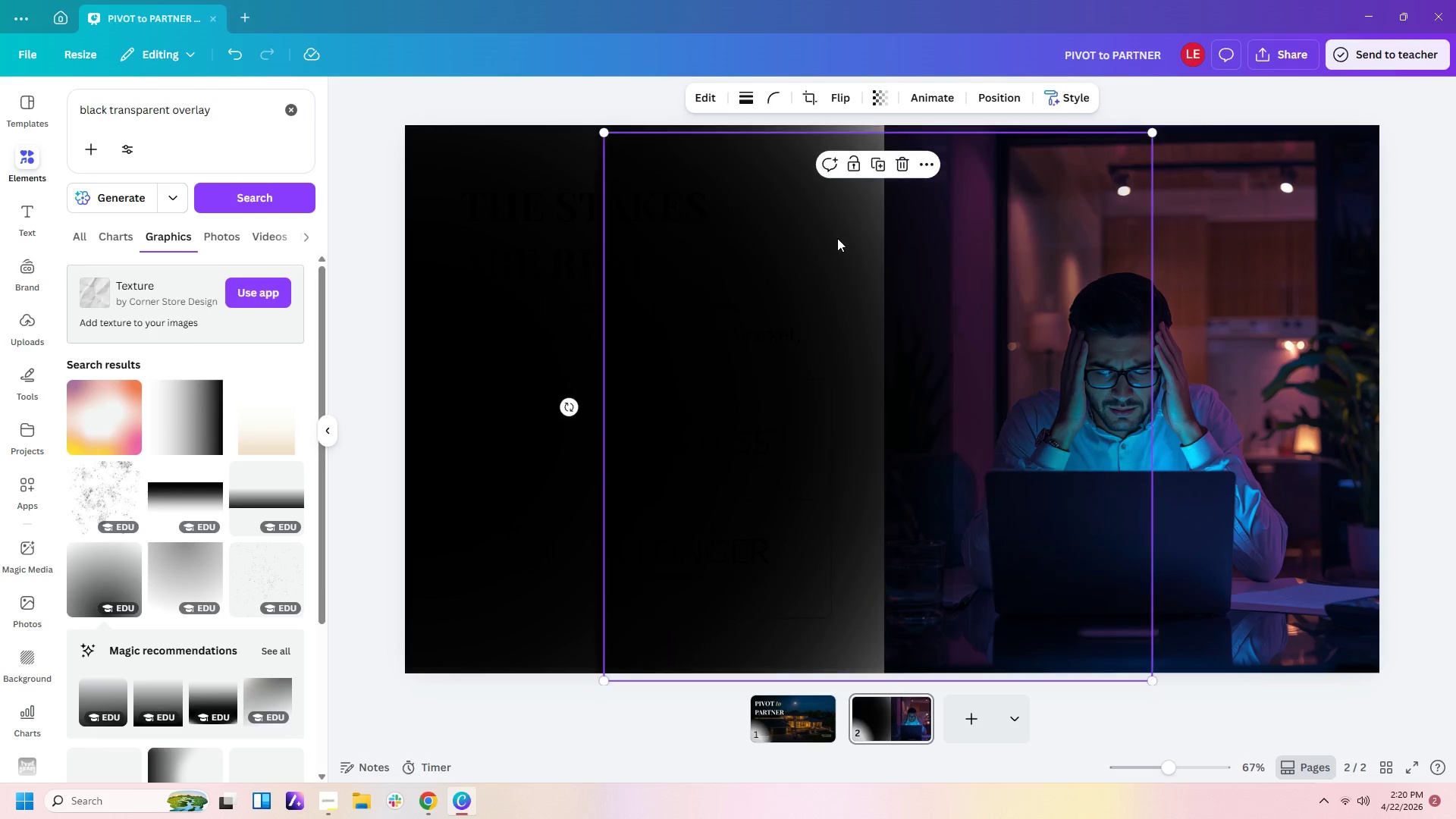 
key(Control+V)
 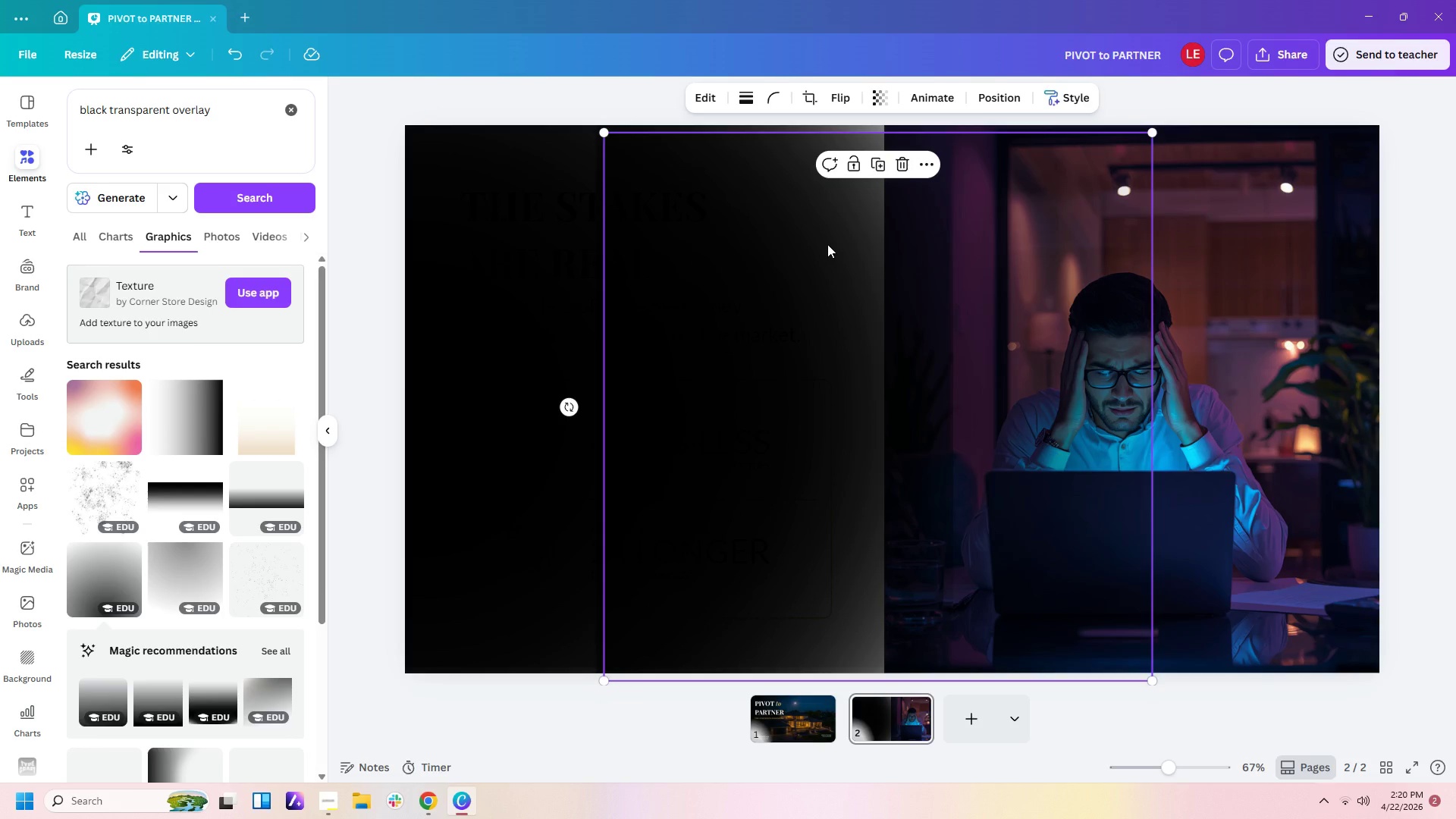 
key(Control+C)
 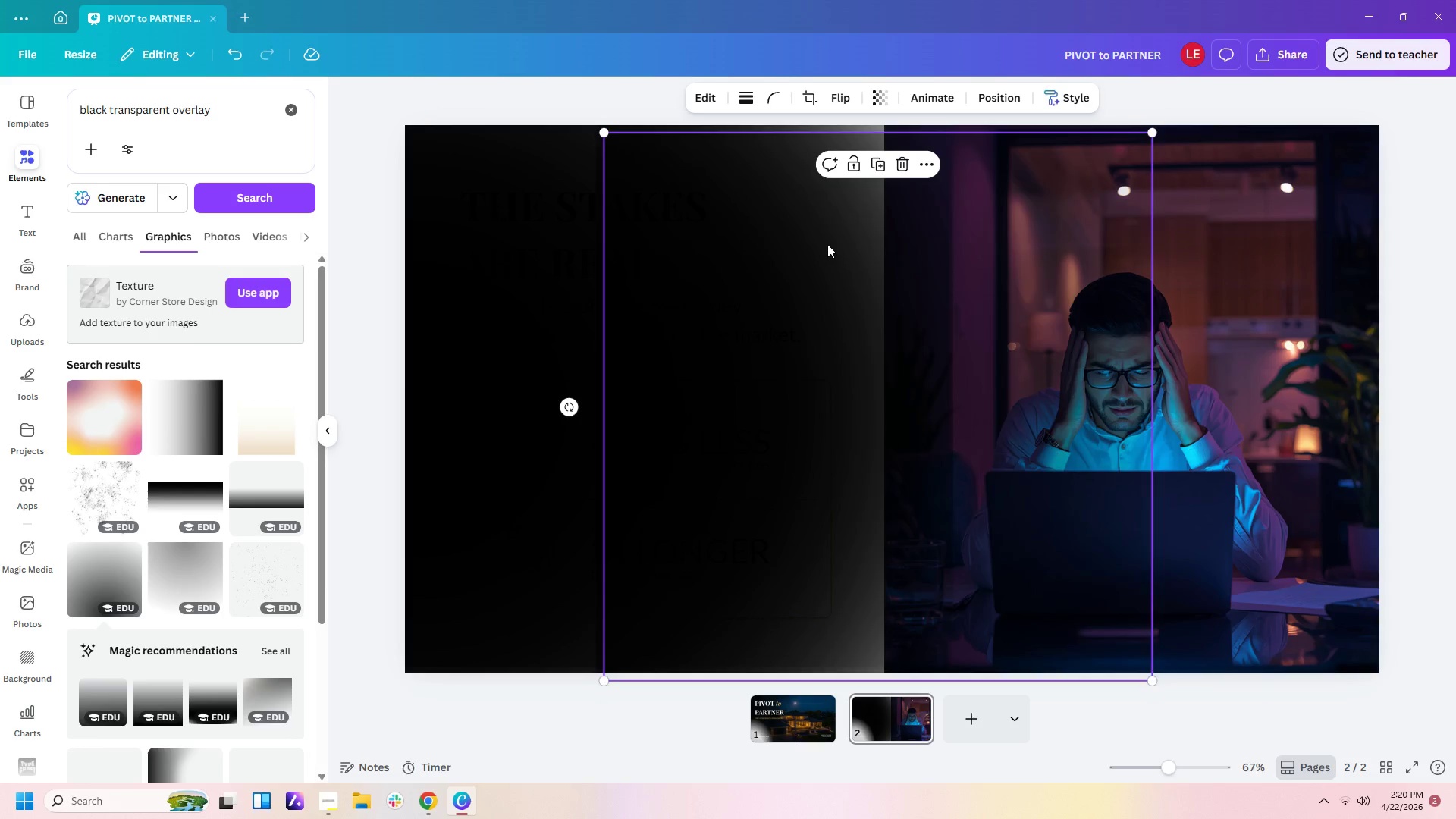 
key(Control+V)
 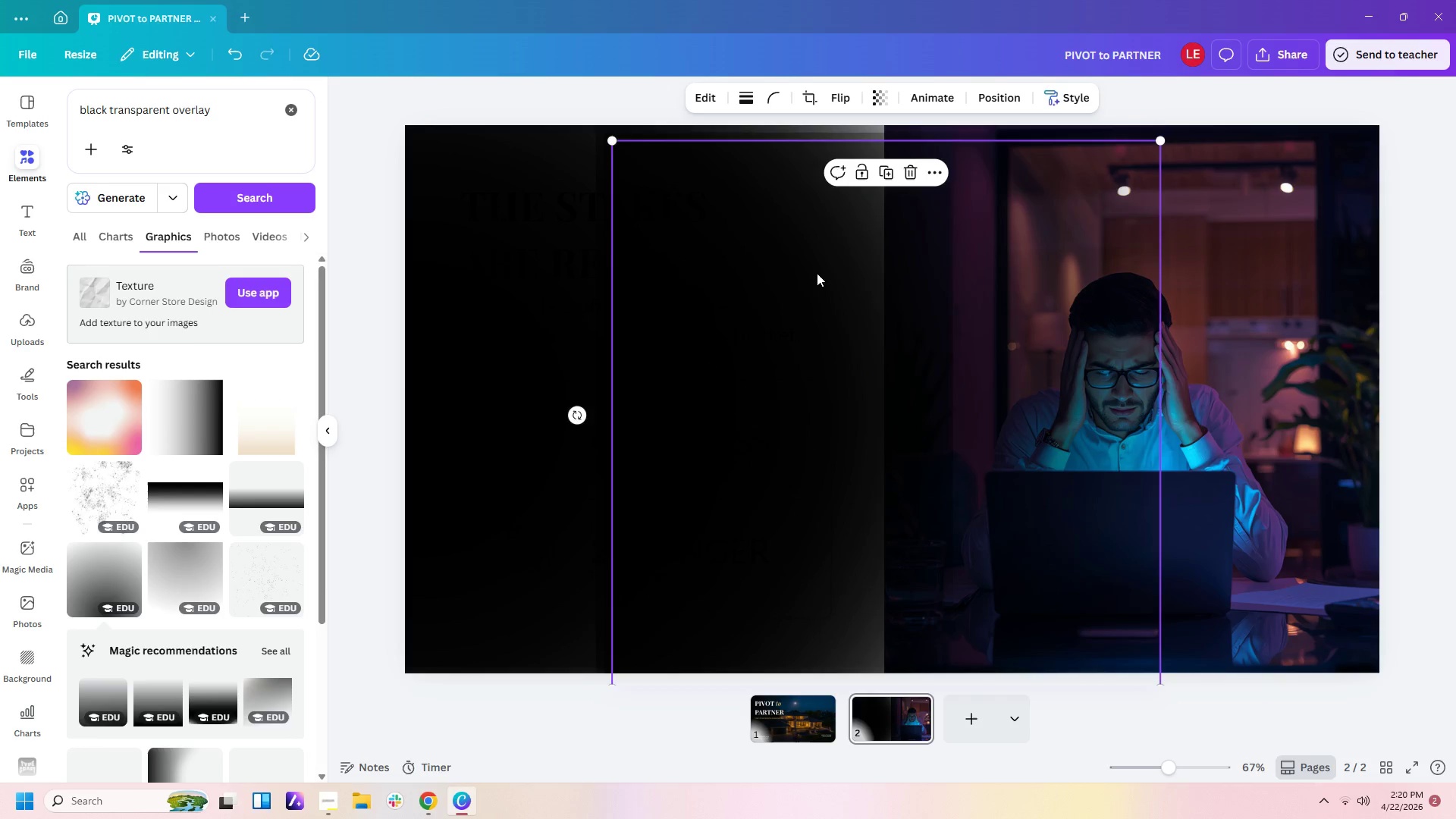 
left_click_drag(start_coordinate=[817, 273], to_coordinate=[823, 255])
 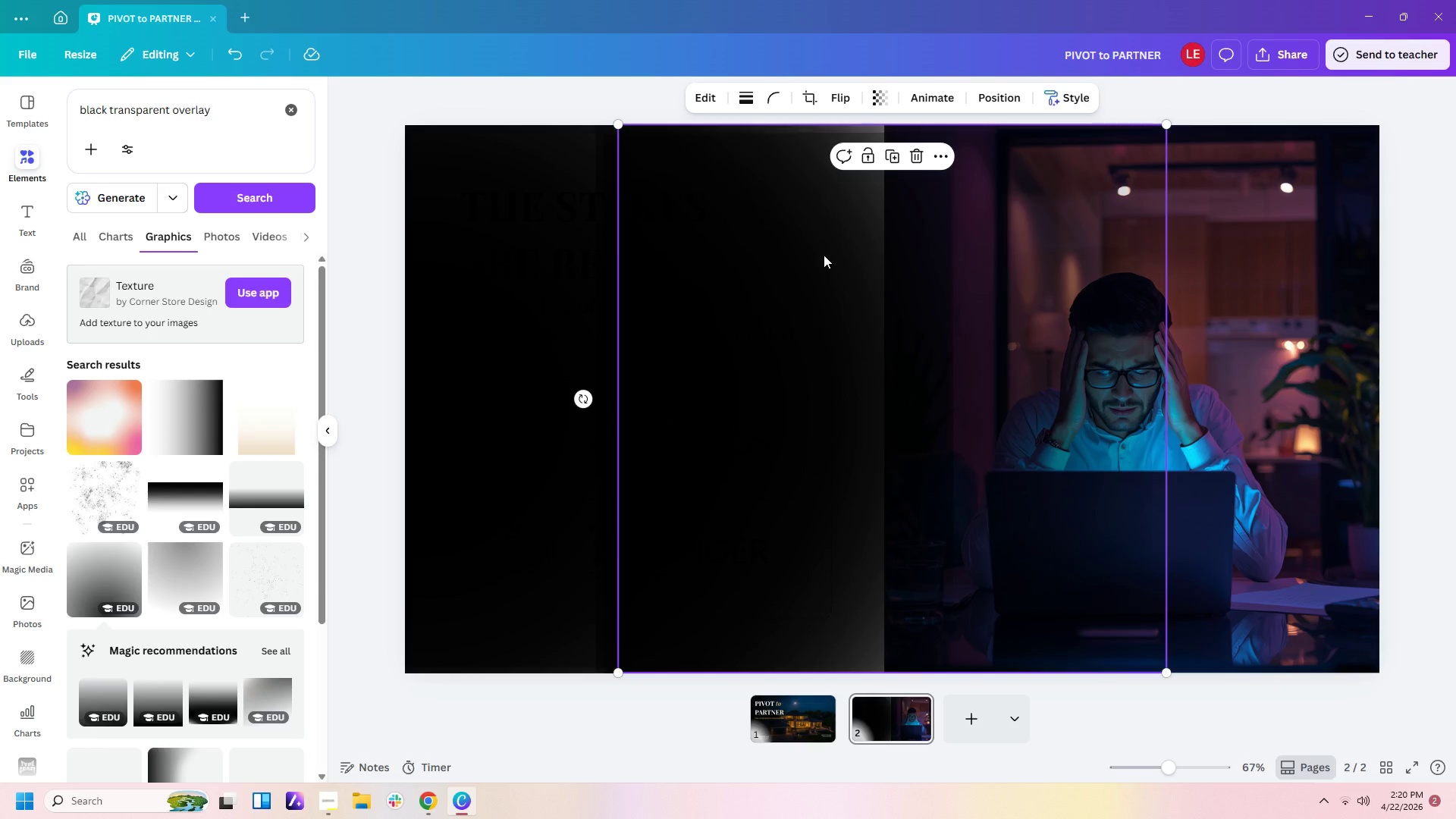 
left_click_drag(start_coordinate=[824, 255], to_coordinate=[824, 268])
 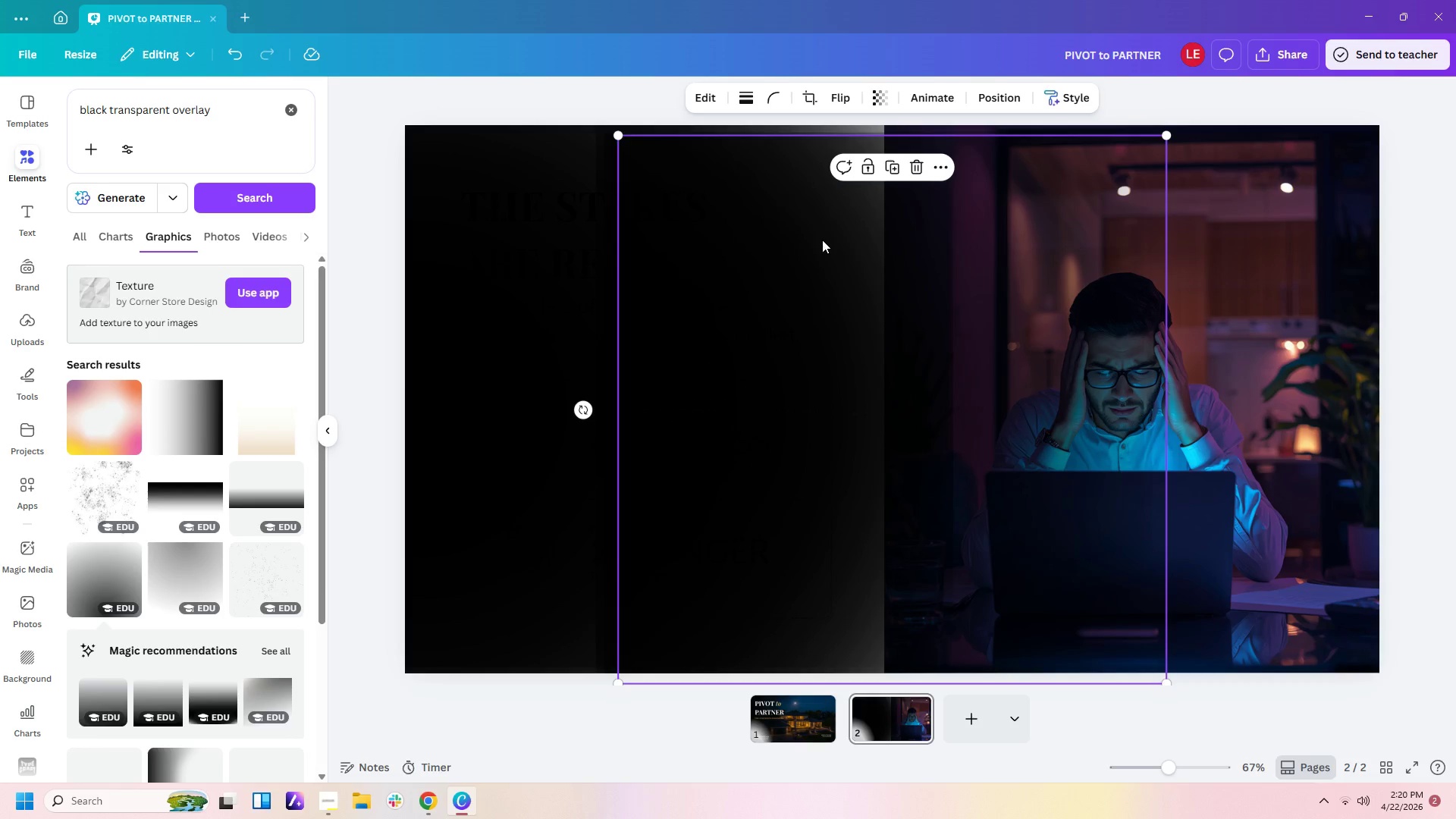 
left_click_drag(start_coordinate=[822, 240], to_coordinate=[822, 259])
 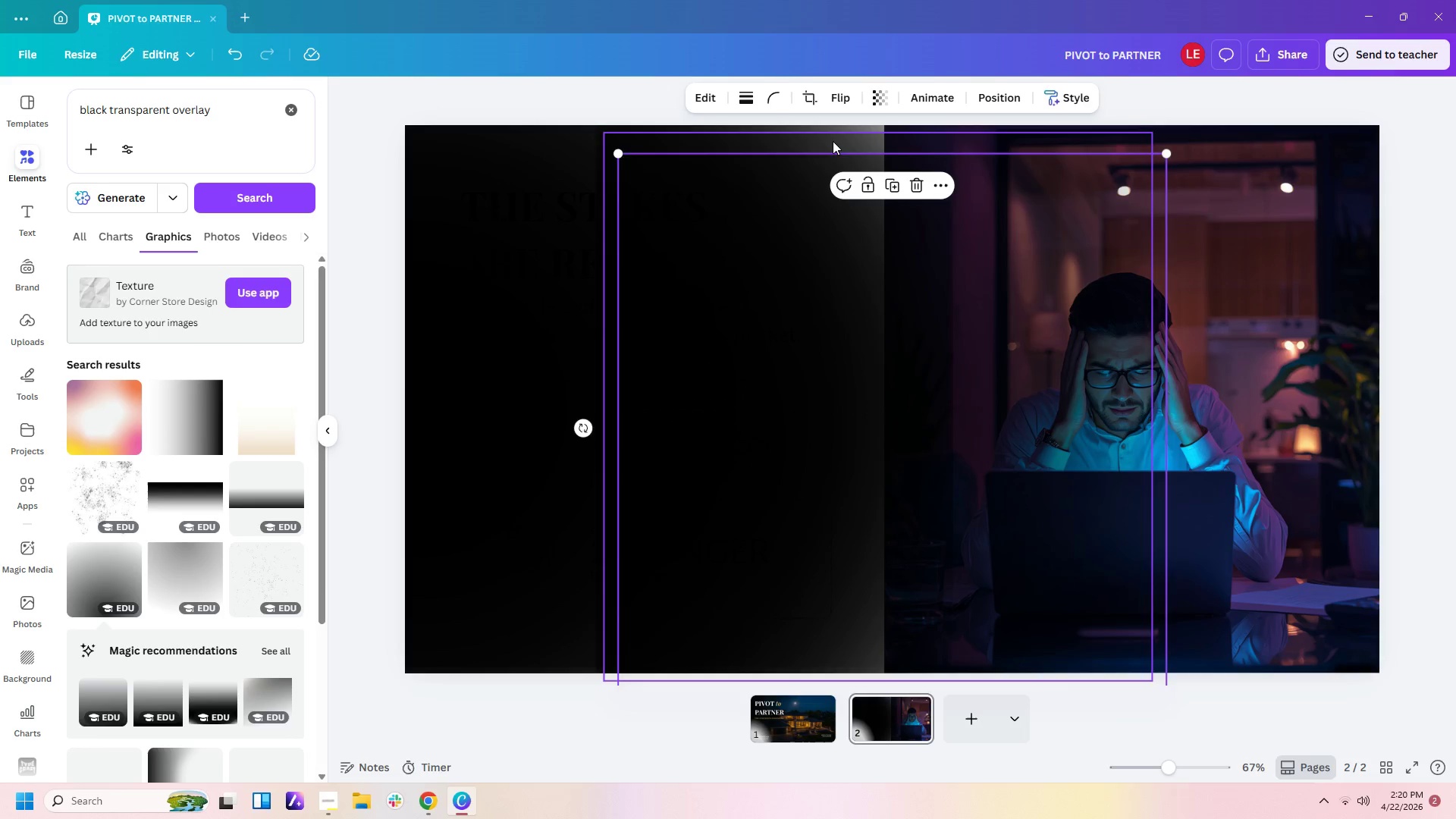 
left_click([833, 141])
 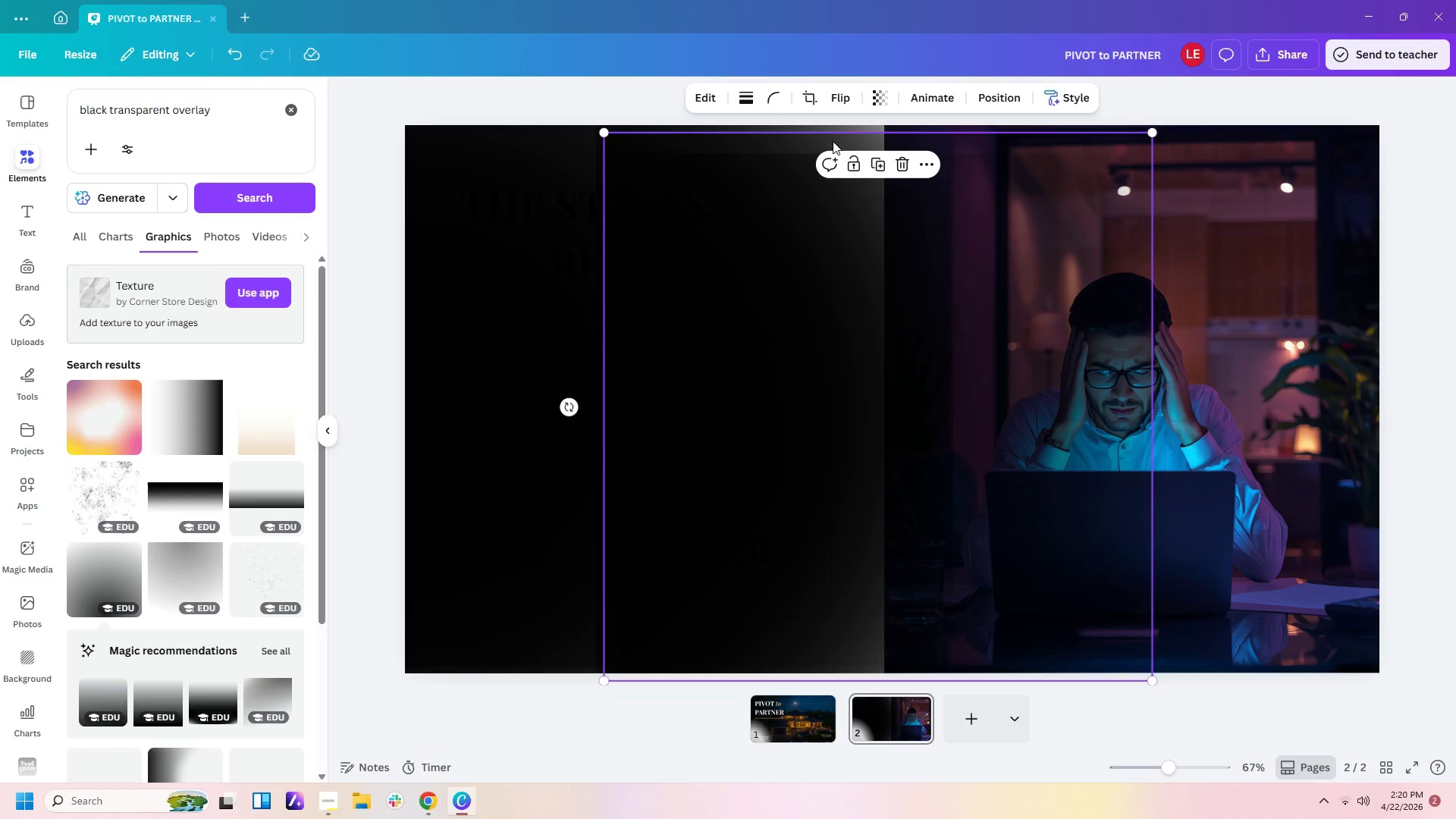 
left_click_drag(start_coordinate=[833, 141], to_coordinate=[836, 133])
 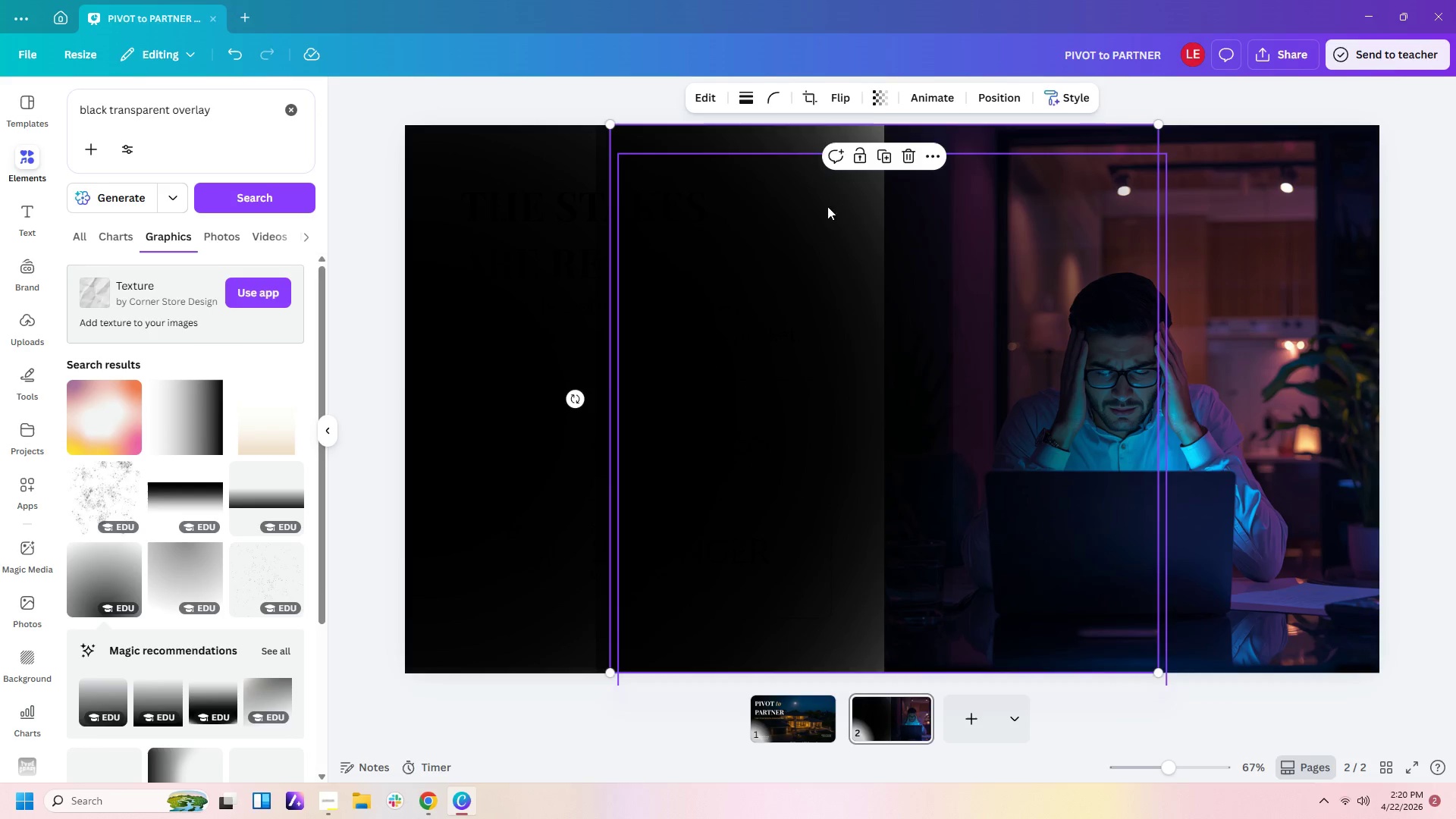 
left_click_drag(start_coordinate=[827, 206], to_coordinate=[823, 207])
 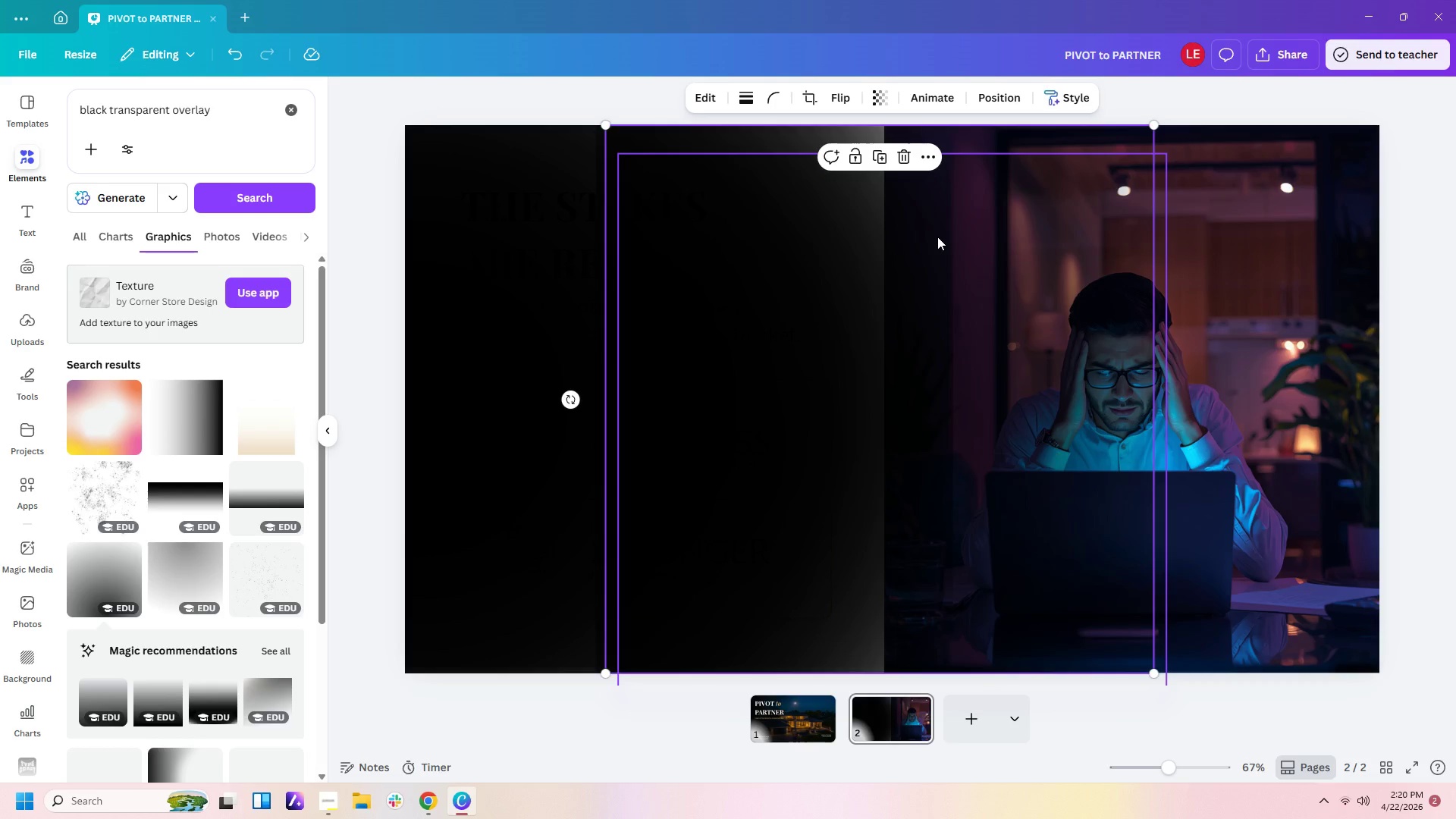 
key(Control+C)
 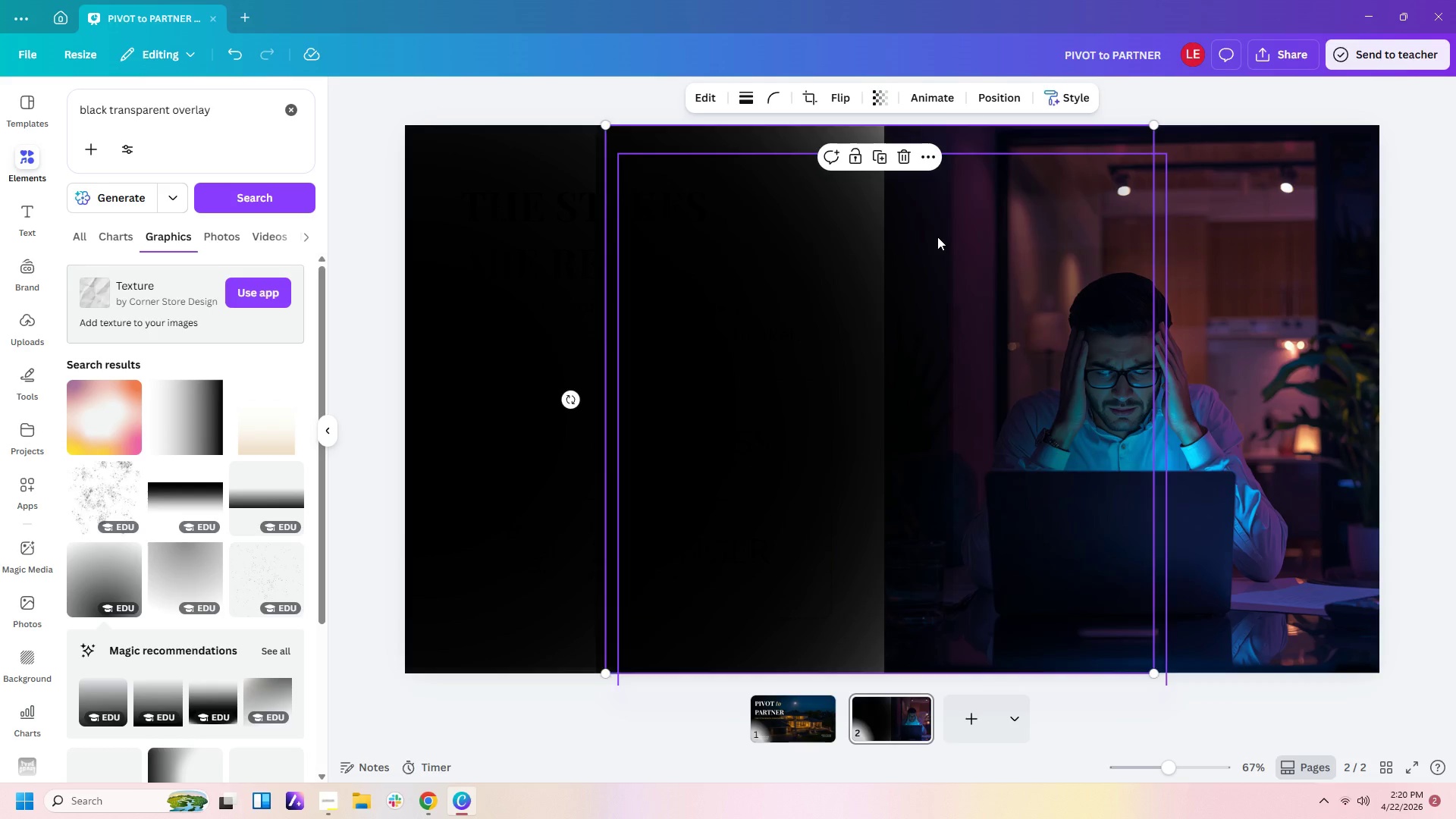 
key(Control+V)
 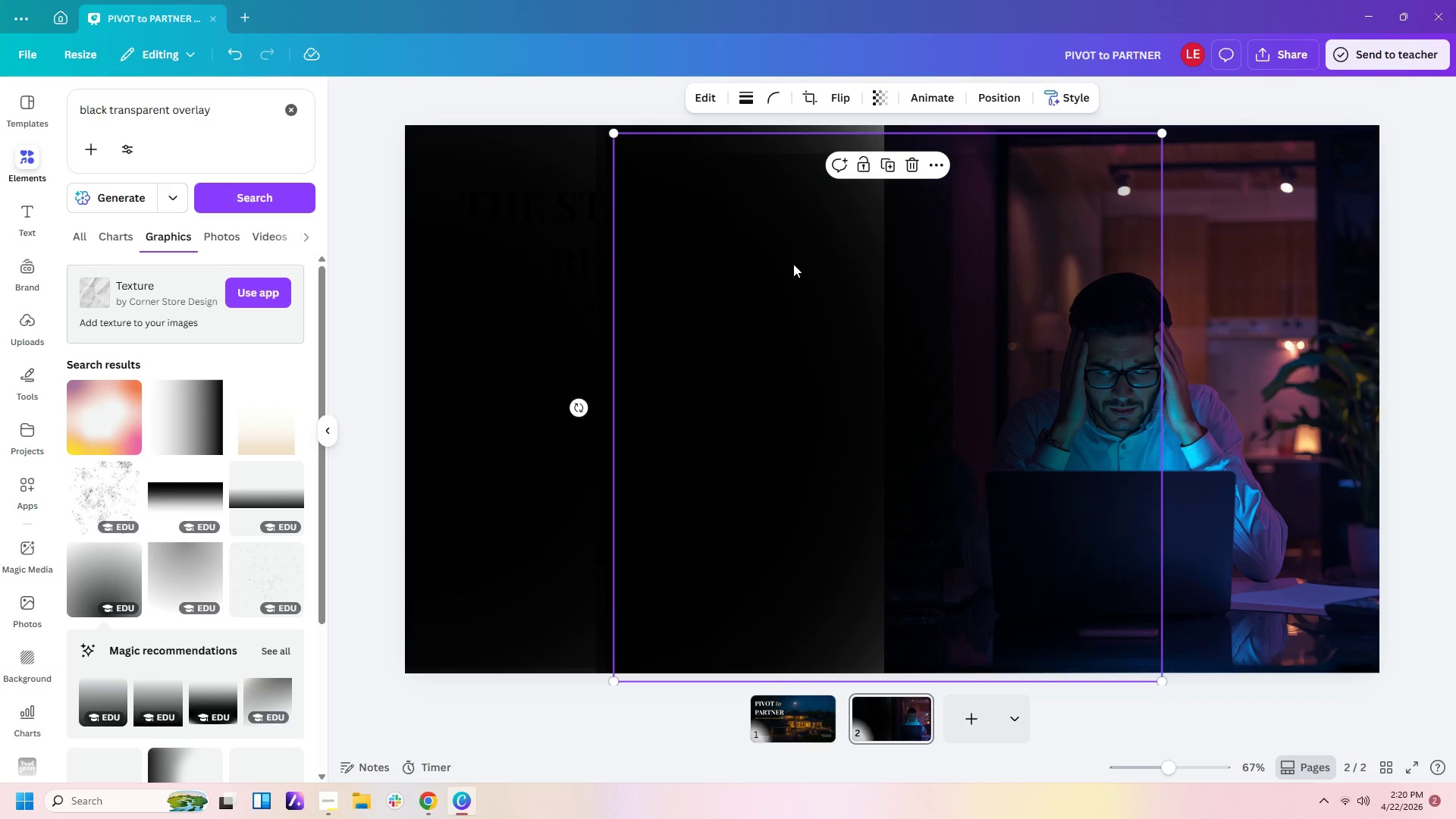 
left_click_drag(start_coordinate=[792, 264], to_coordinate=[997, 258])
 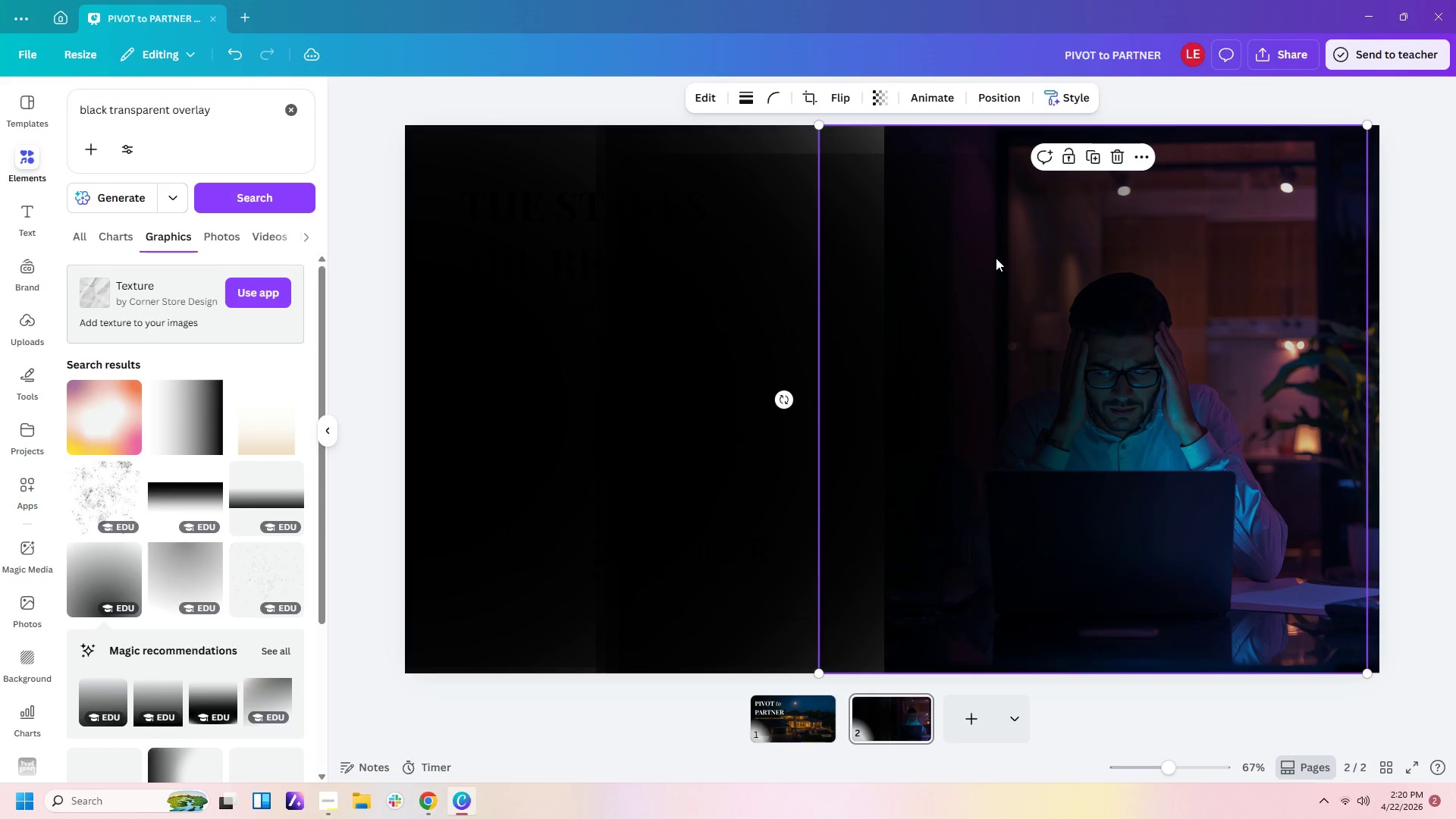 
key(Control+C)
 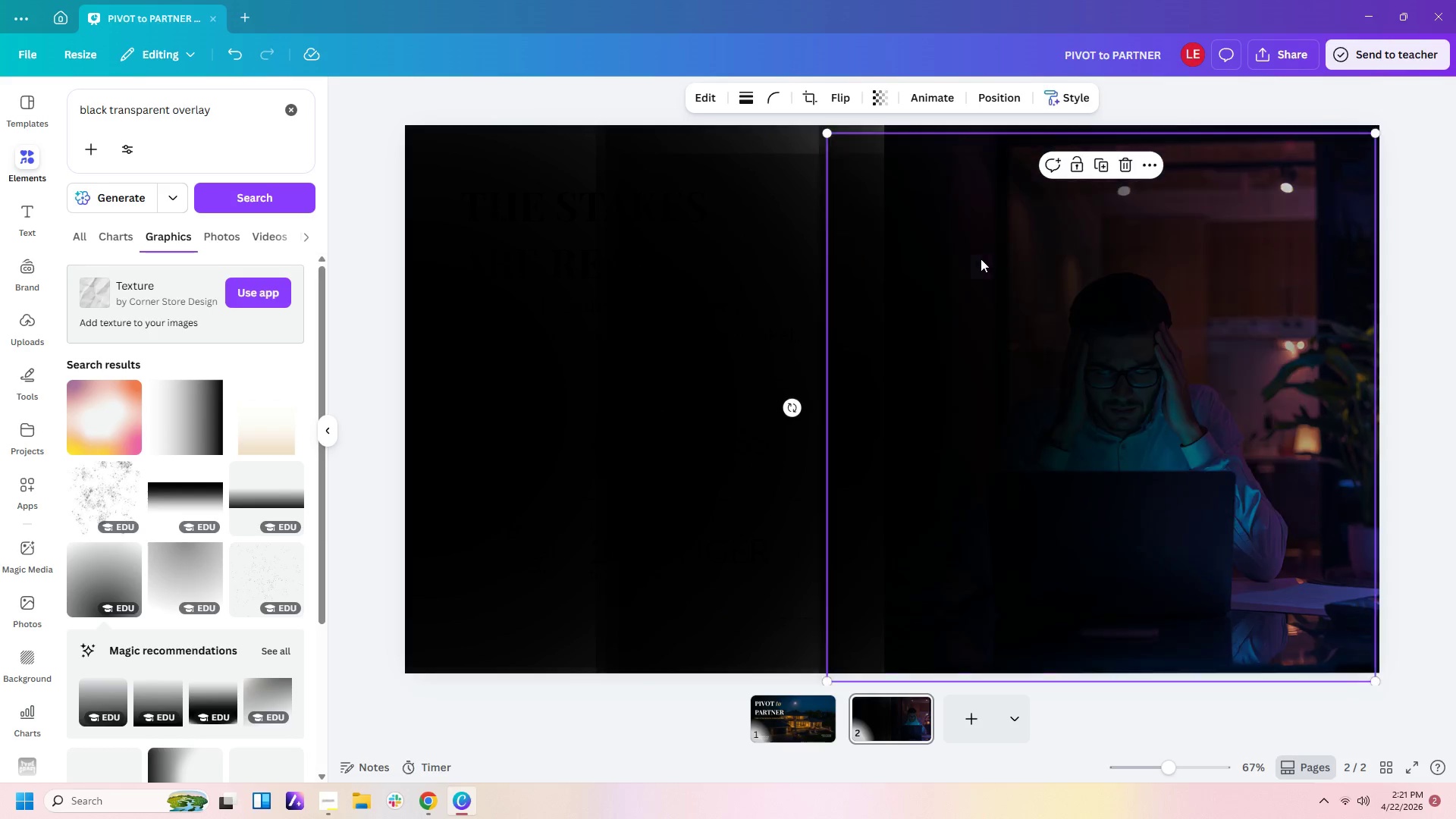 
key(Control+V)
 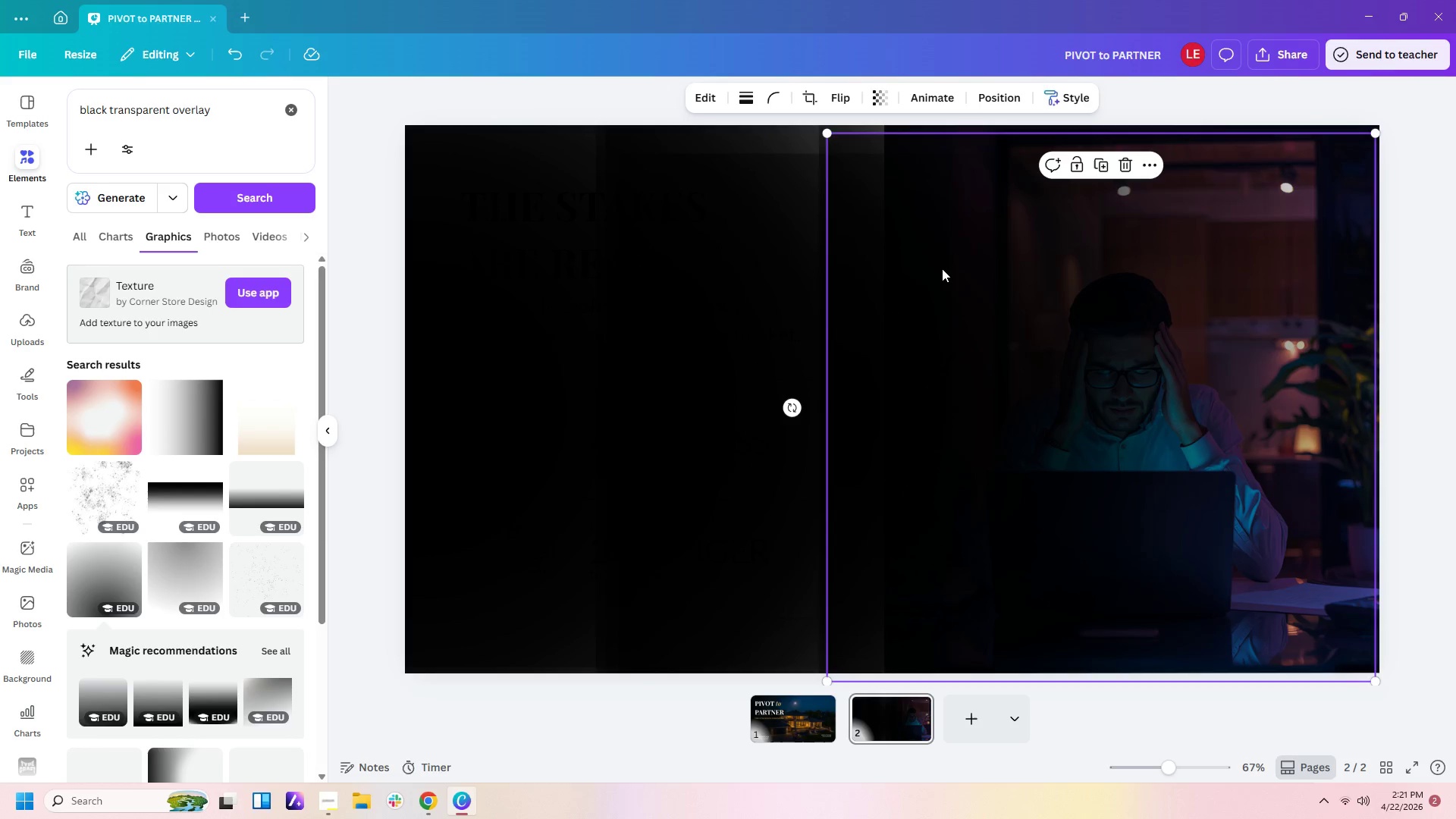 
left_click_drag(start_coordinate=[942, 268], to_coordinate=[866, 265])
 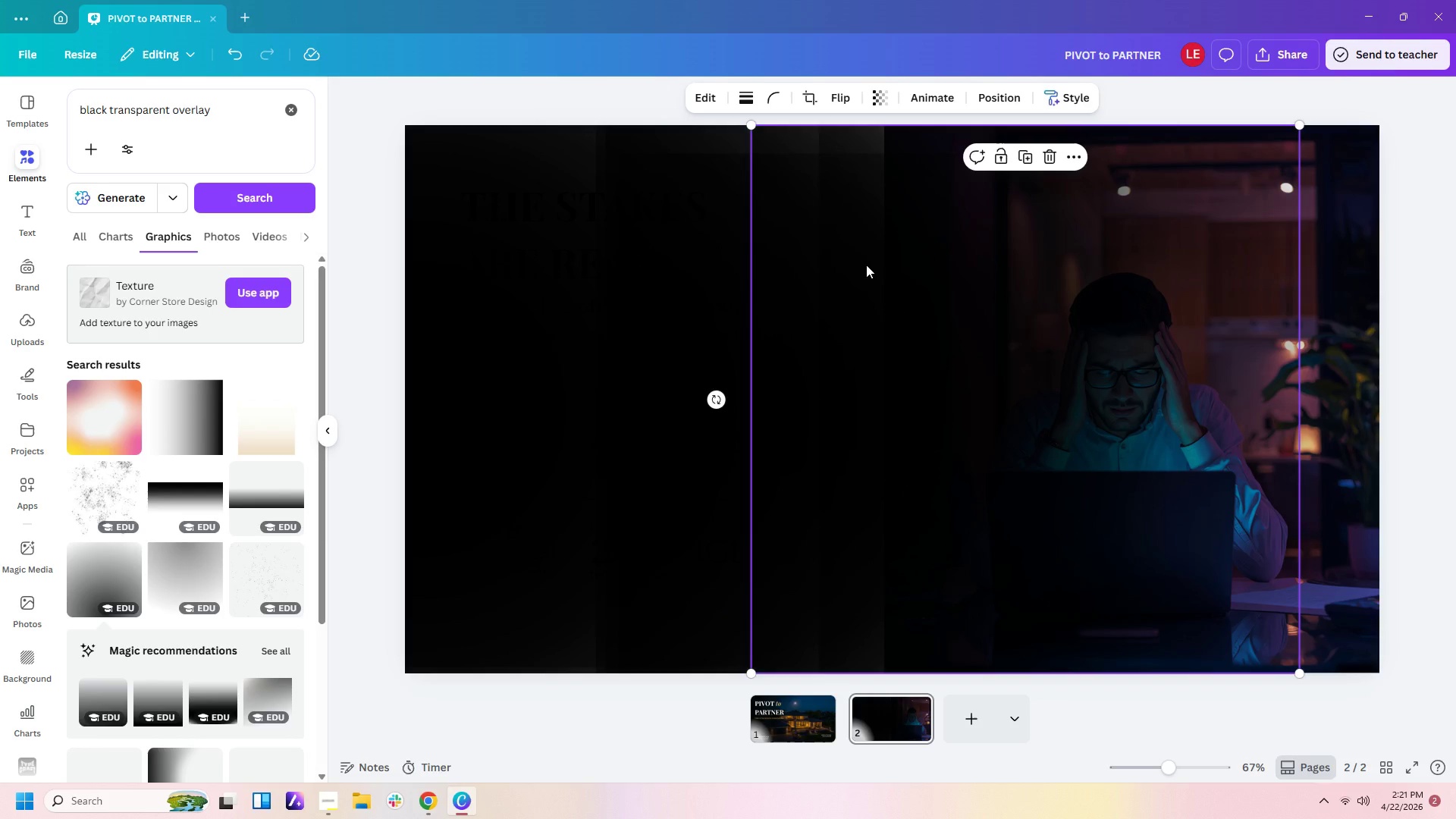 
key(Control+C)
 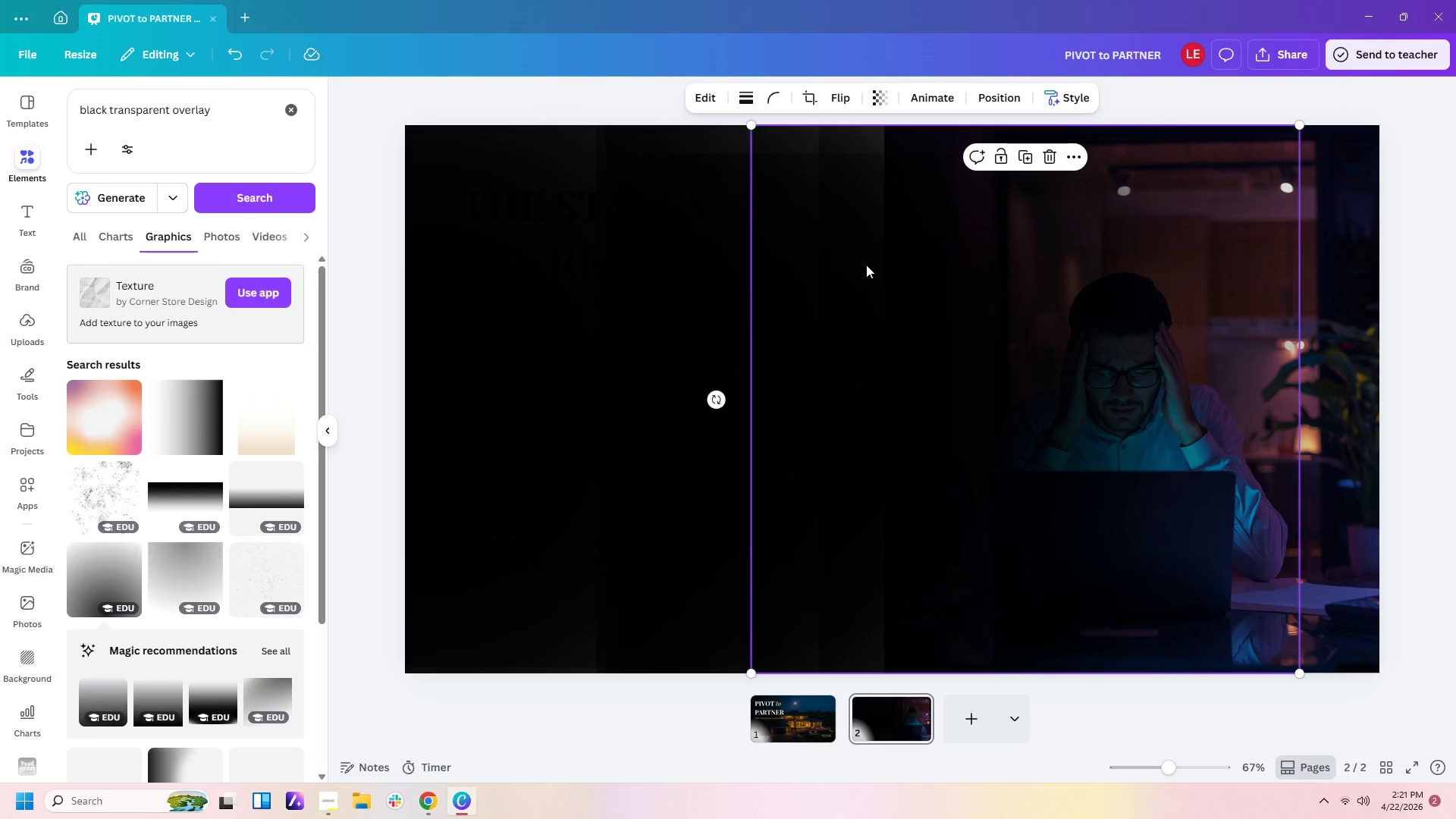 
key(Control+V)
 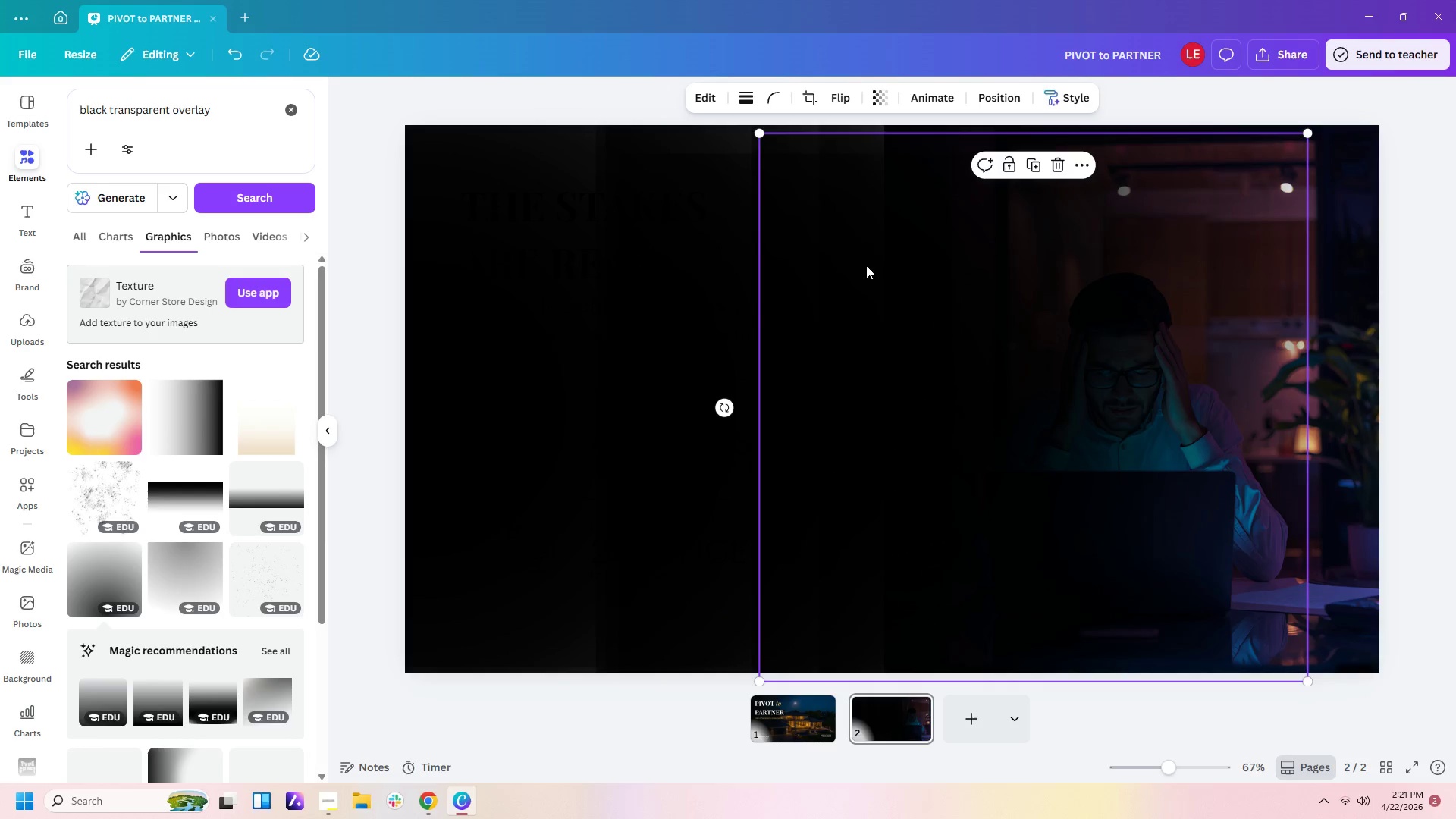 
left_click_drag(start_coordinate=[866, 265], to_coordinate=[873, 260])
 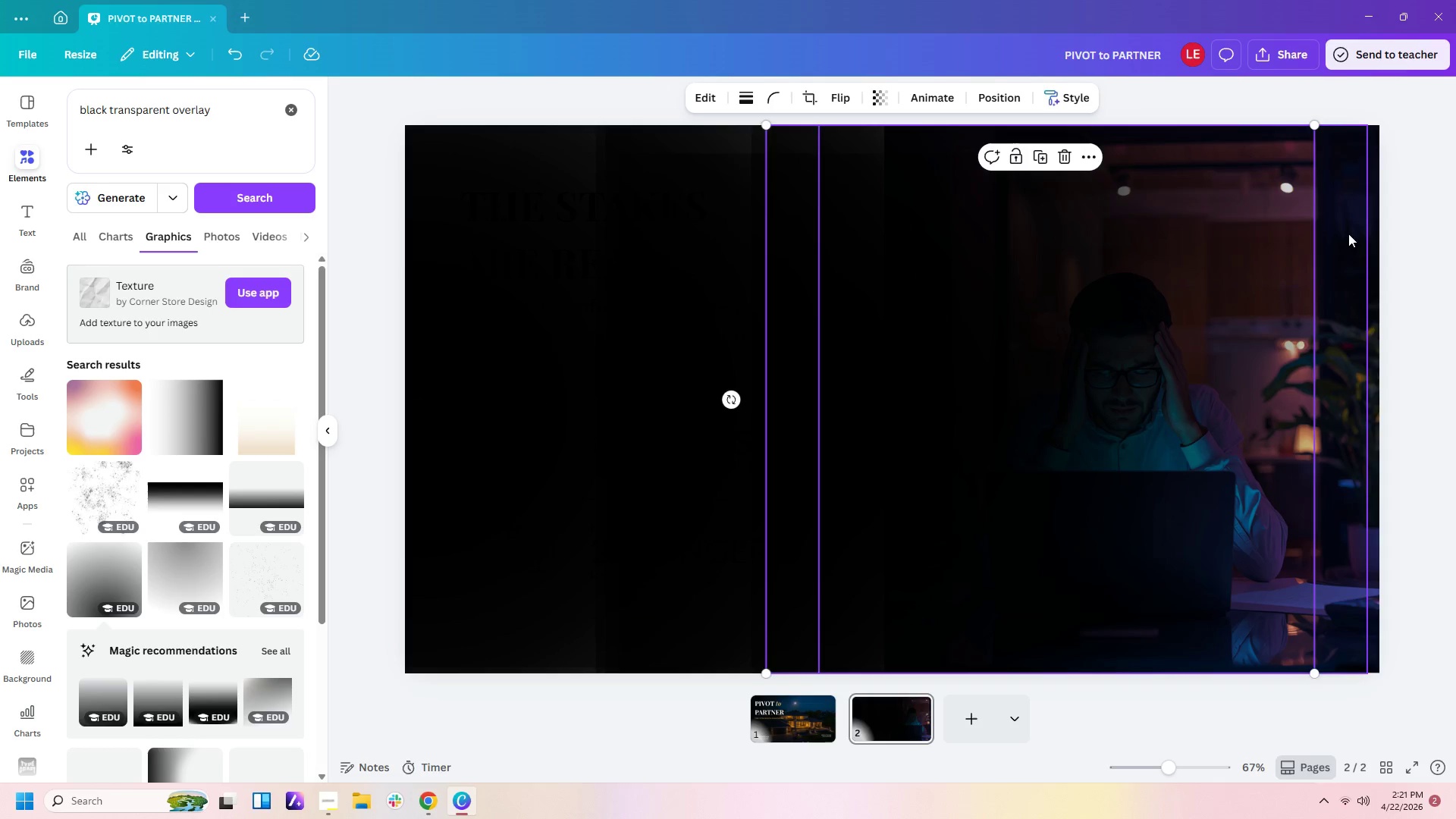 
left_click([1357, 255])
 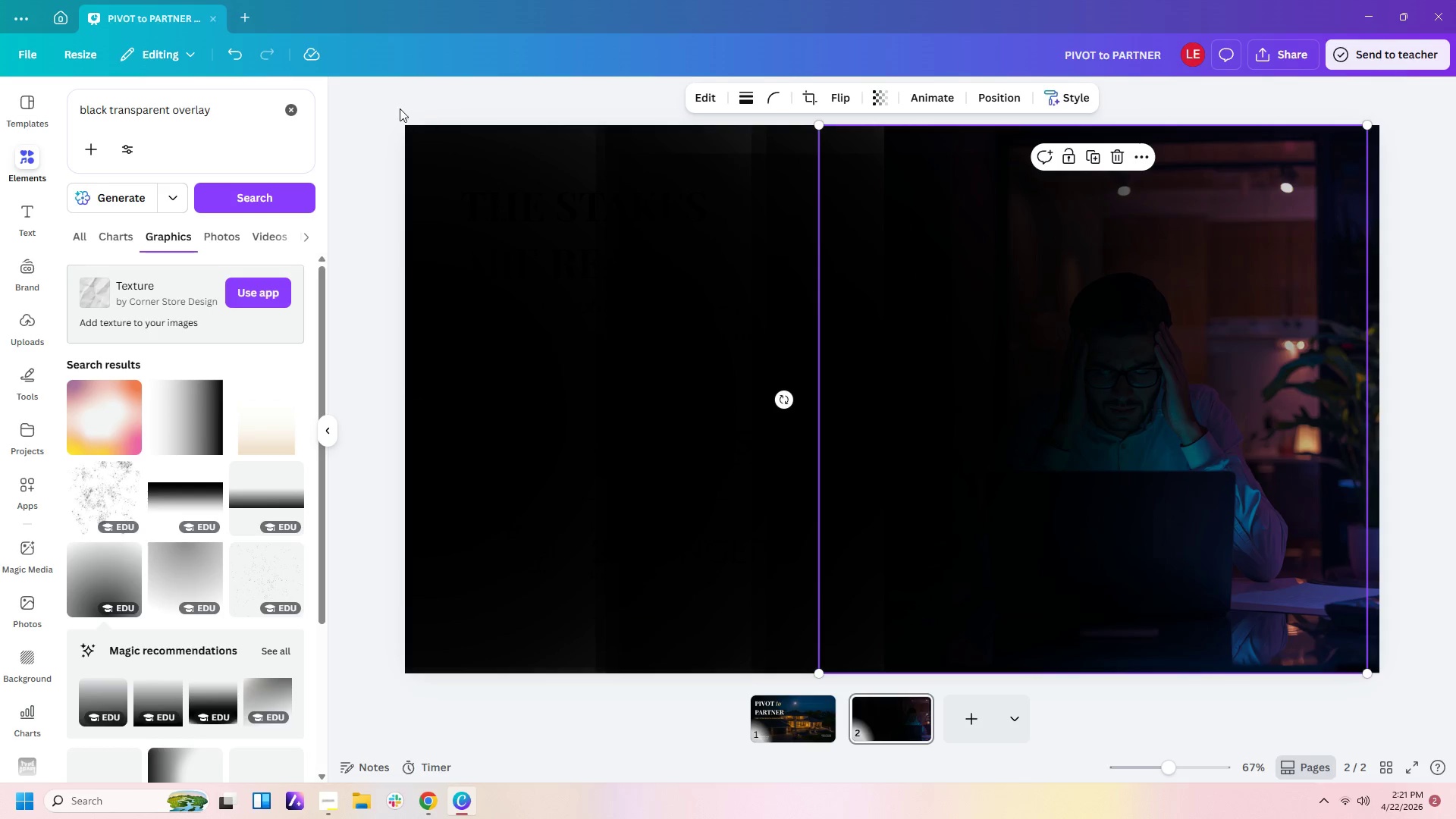 
left_click_drag(start_coordinate=[396, 108], to_coordinate=[833, 224])
 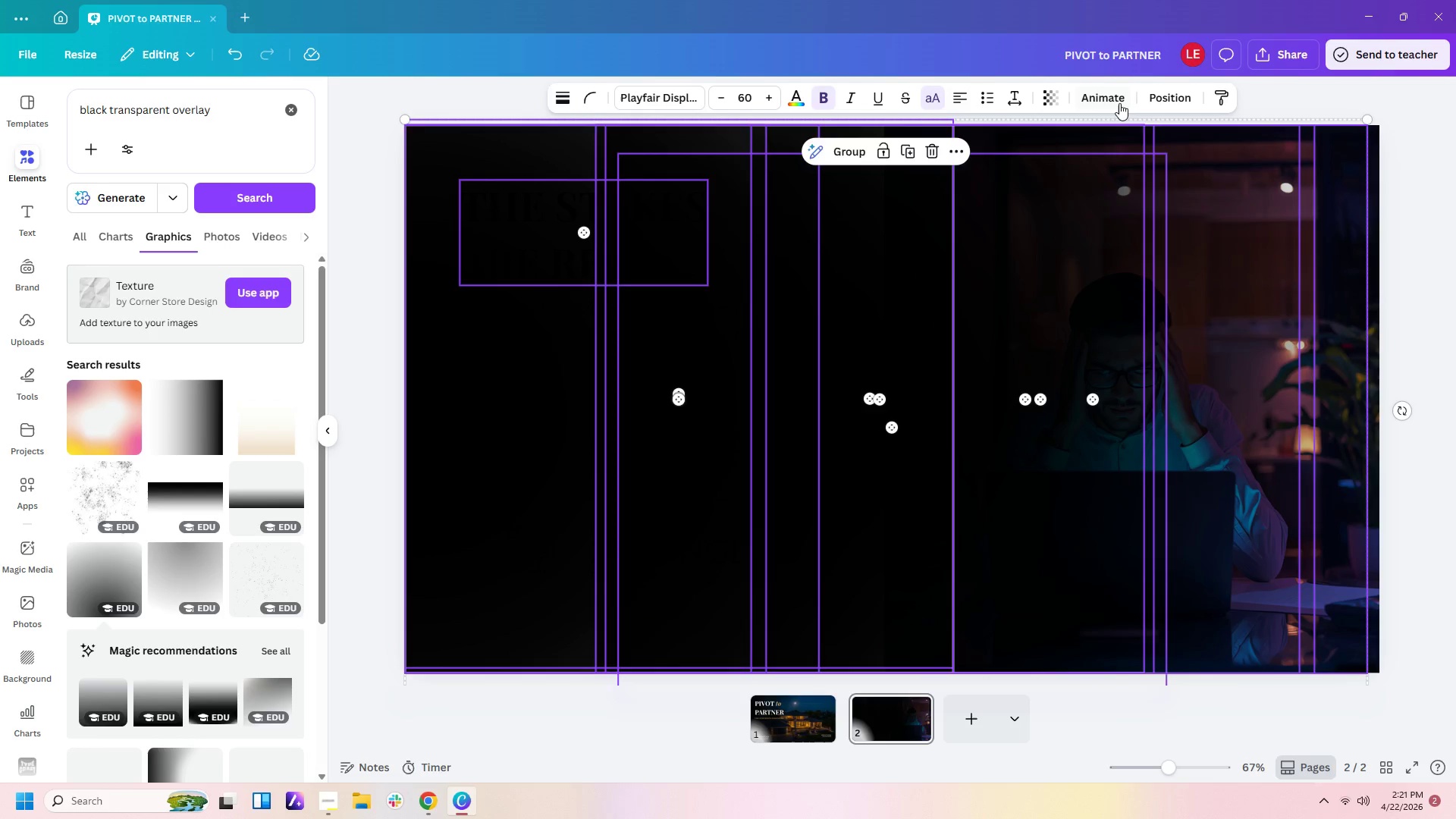 
left_click([1159, 104])
 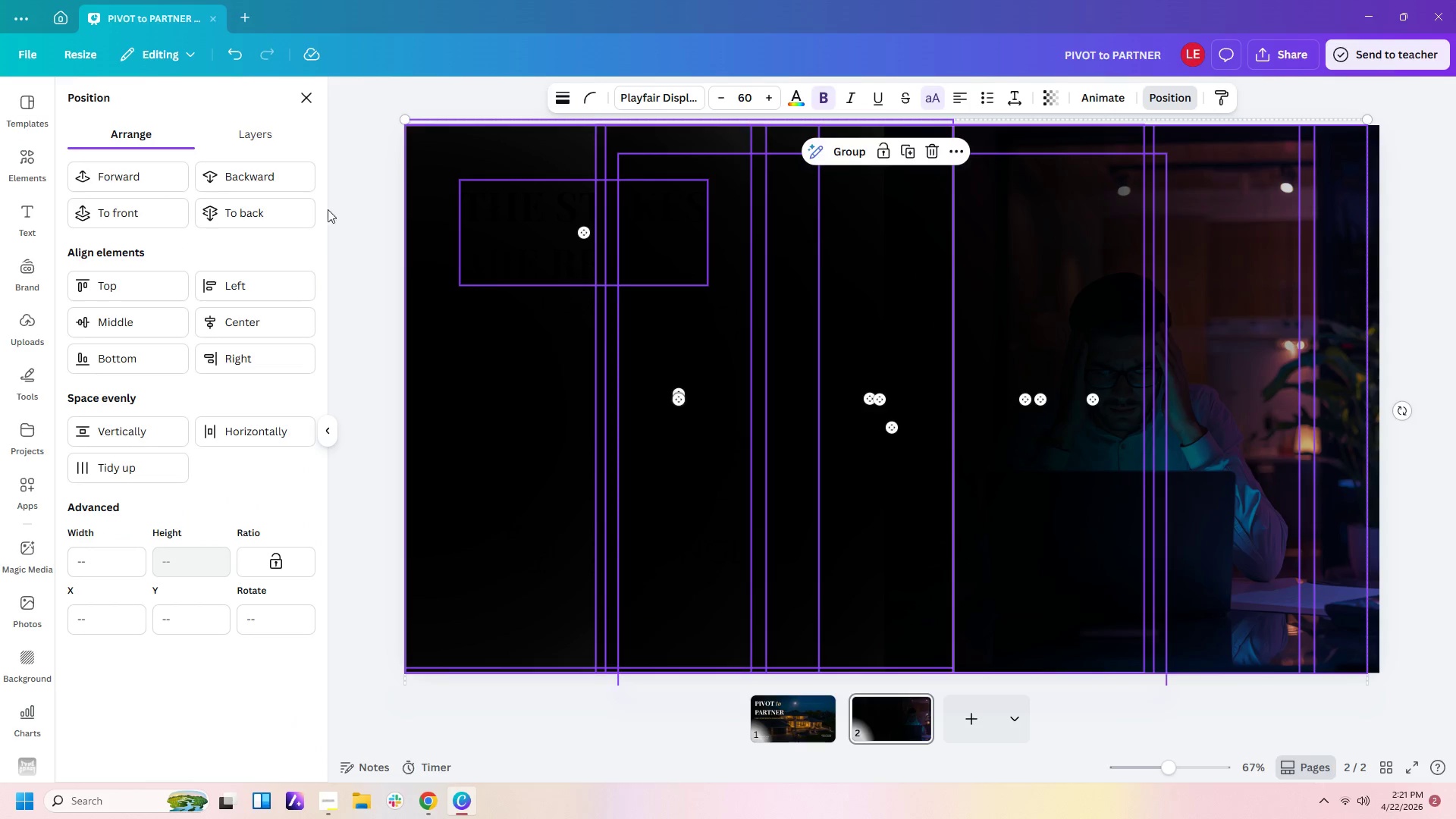 
left_click([298, 216])
 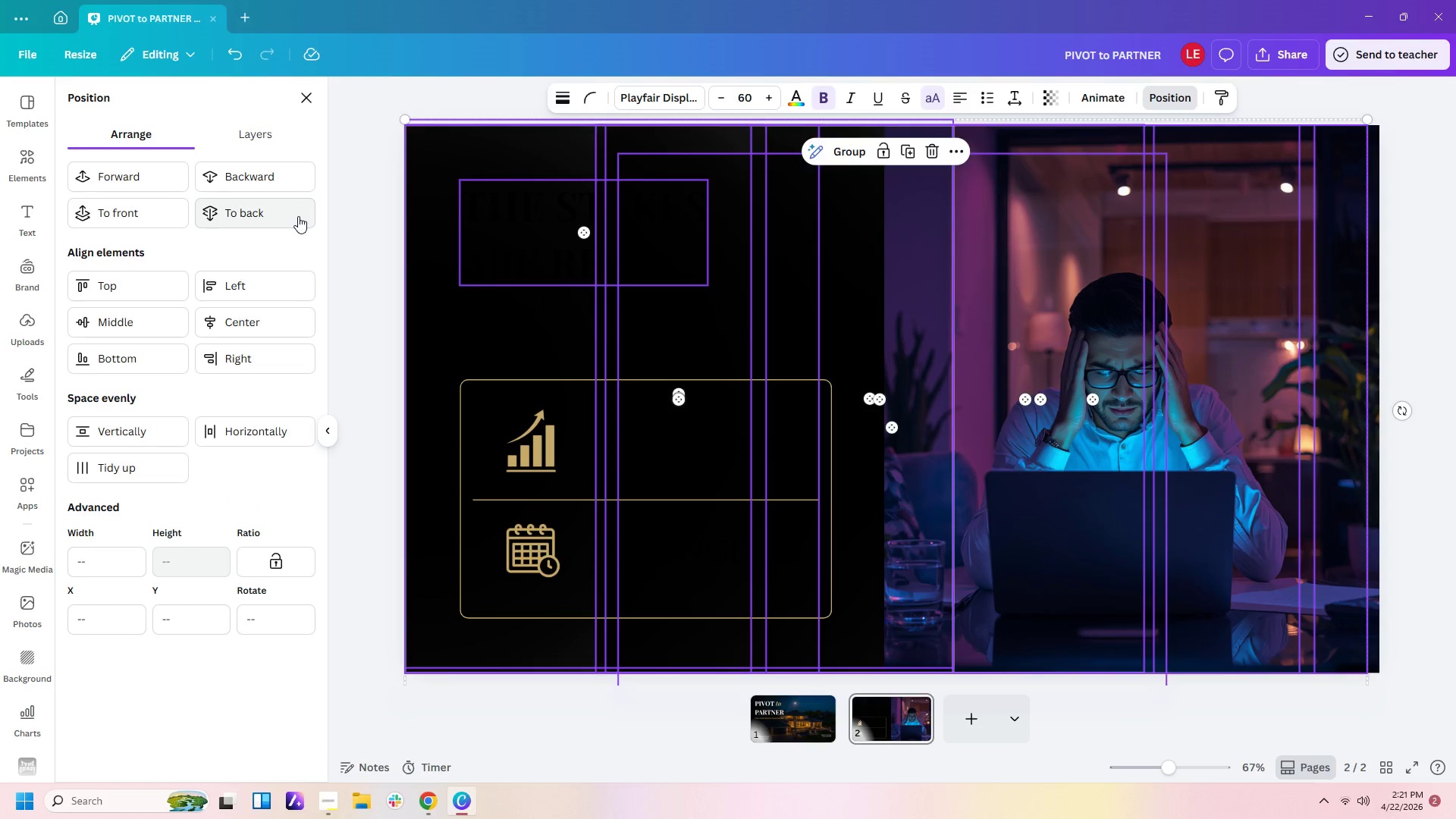 
left_click([298, 216])
 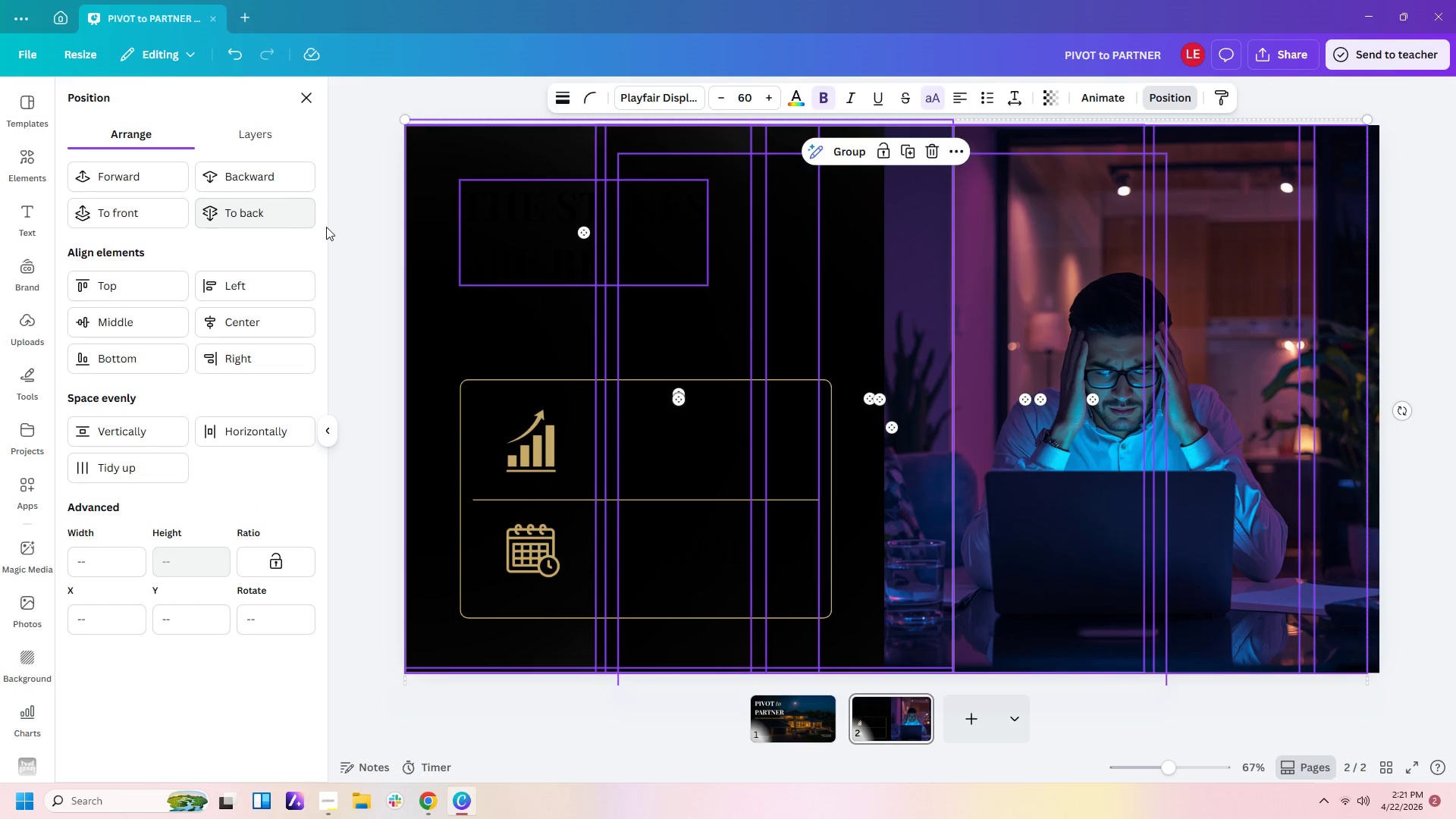 
left_click([329, 228])
 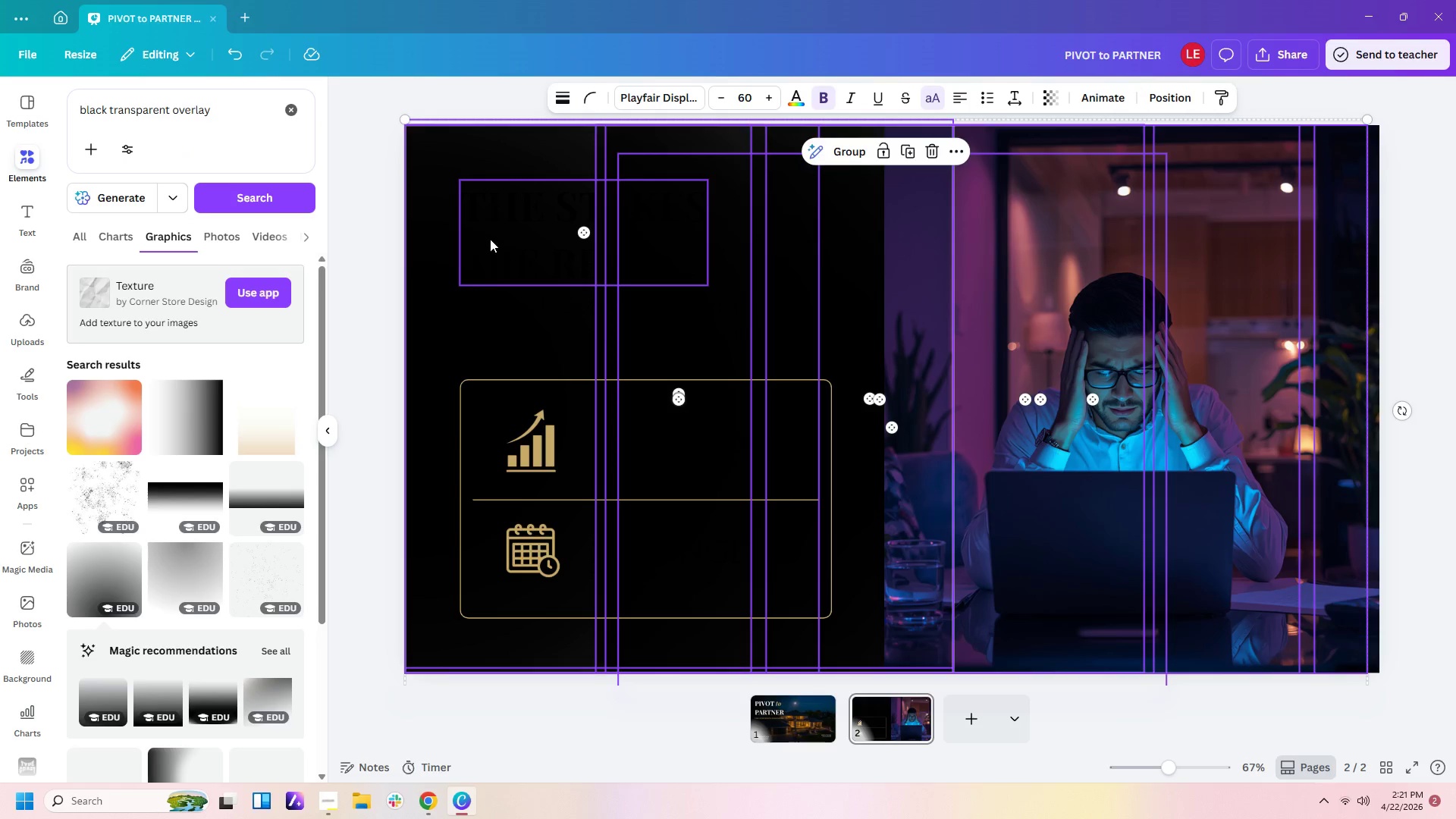 
left_click([490, 239])
 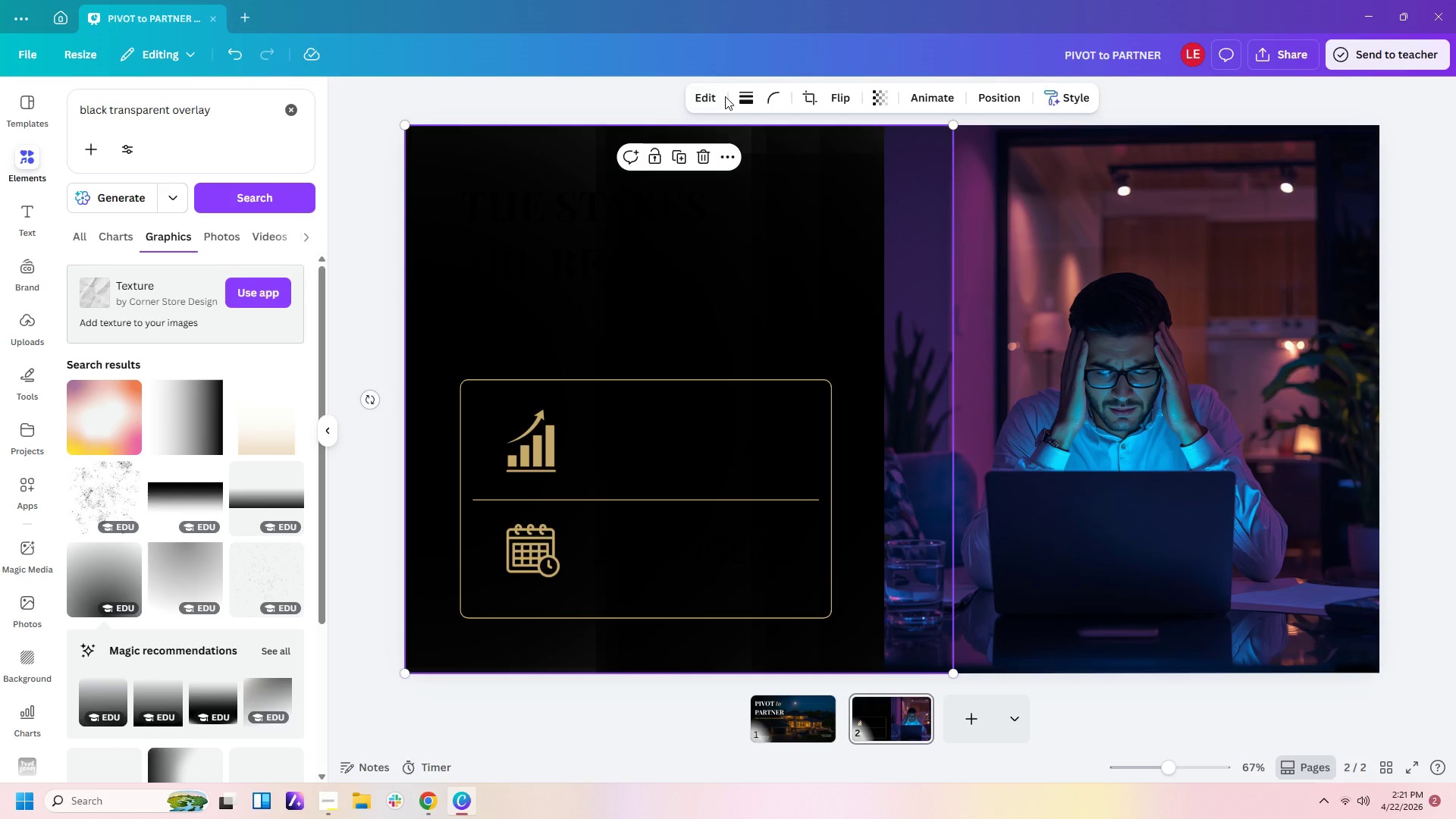 
left_click([741, 96])
 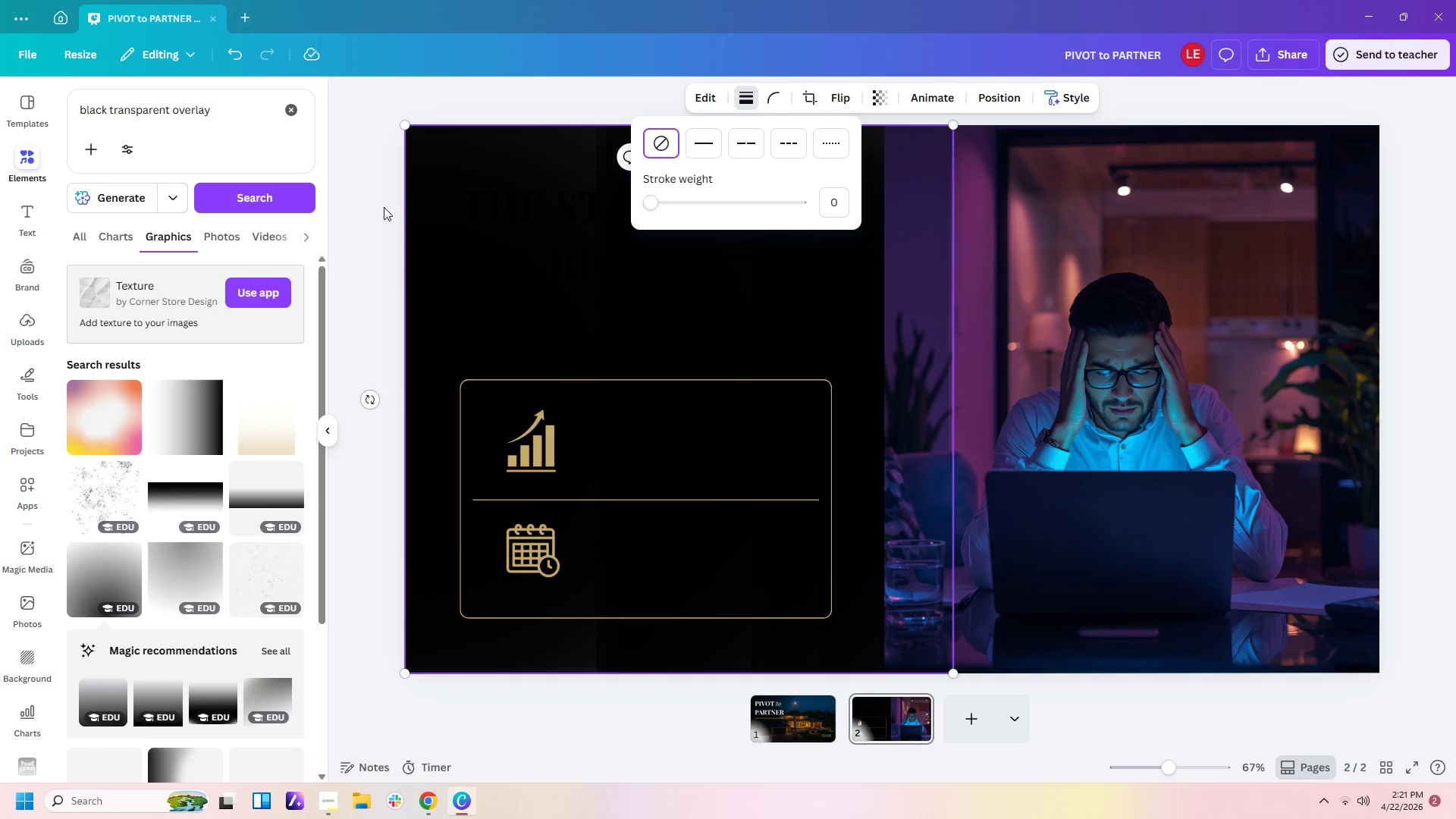 
wait(6.31)
 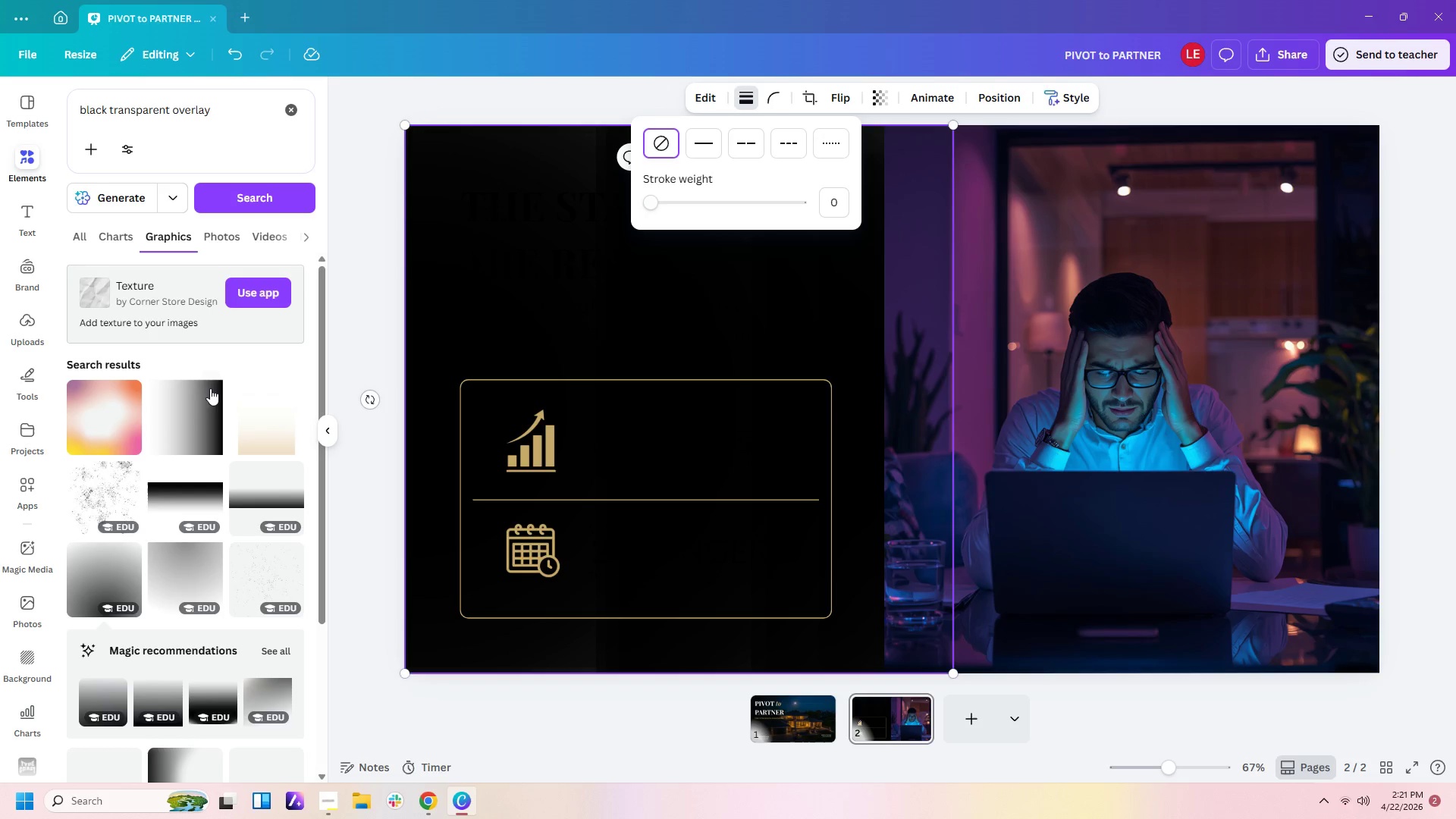 
left_click([802, 295])
 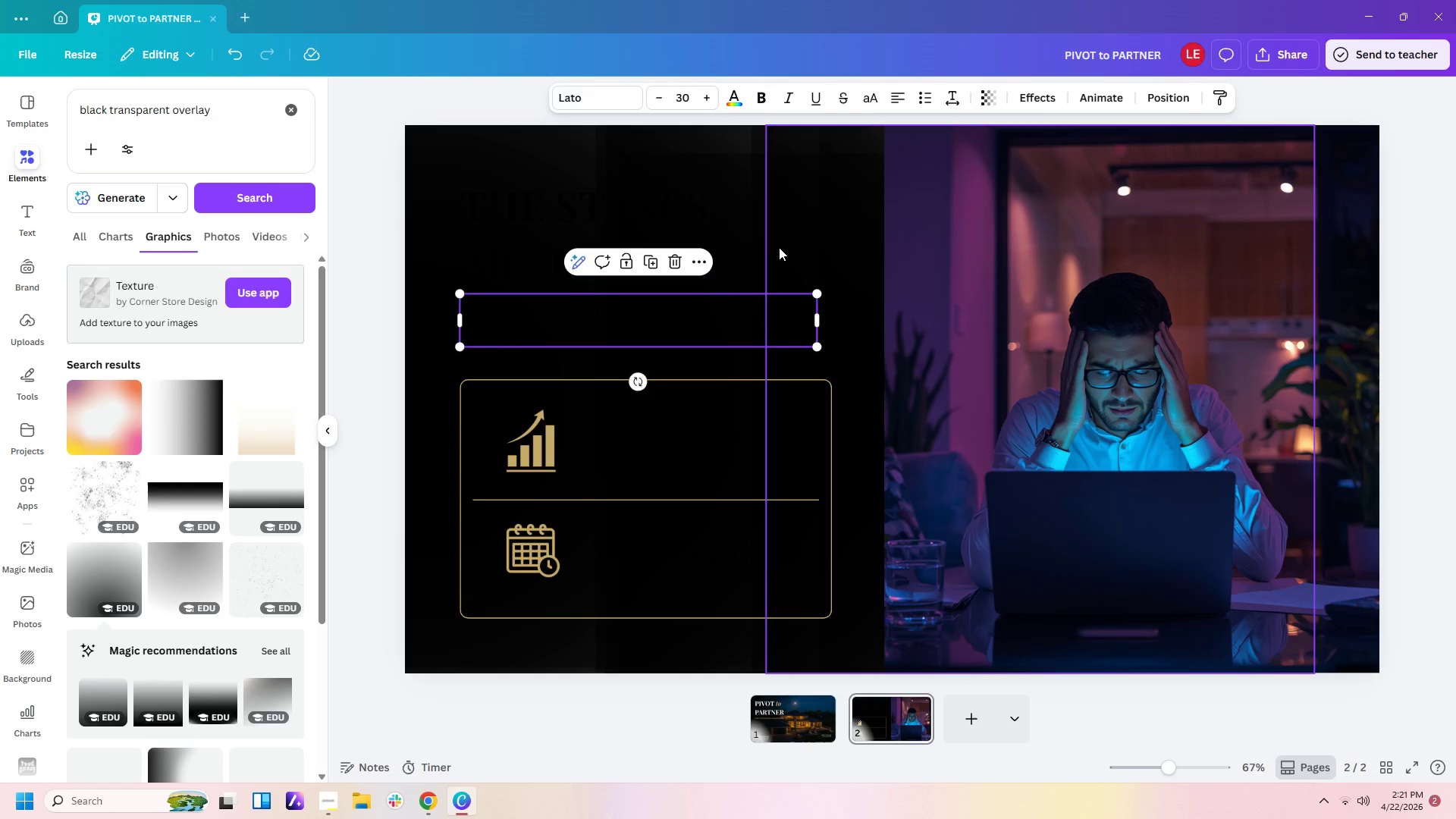 
left_click([779, 246])
 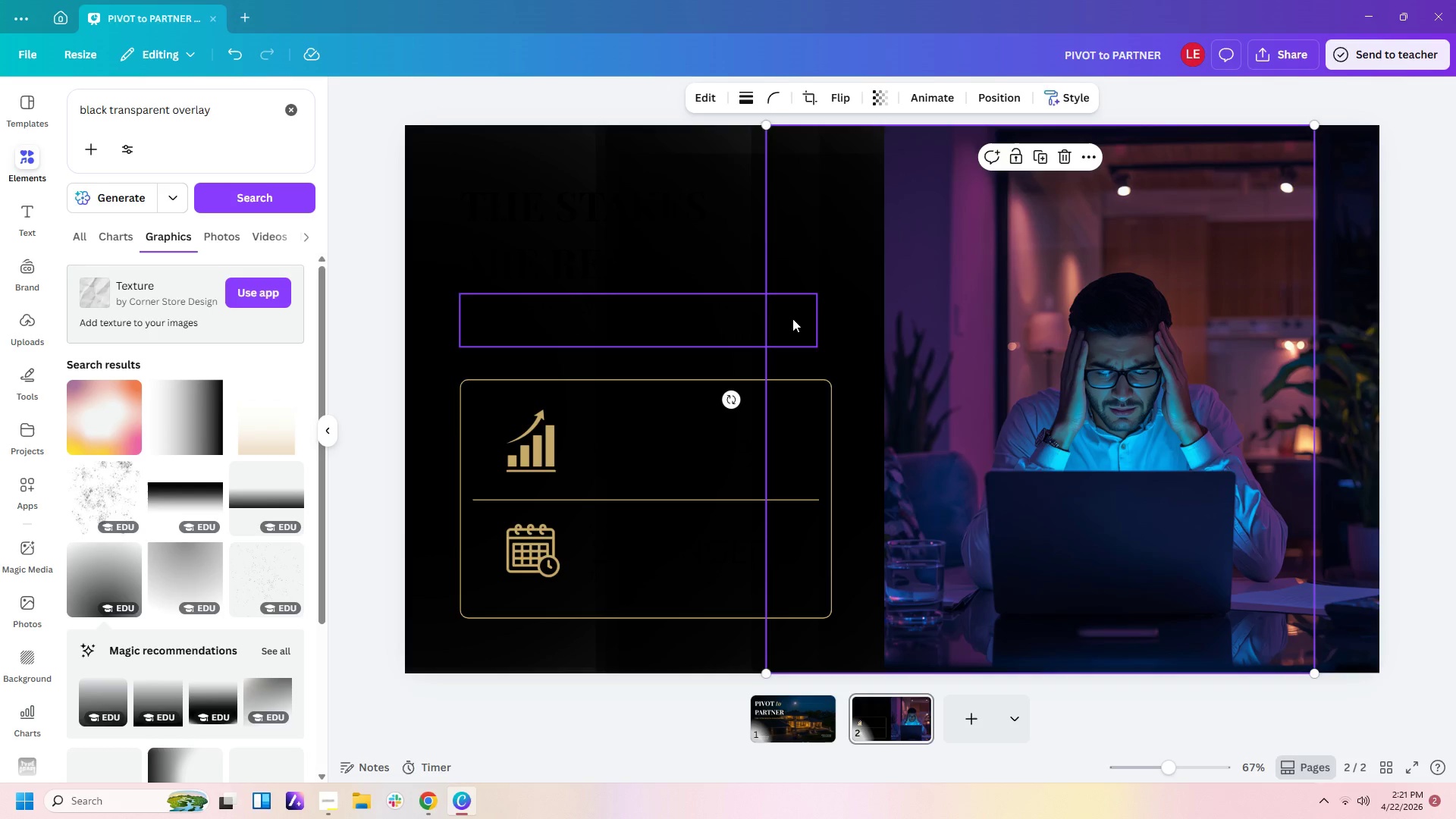 
wait(5.38)
 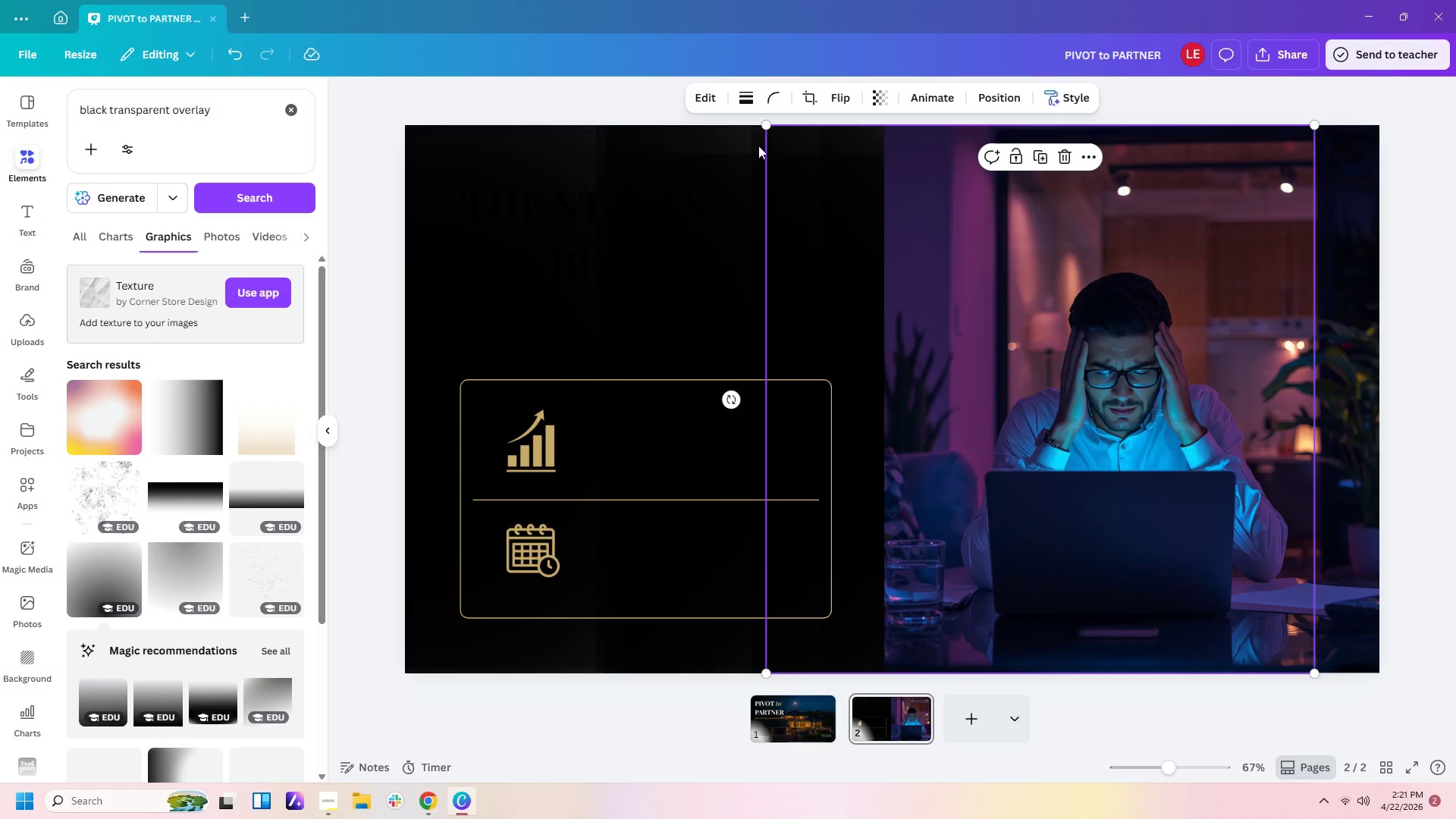 
left_click([926, 520])
 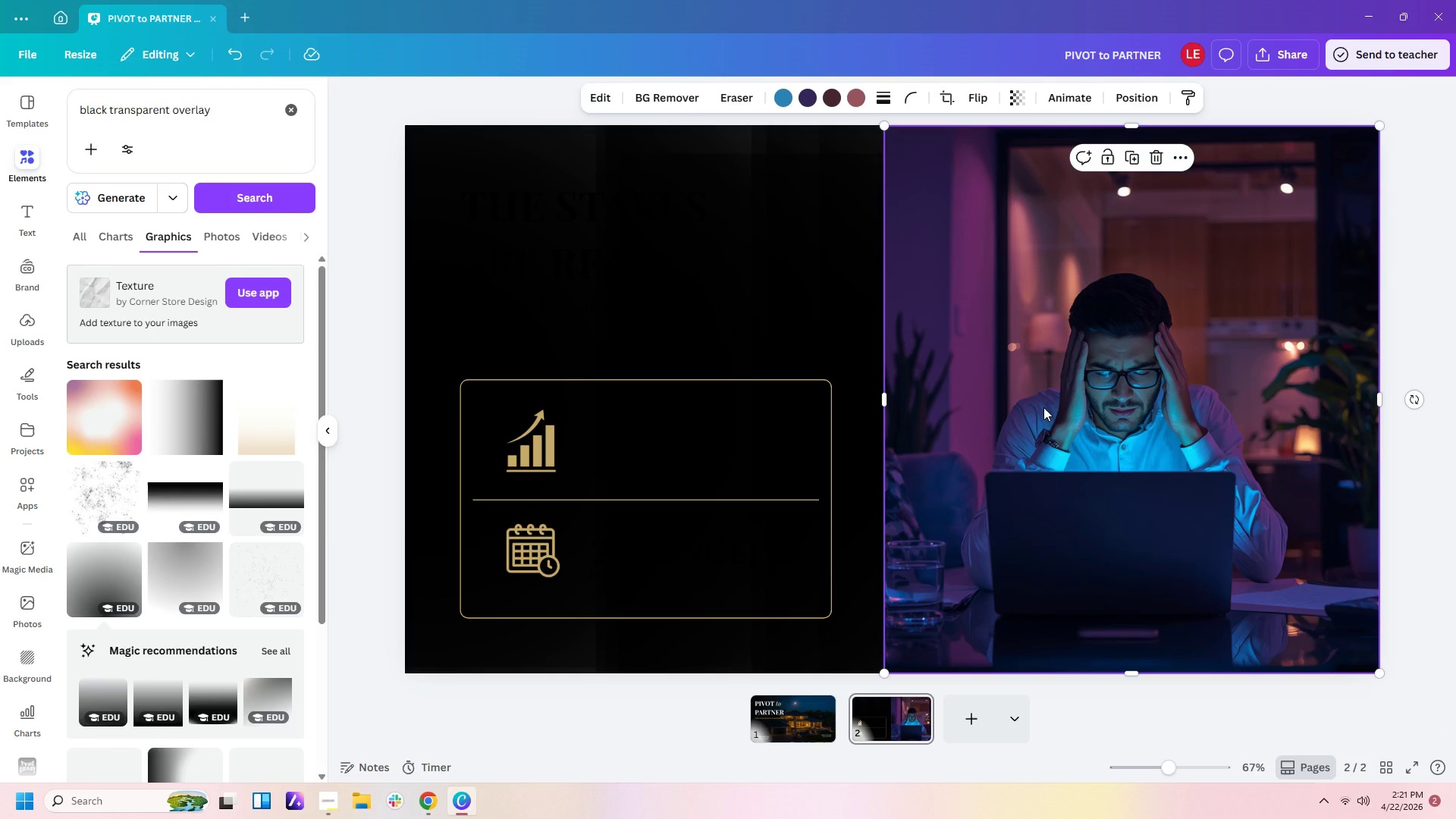 
wait(7.56)
 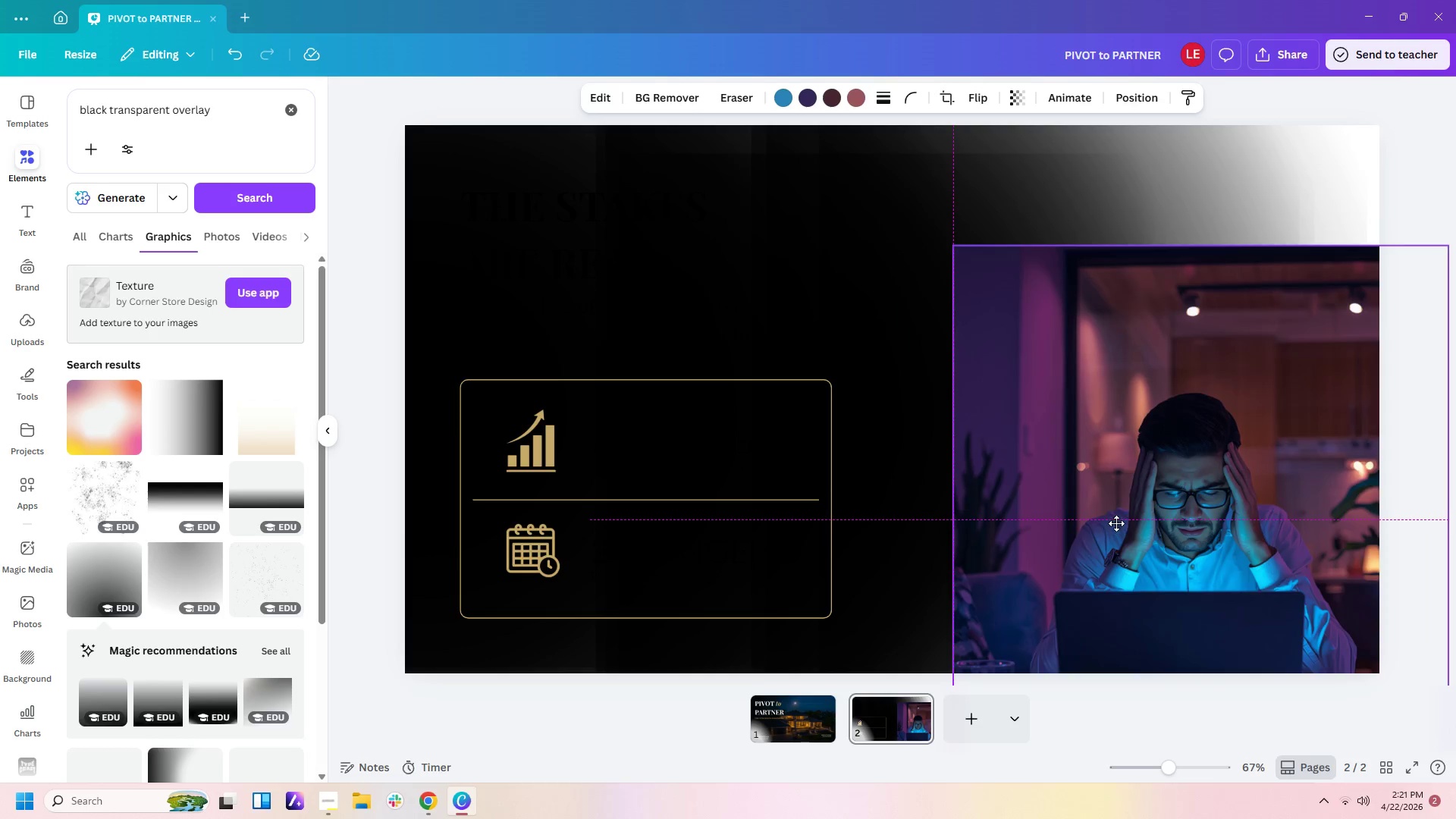 
left_click([1132, 101])
 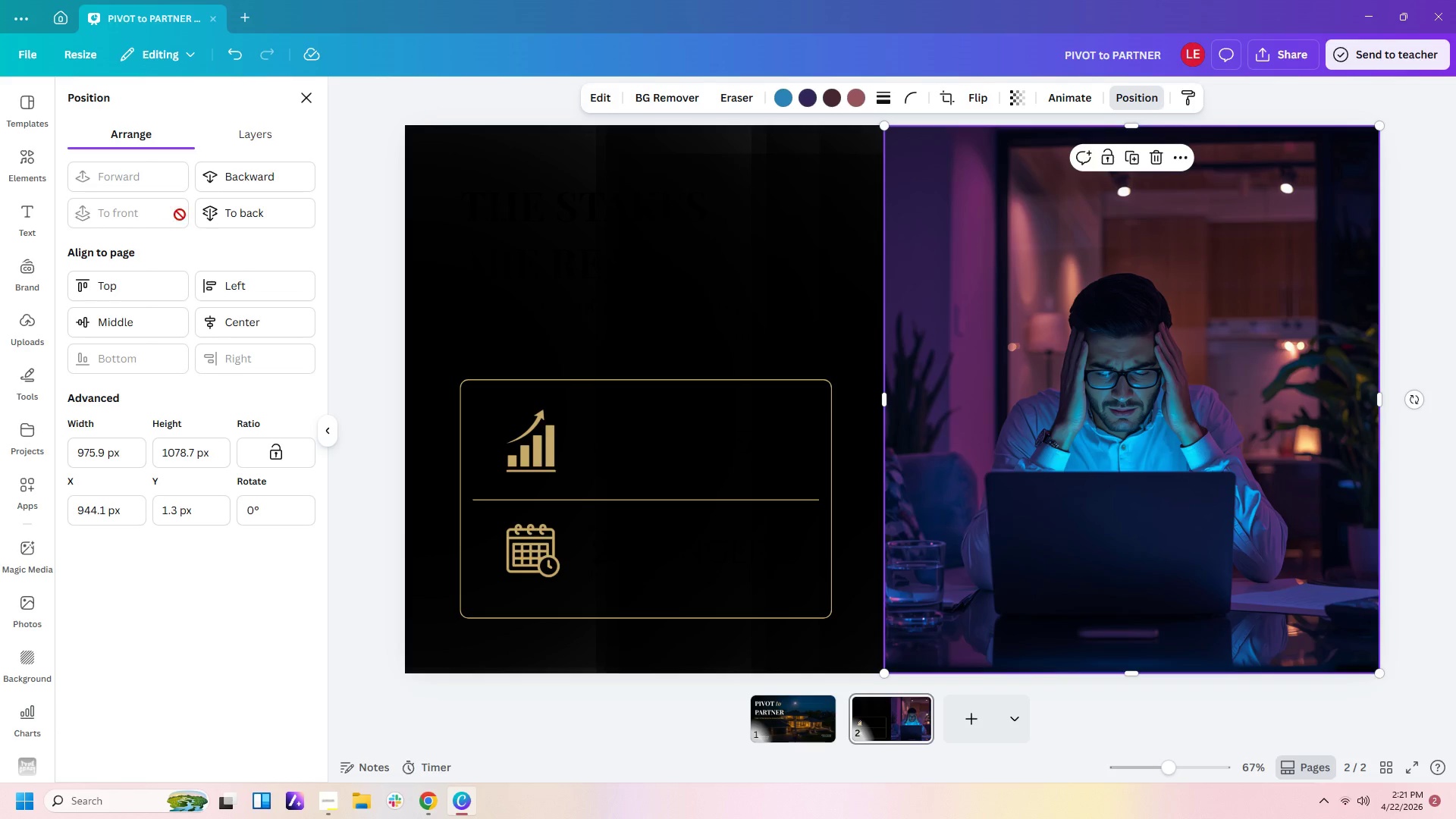 
left_click([199, 214])
 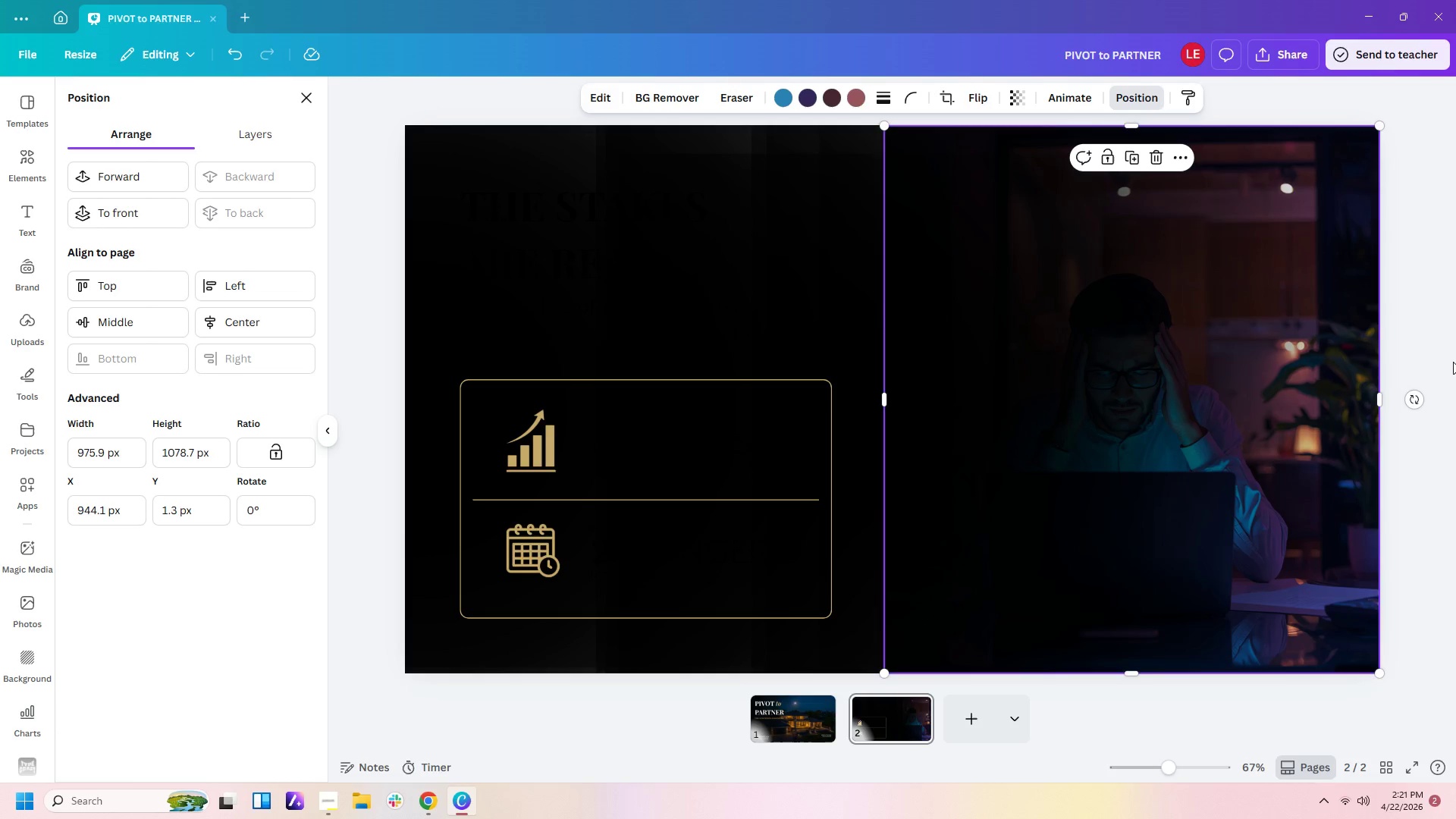 
left_click([1451, 357])
 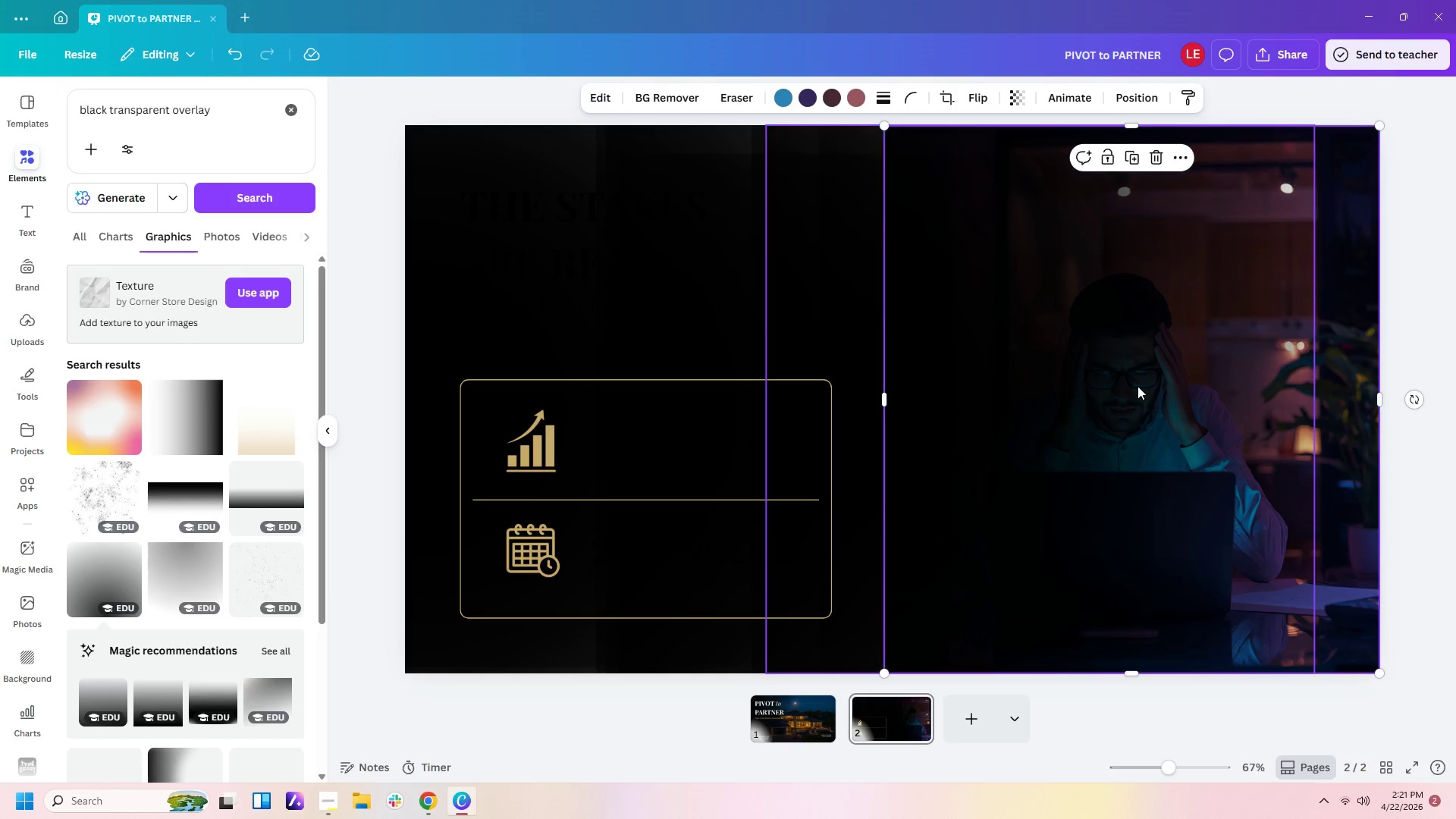 
left_click([1138, 386])
 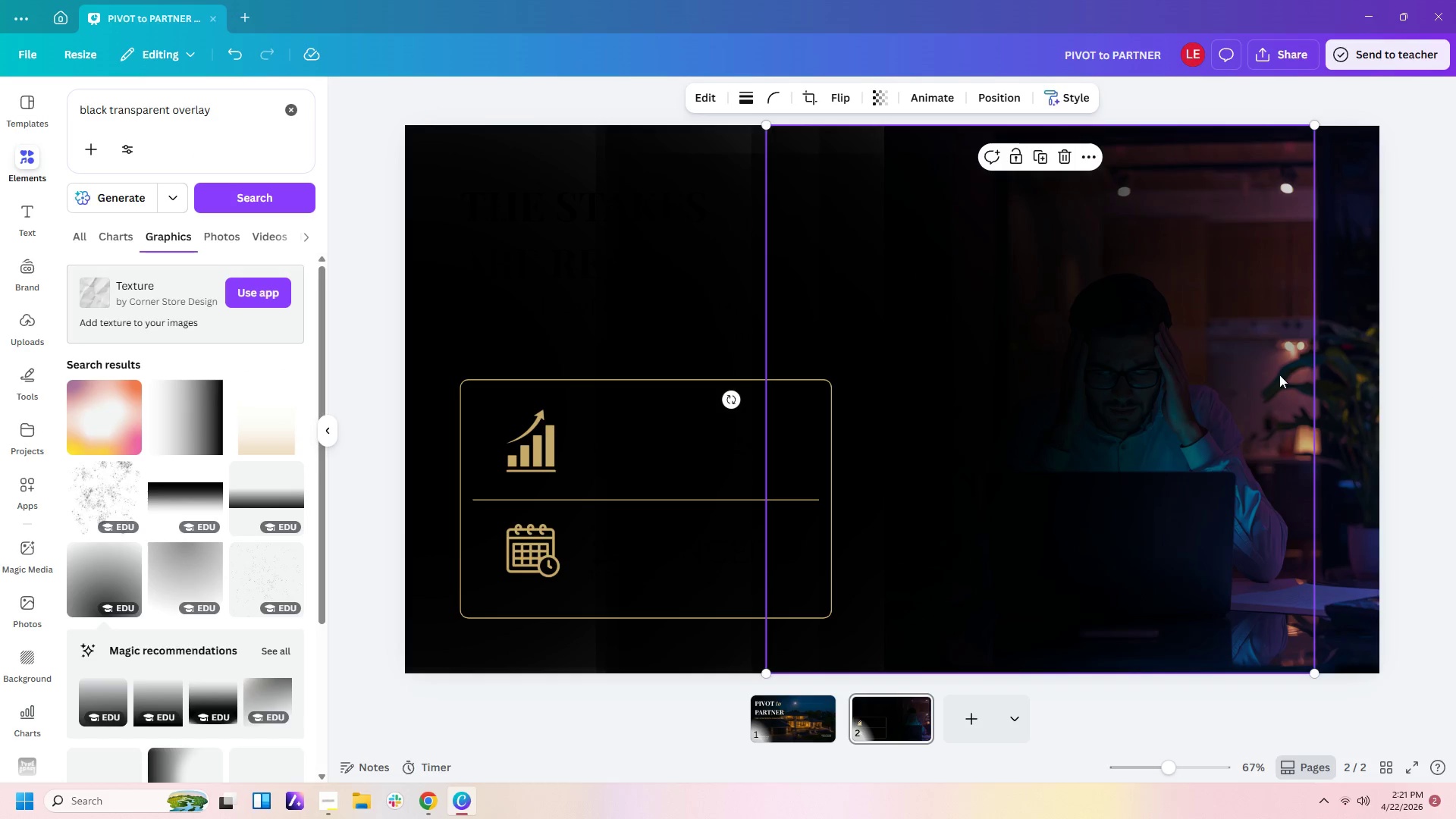 
left_click([1232, 369])
 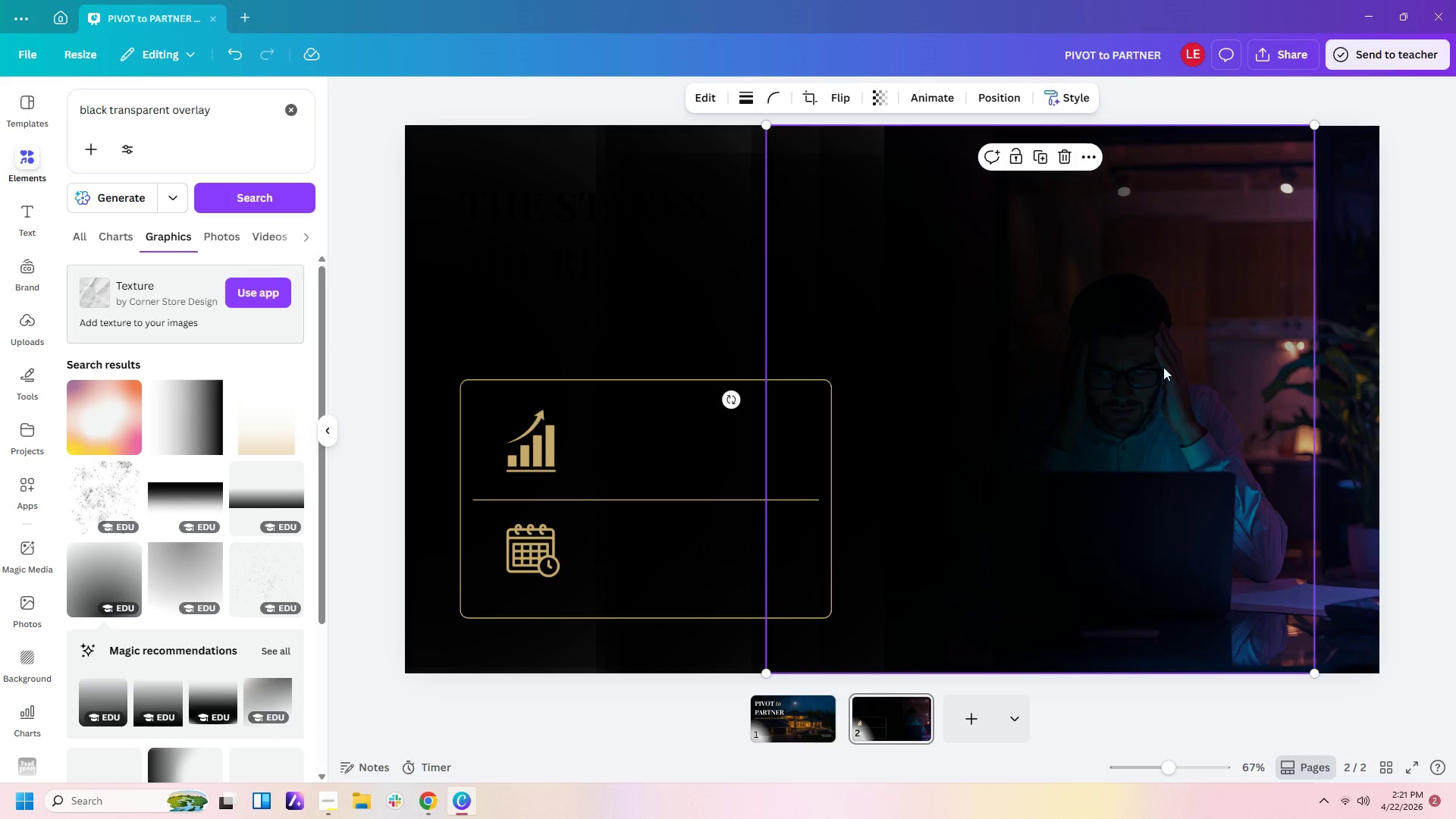 
left_click([1163, 367])
 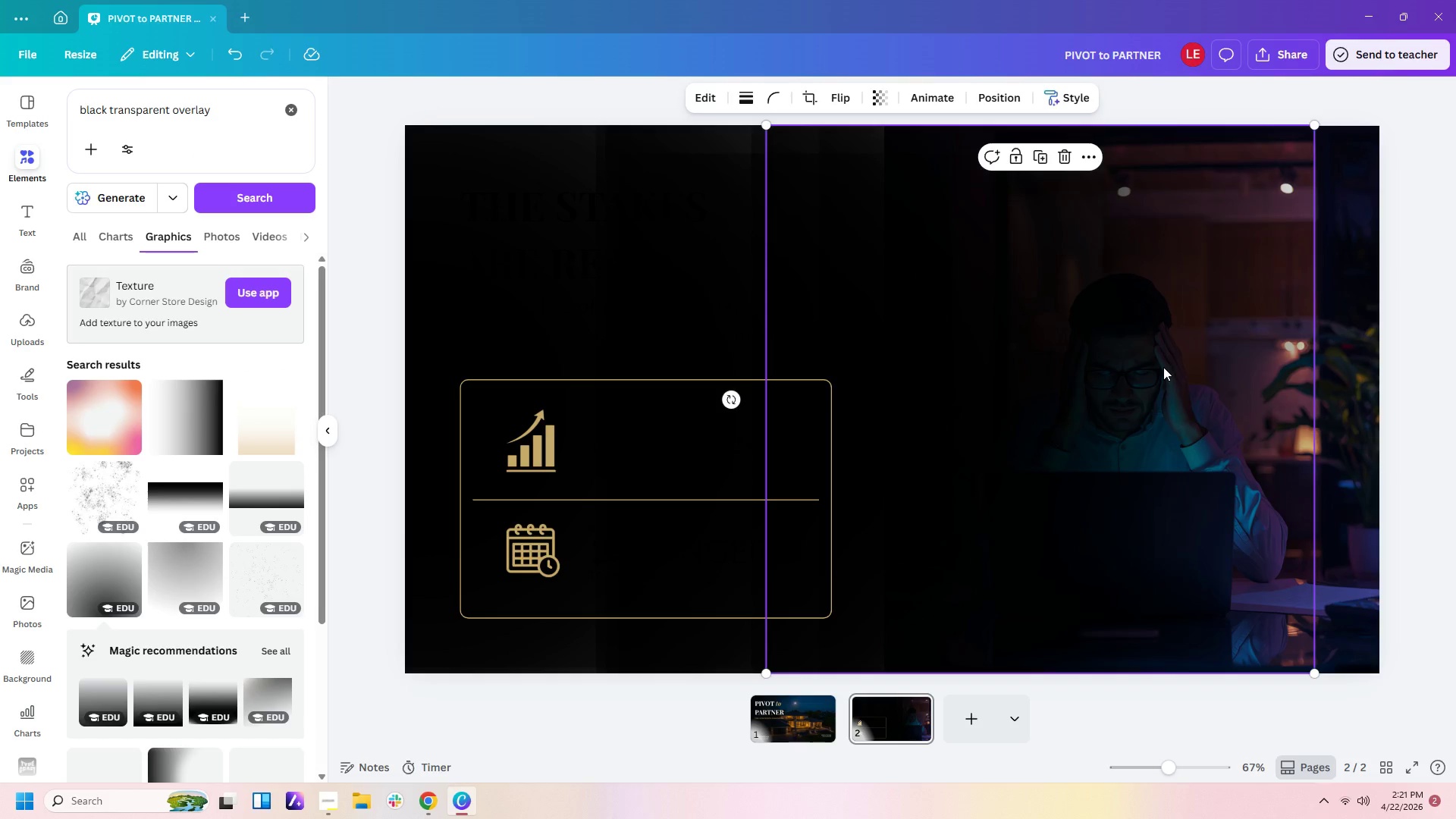 
key(Delete)
 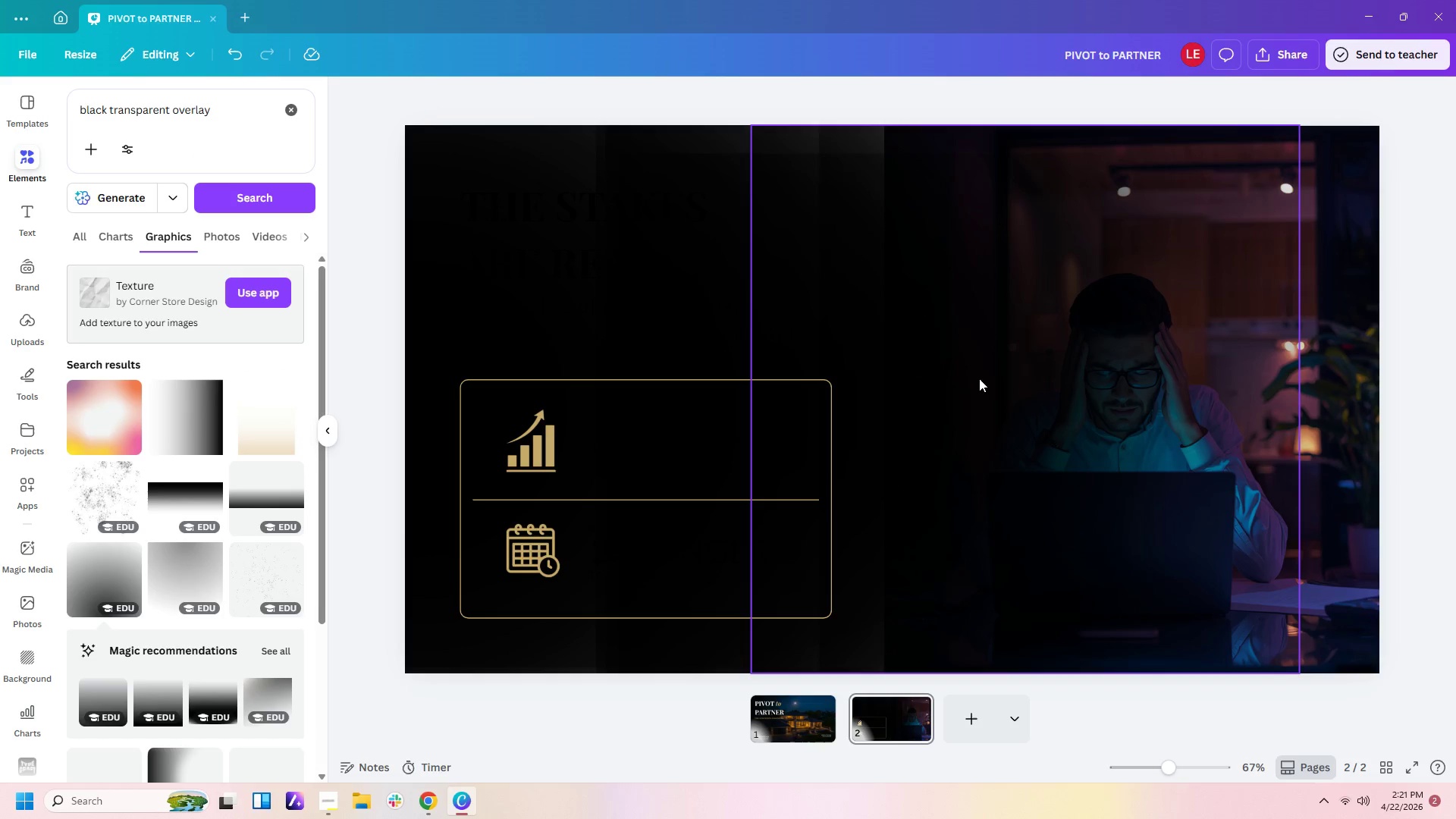 
left_click([960, 375])
 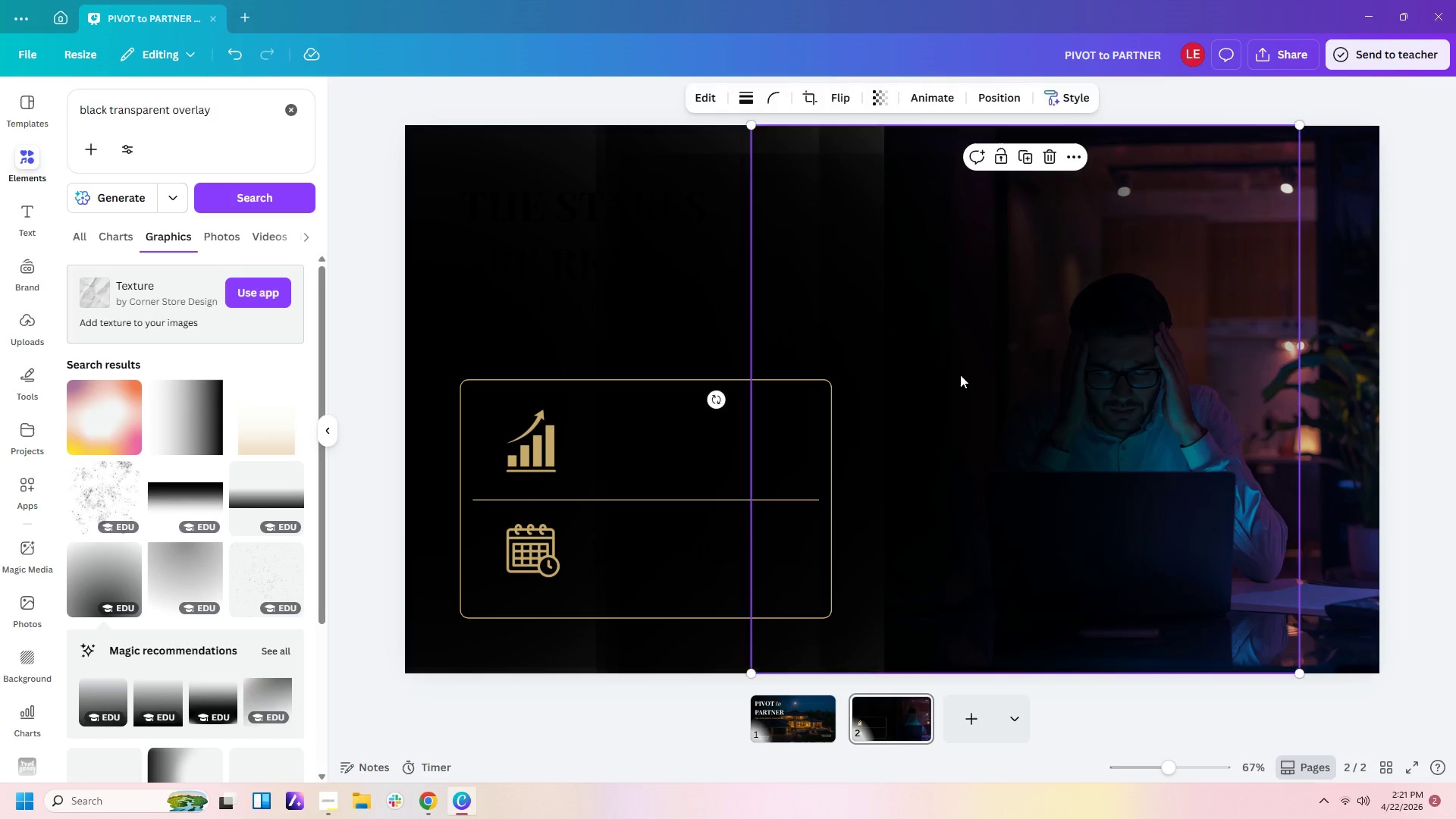 
key(Delete)
 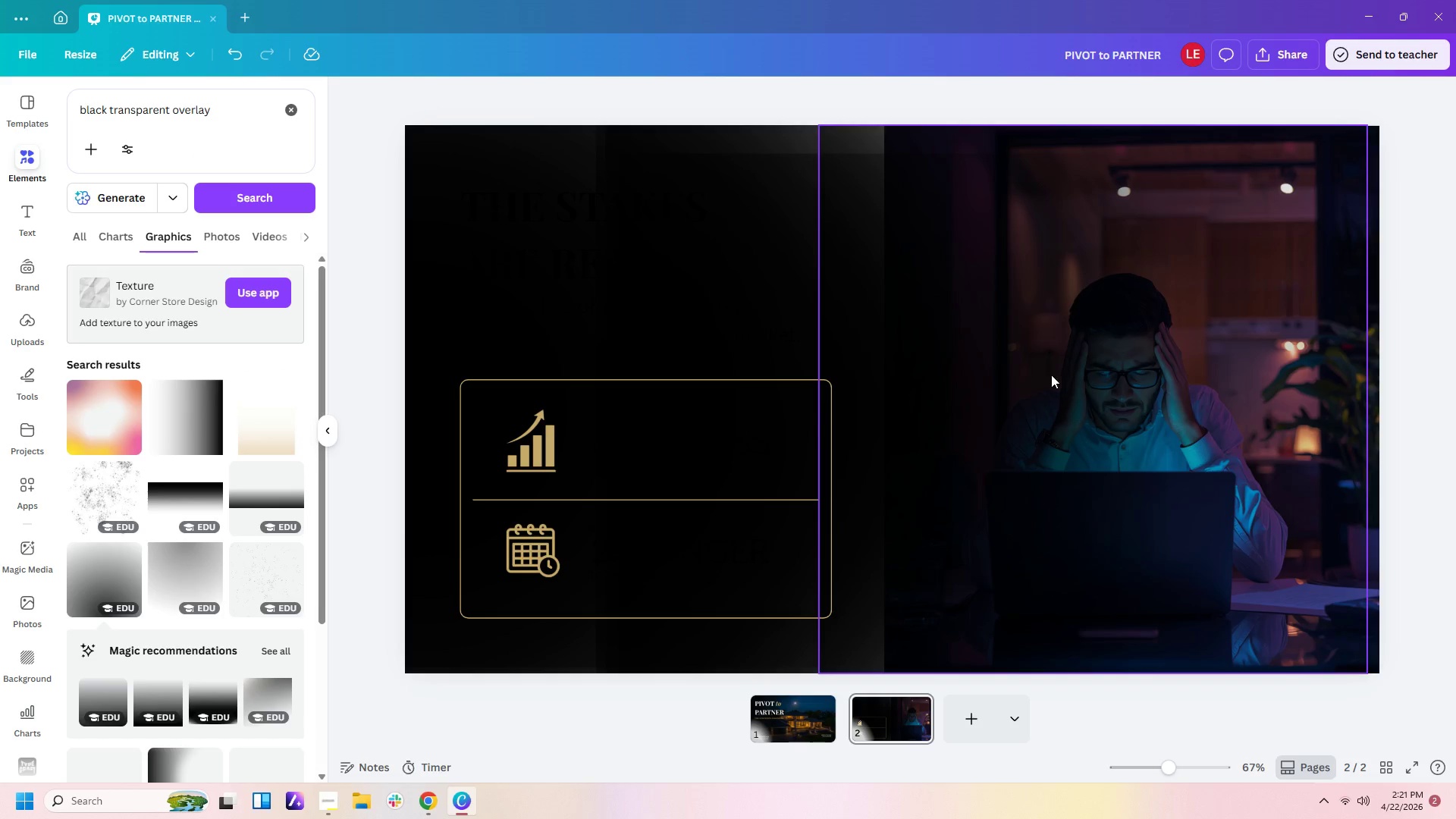 
left_click([1051, 375])
 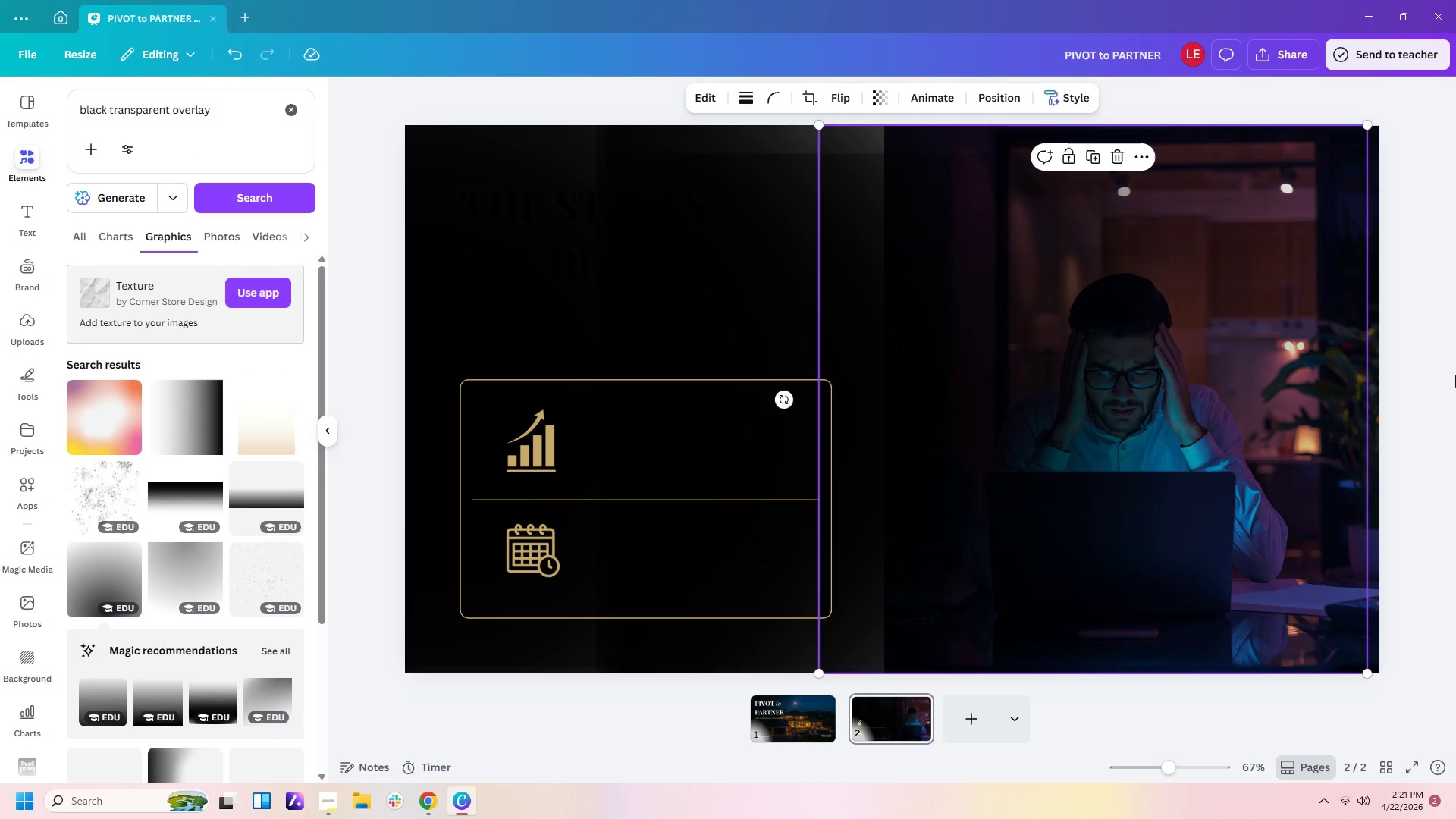 
left_click([1455, 375])
 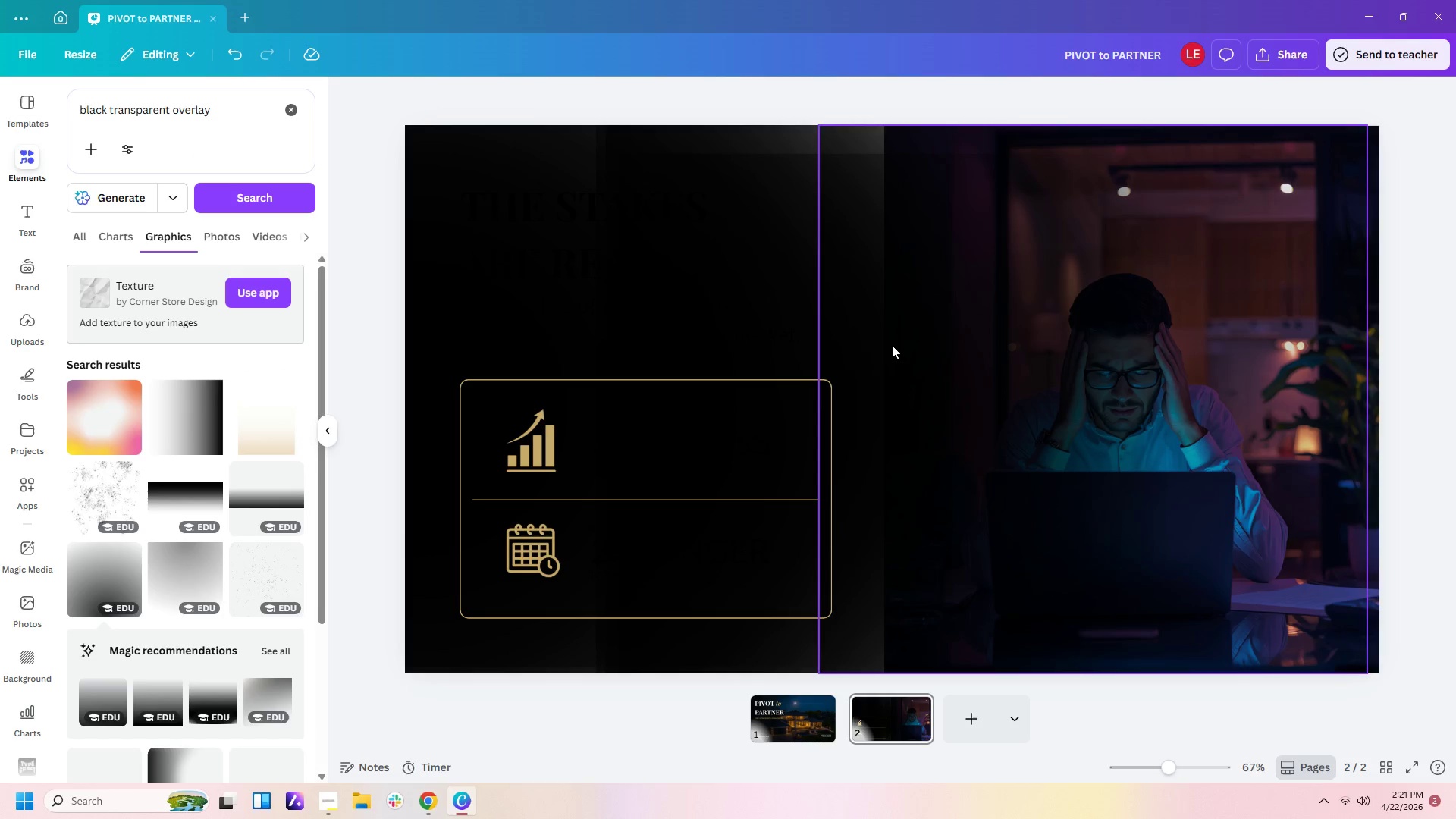 
left_click([908, 332])
 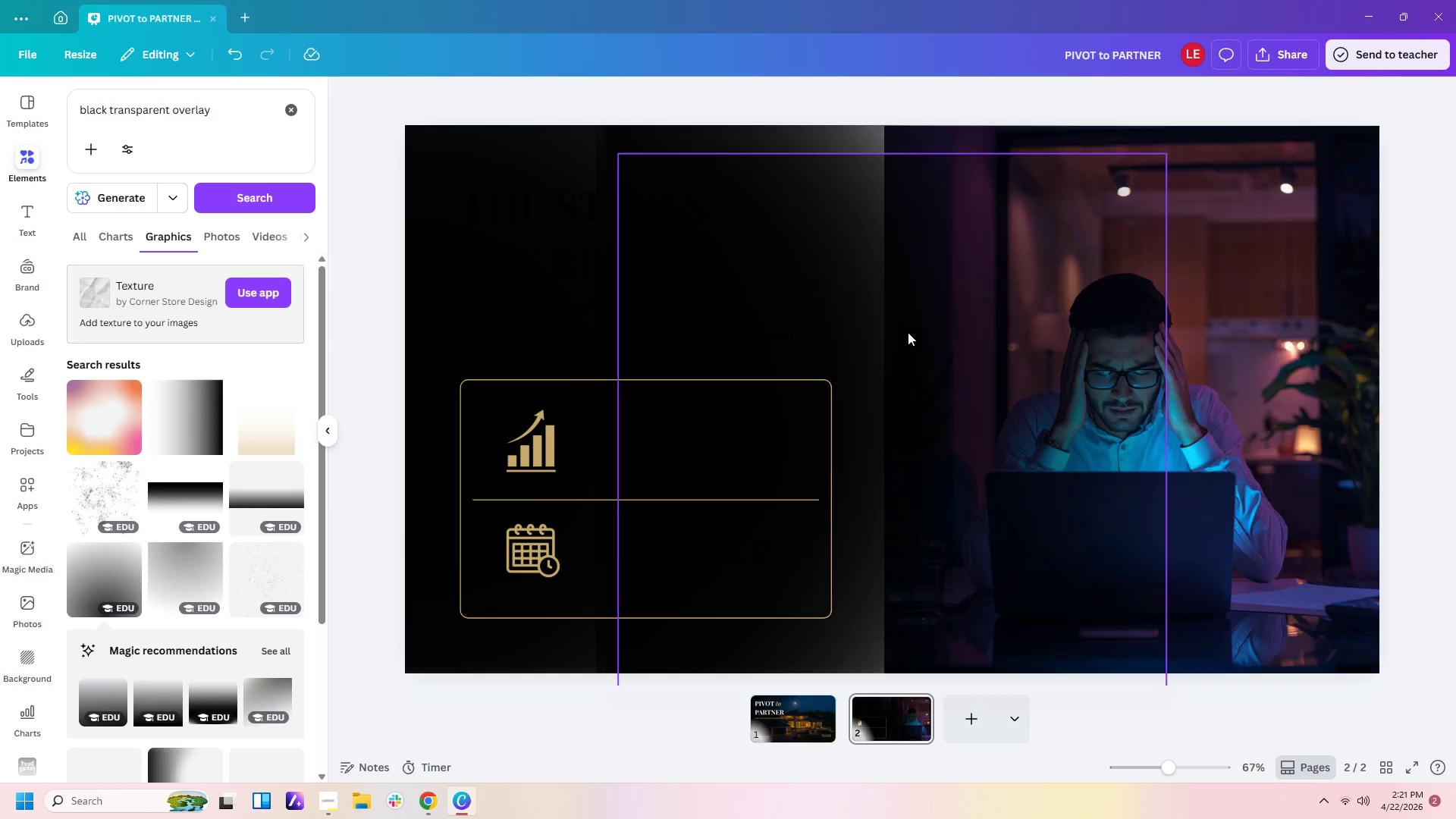 
key(Delete)
 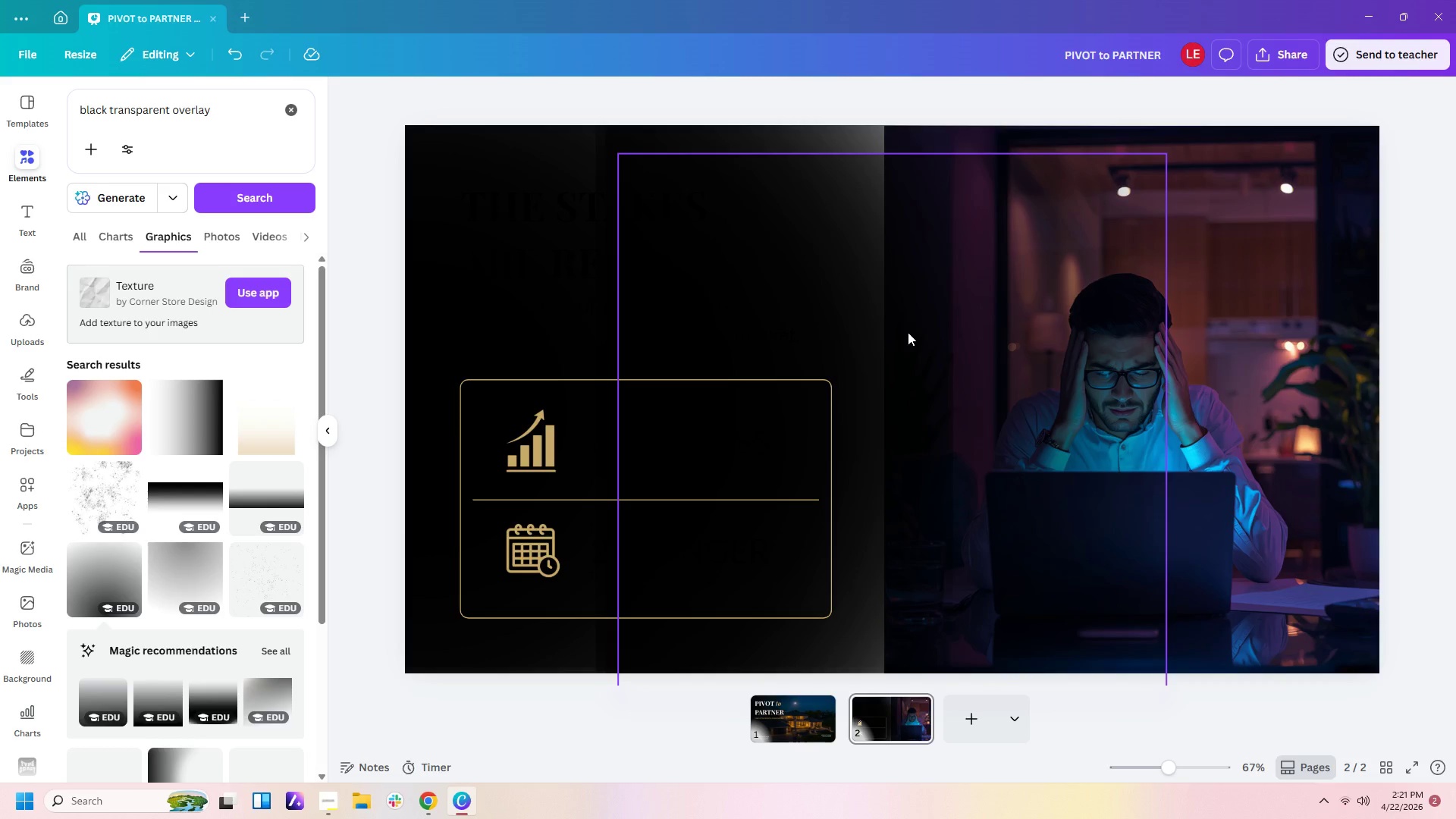 
left_click([911, 331])
 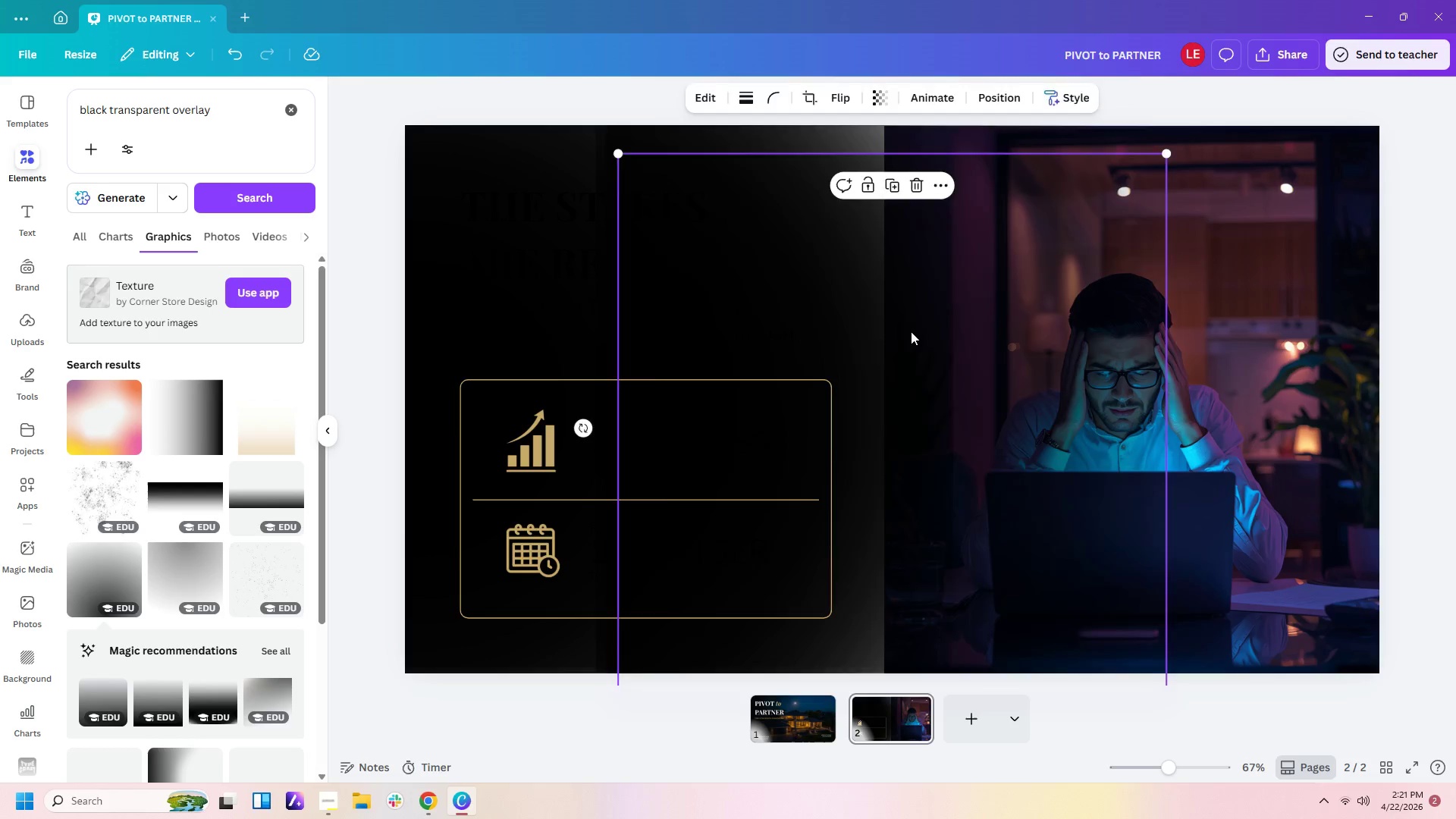 
key(Delete)
 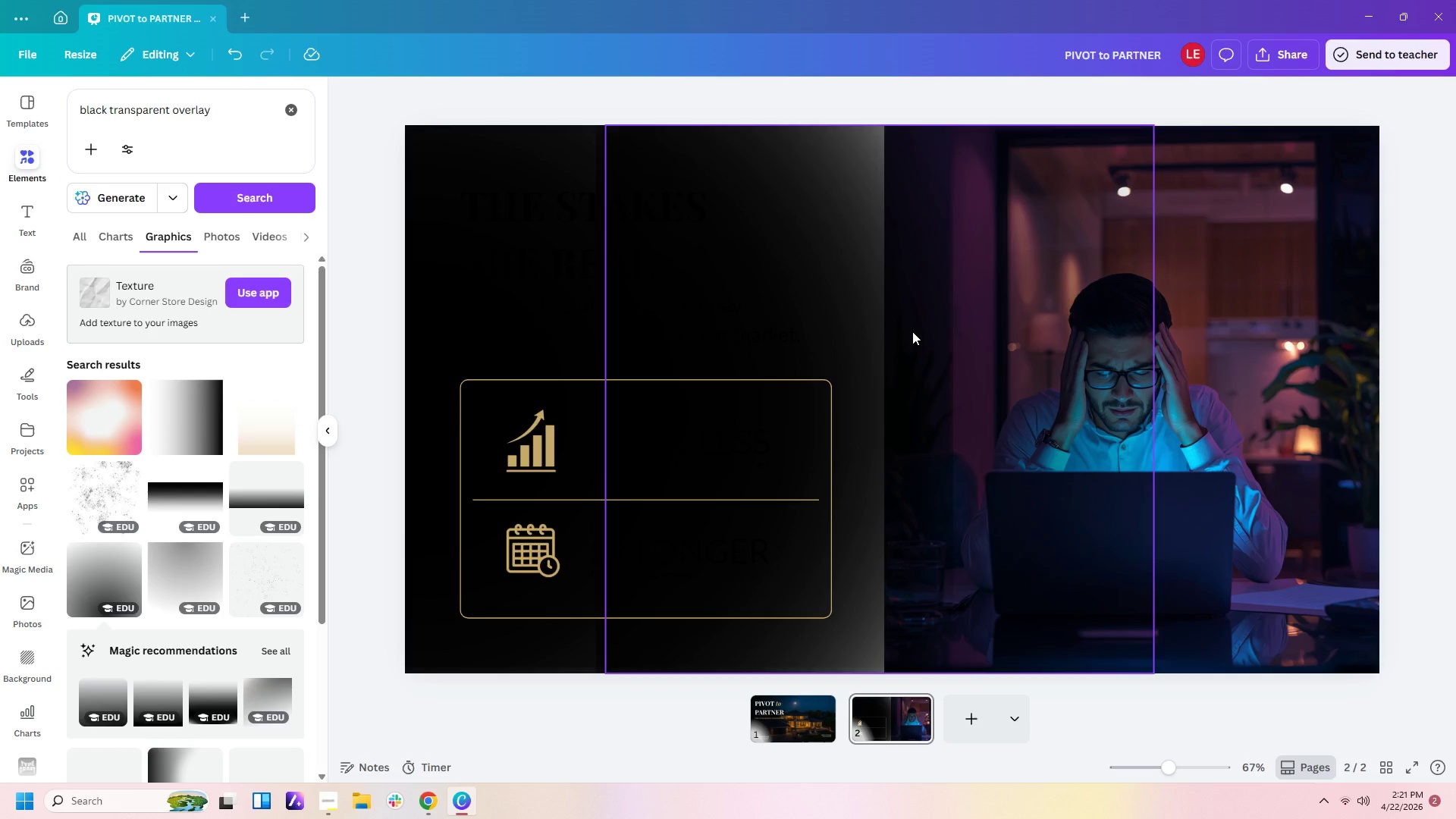 
left_click([912, 331])
 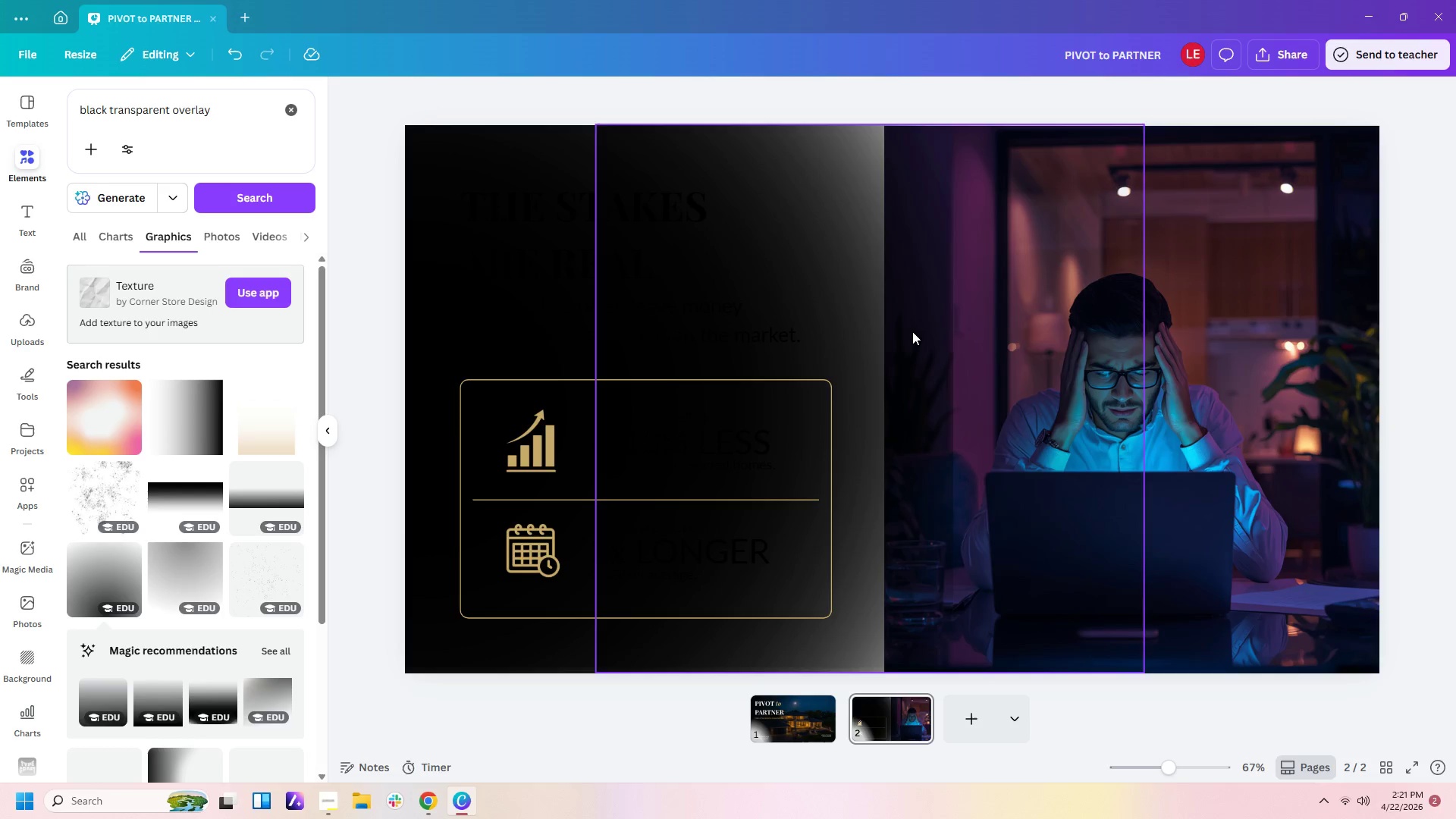 
key(Delete)
 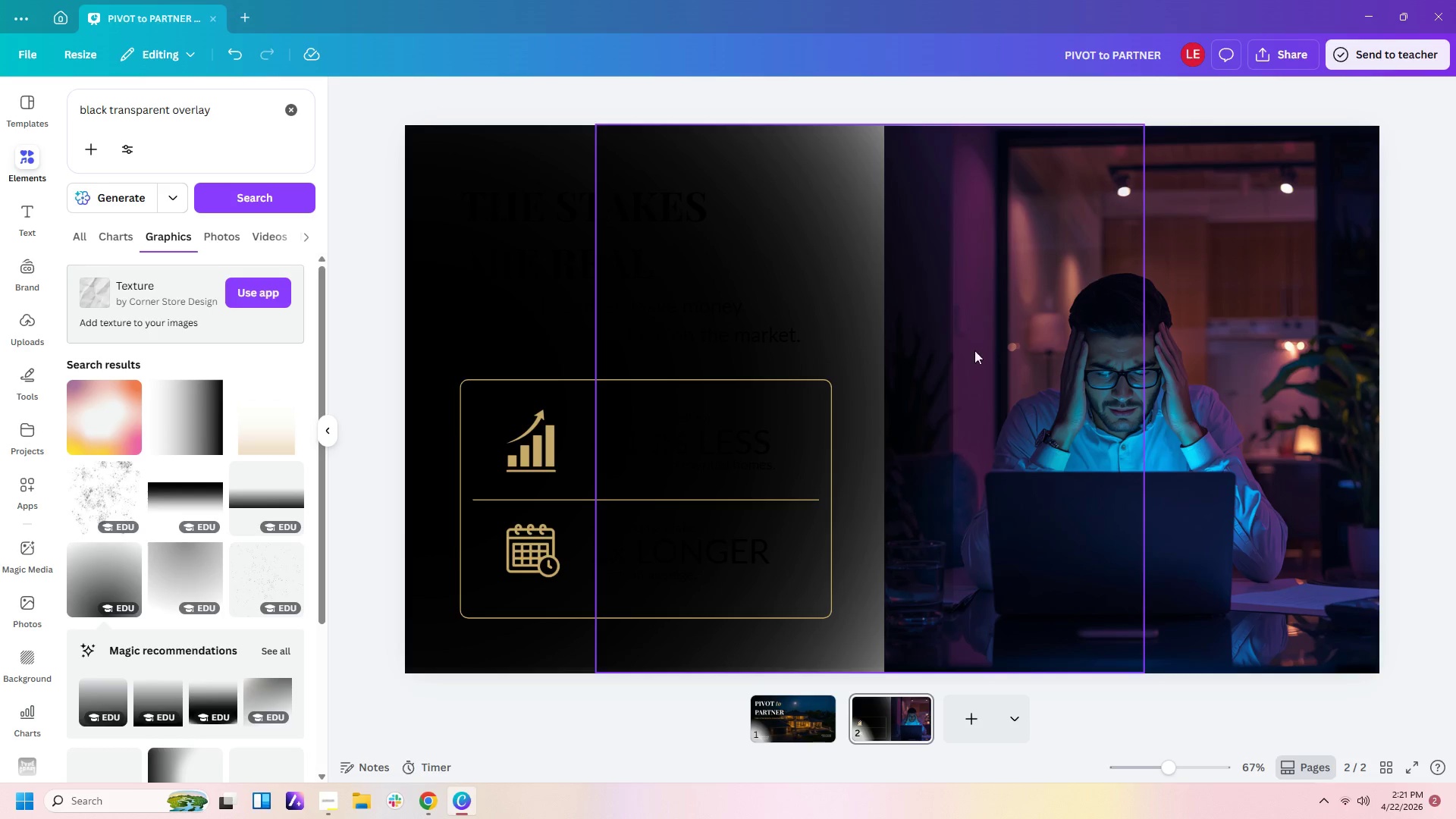 
left_click([978, 351])
 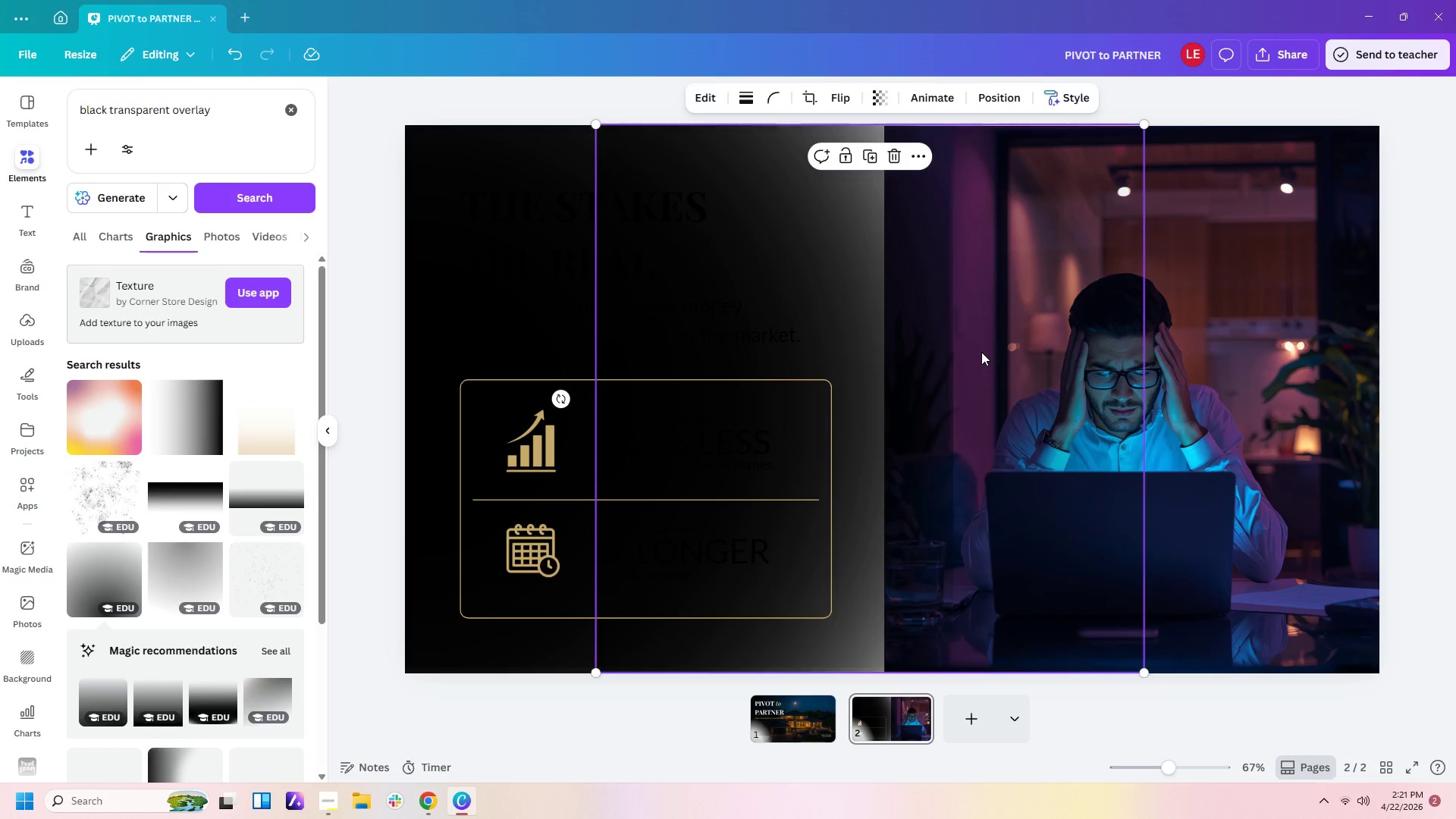 
key(Delete)
 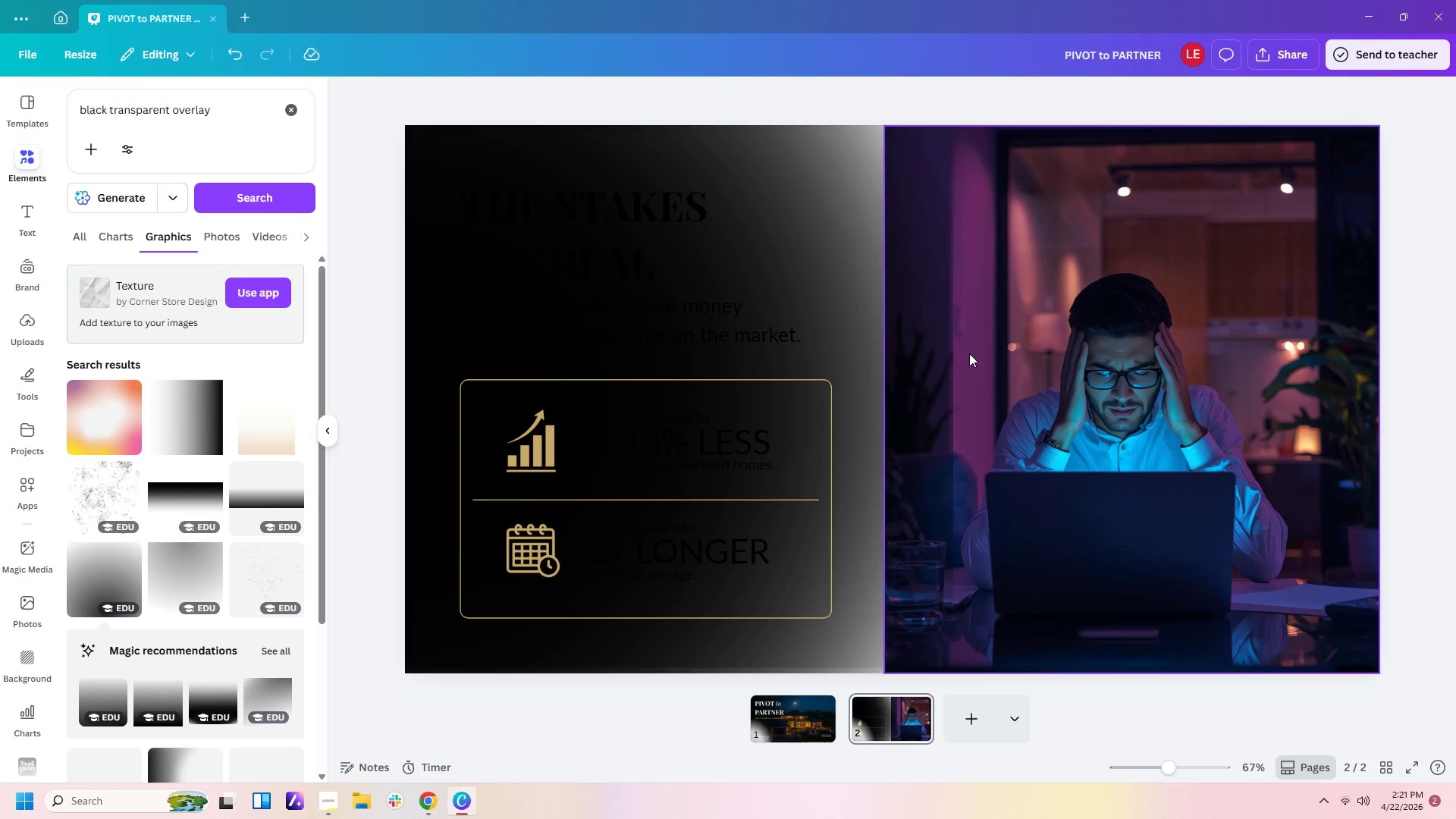 
left_click([945, 353])
 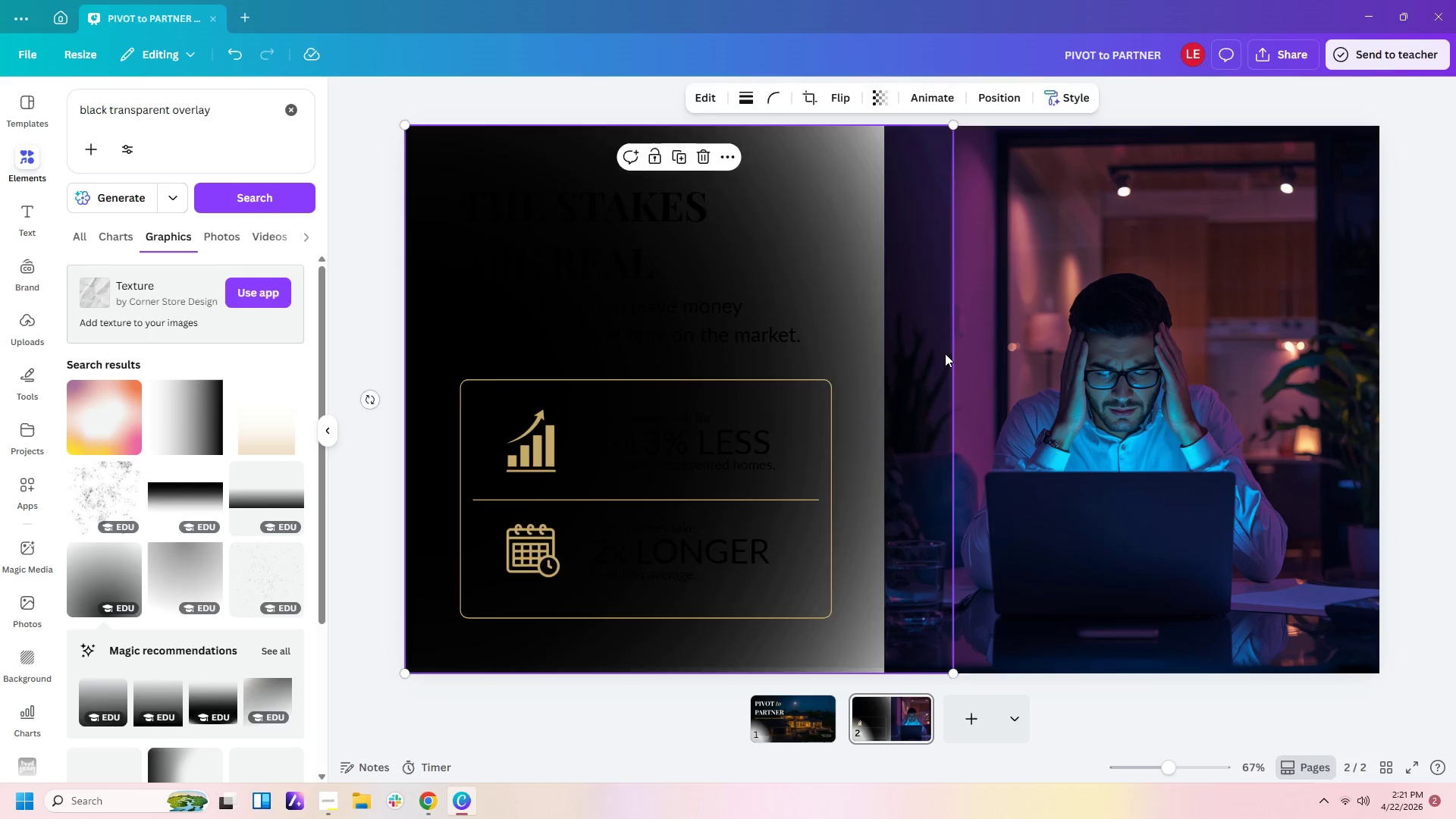 
key(Delete)
 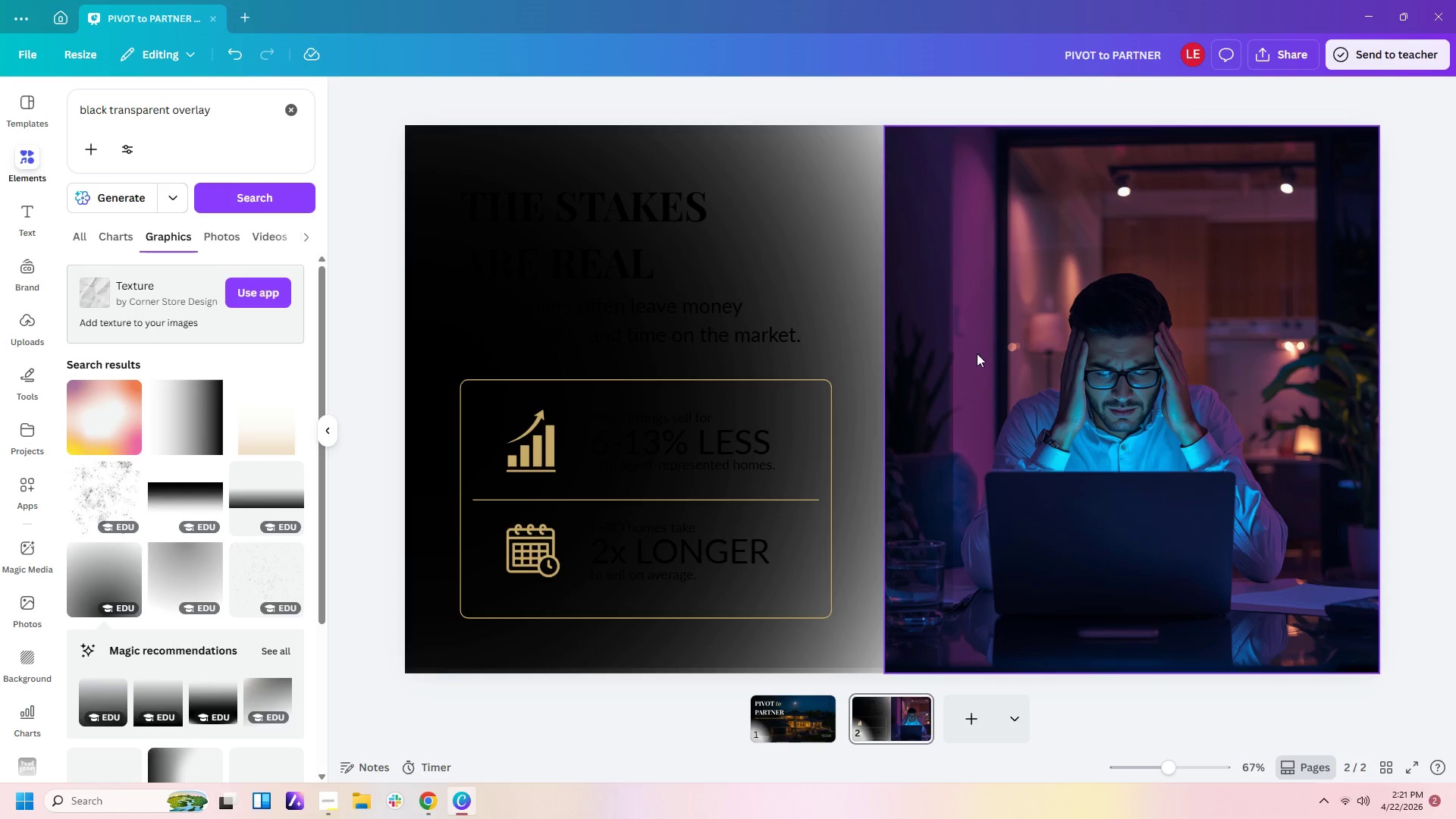 
left_click([977, 353])
 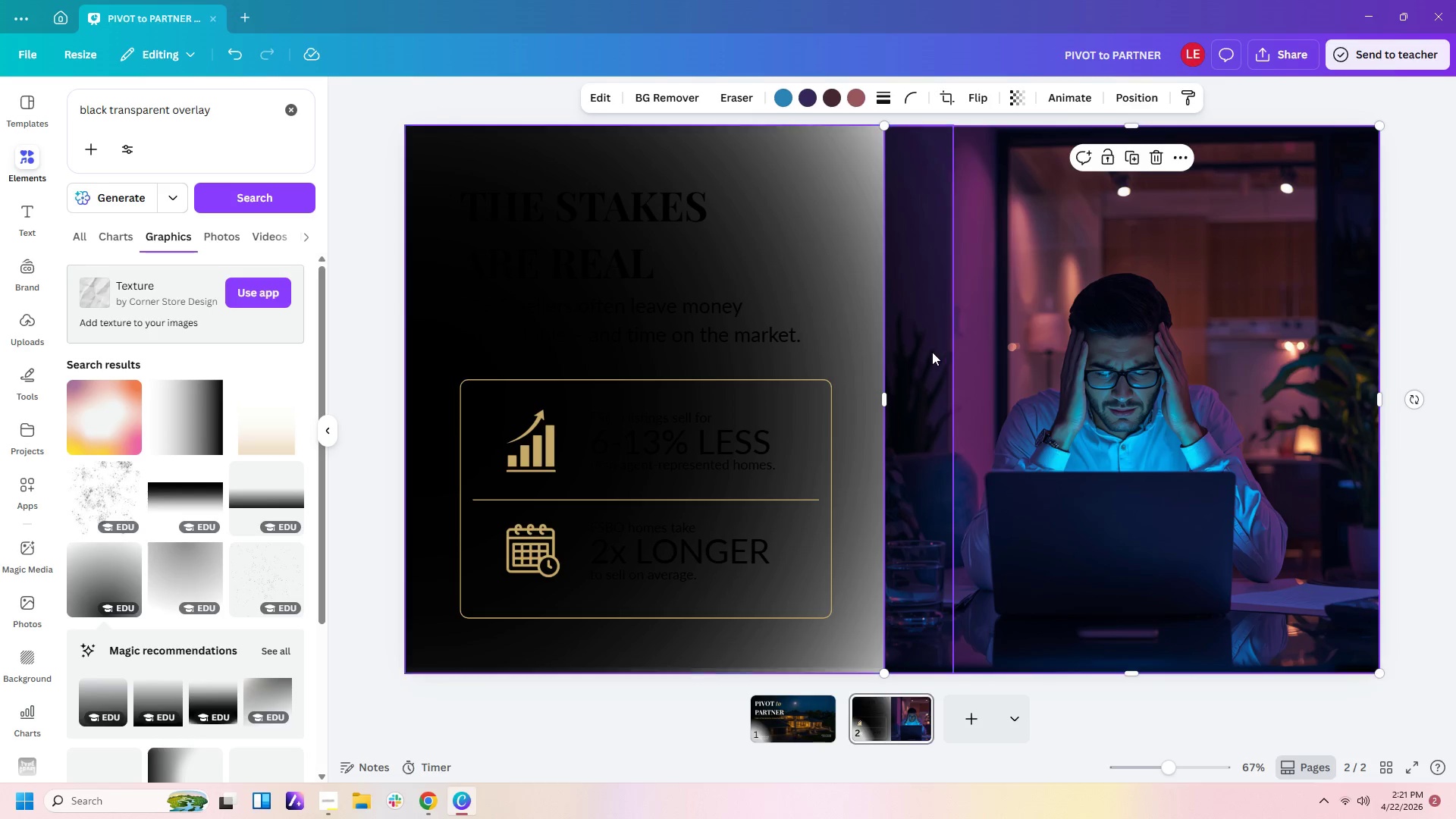 
left_click([932, 352])
 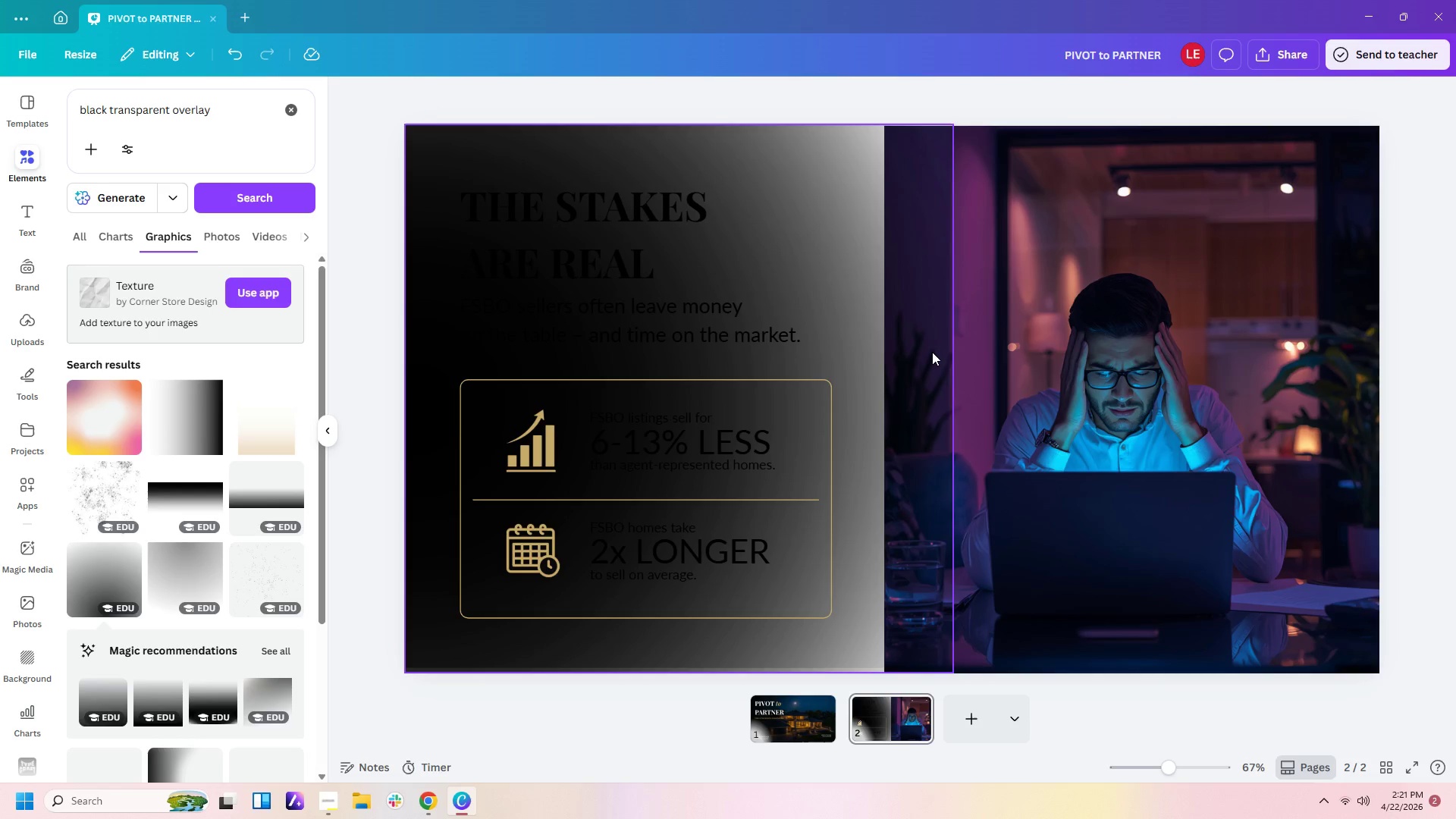 
key(Delete)
 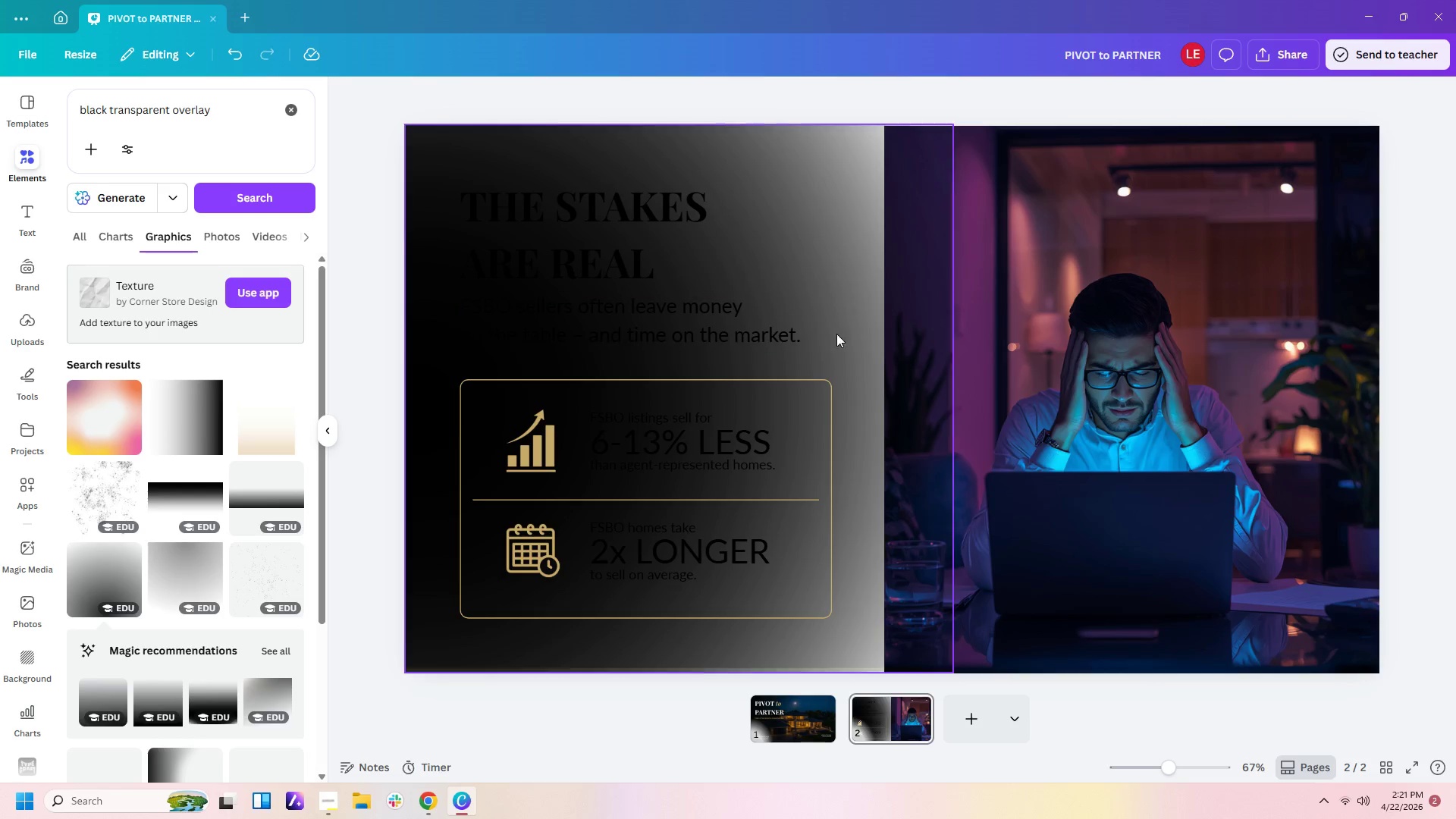 
left_click([981, 327])
 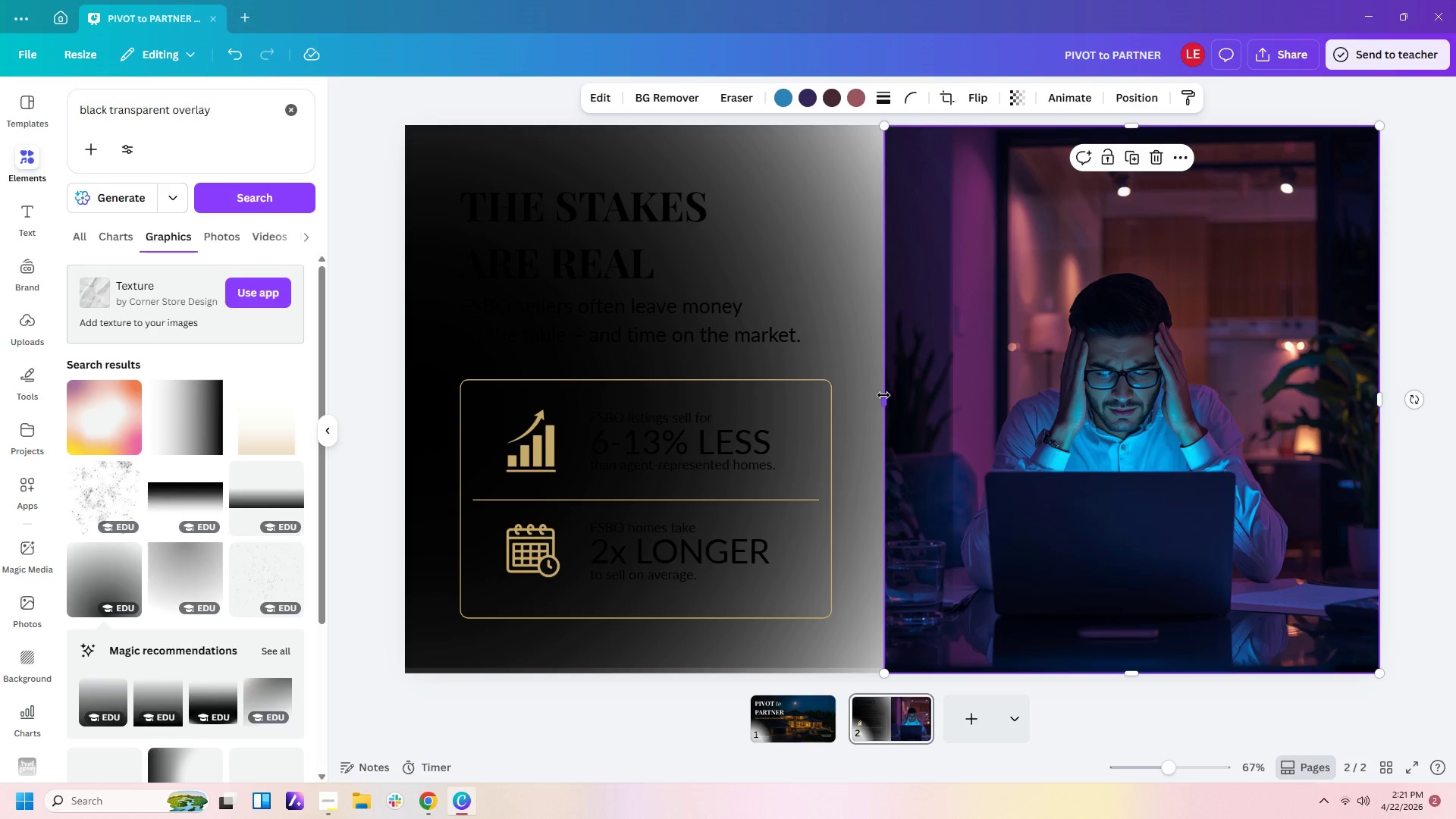 
left_click_drag(start_coordinate=[883, 398], to_coordinate=[954, 399])
 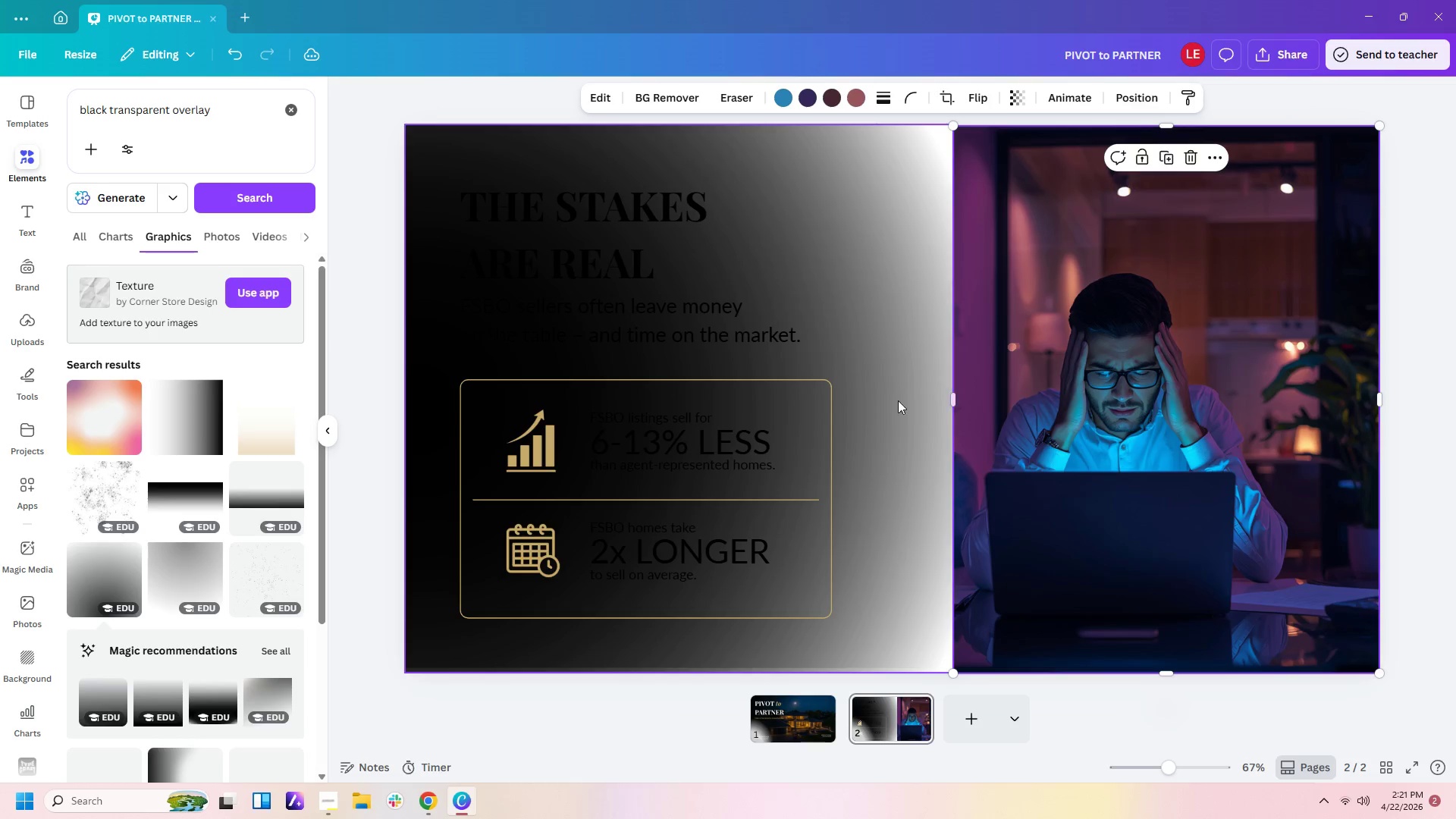 
left_click([890, 400])
 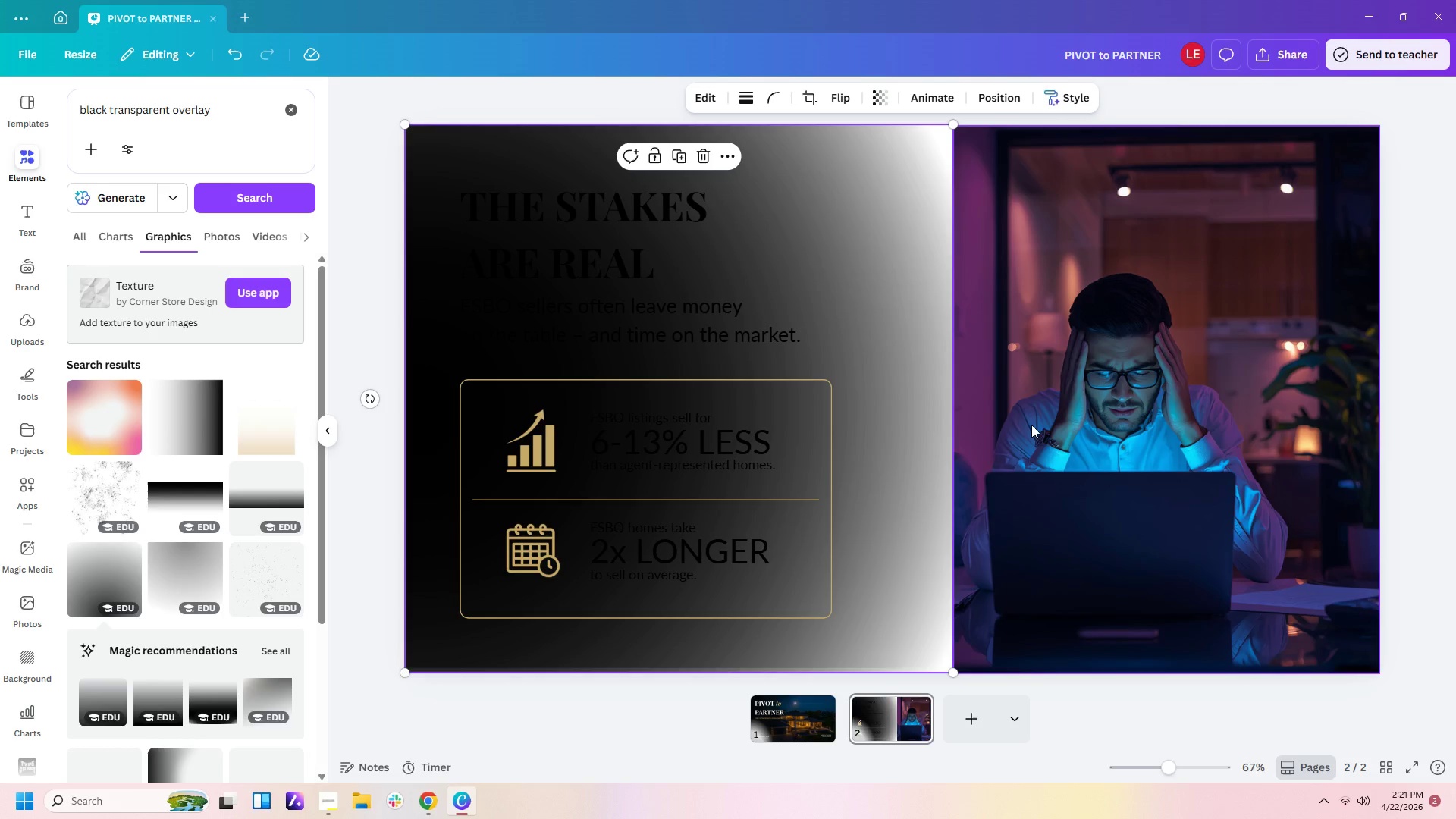 
left_click([1012, 418])
 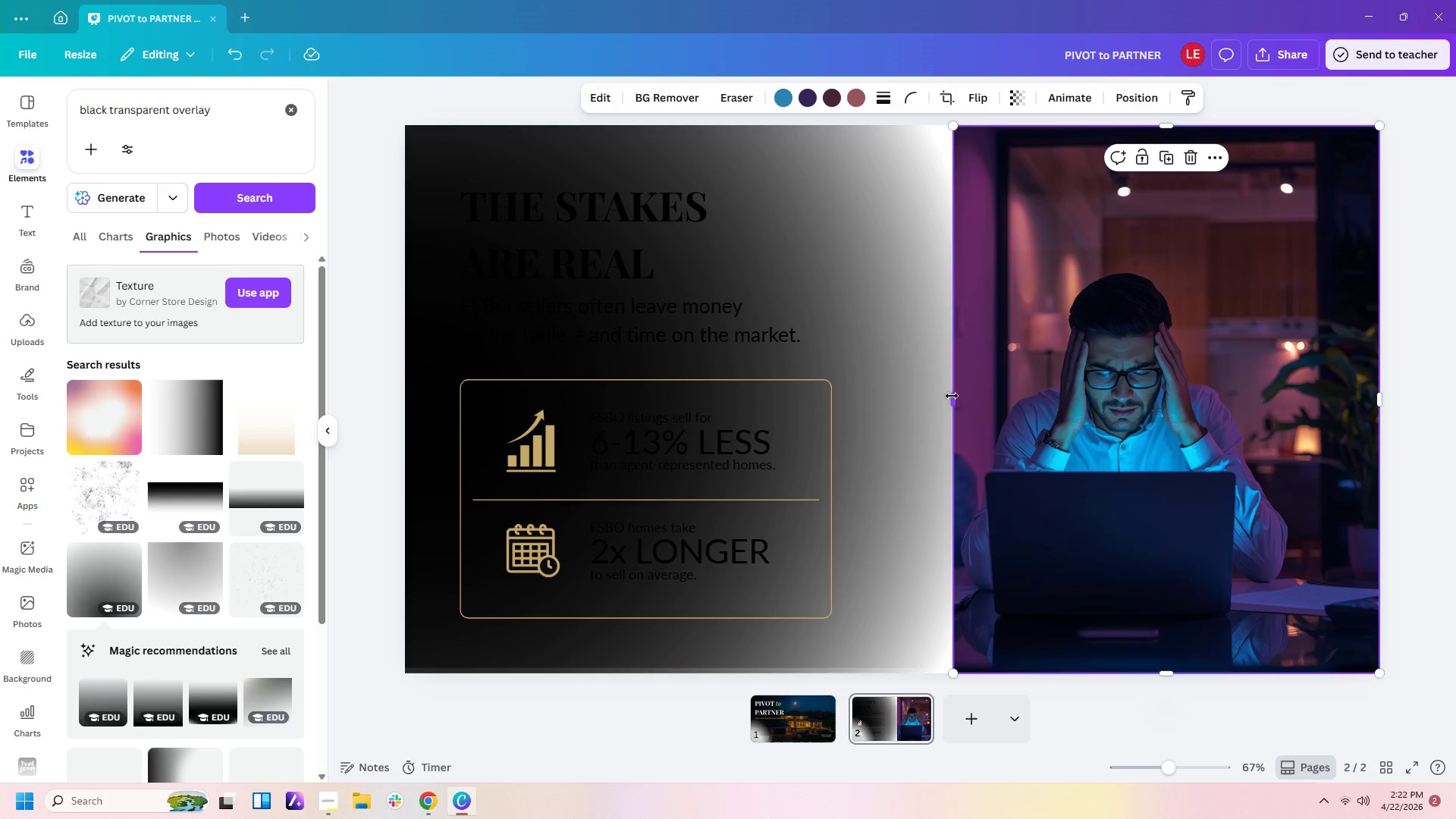 
left_click_drag(start_coordinate=[952, 396], to_coordinate=[892, 396])
 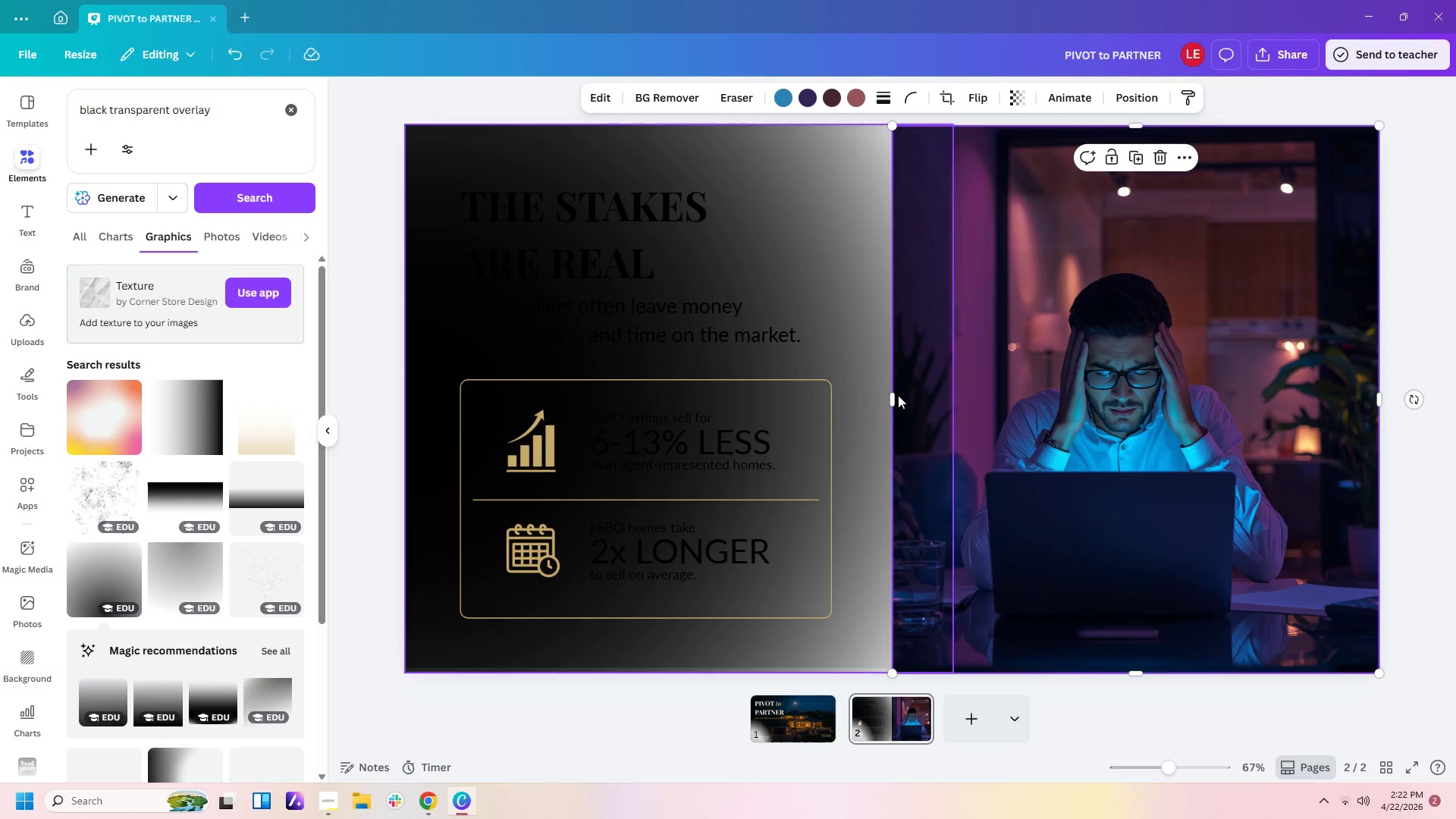 
left_click_drag(start_coordinate=[892, 395], to_coordinate=[868, 395])
 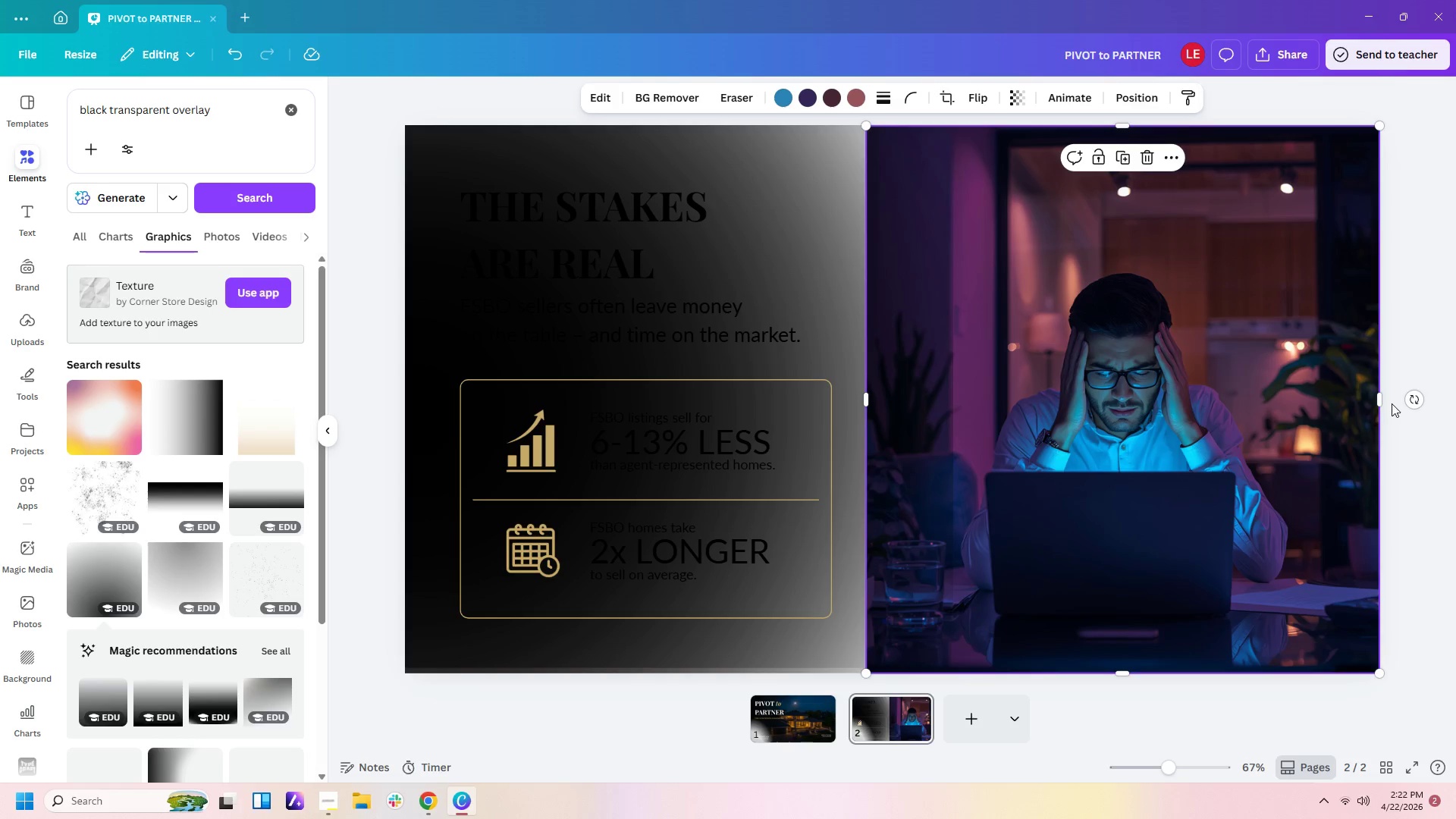 
left_click_drag(start_coordinate=[1380, 401], to_coordinate=[1358, 401])
 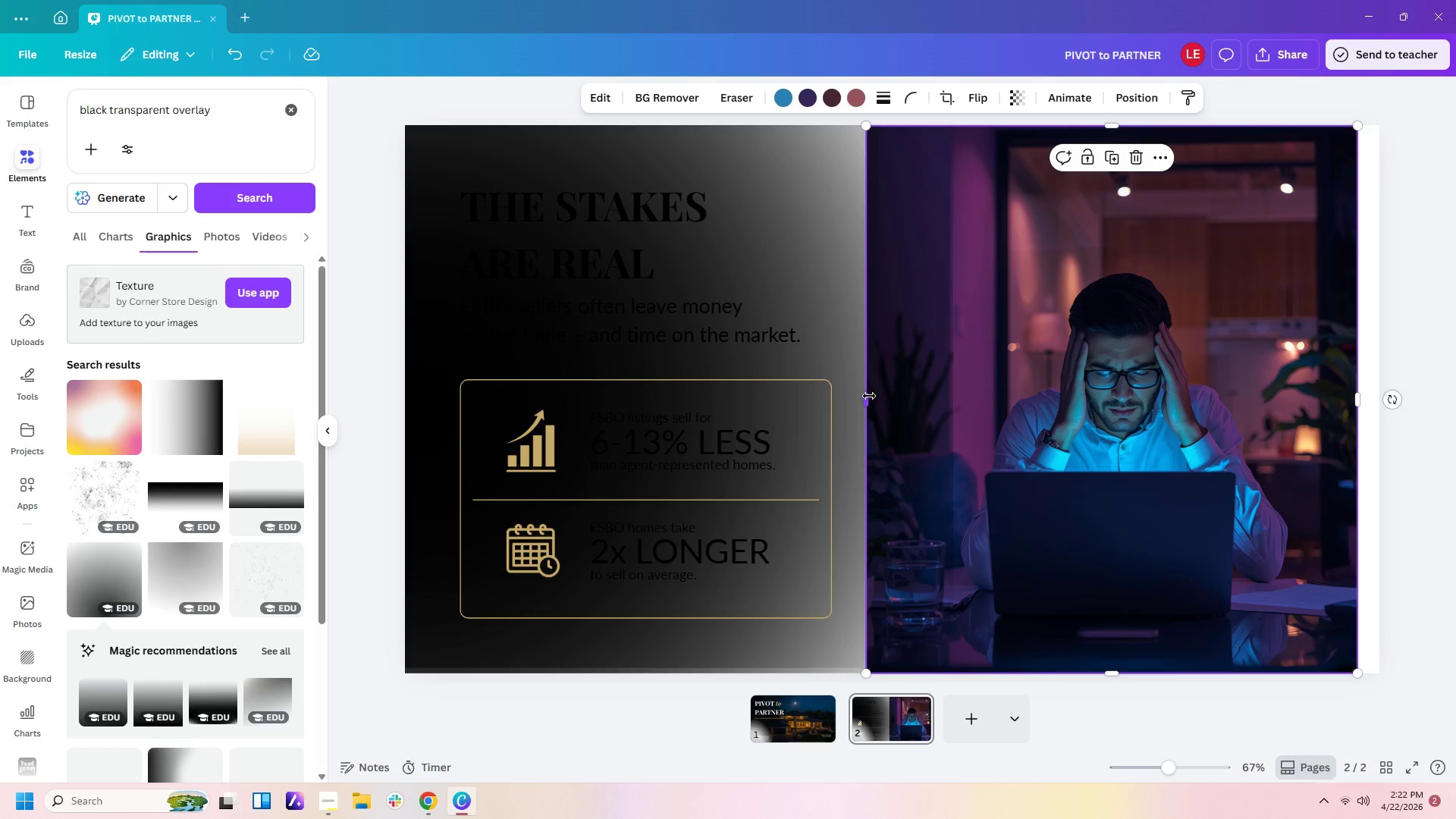 
left_click_drag(start_coordinate=[868, 401], to_coordinate=[884, 401])
 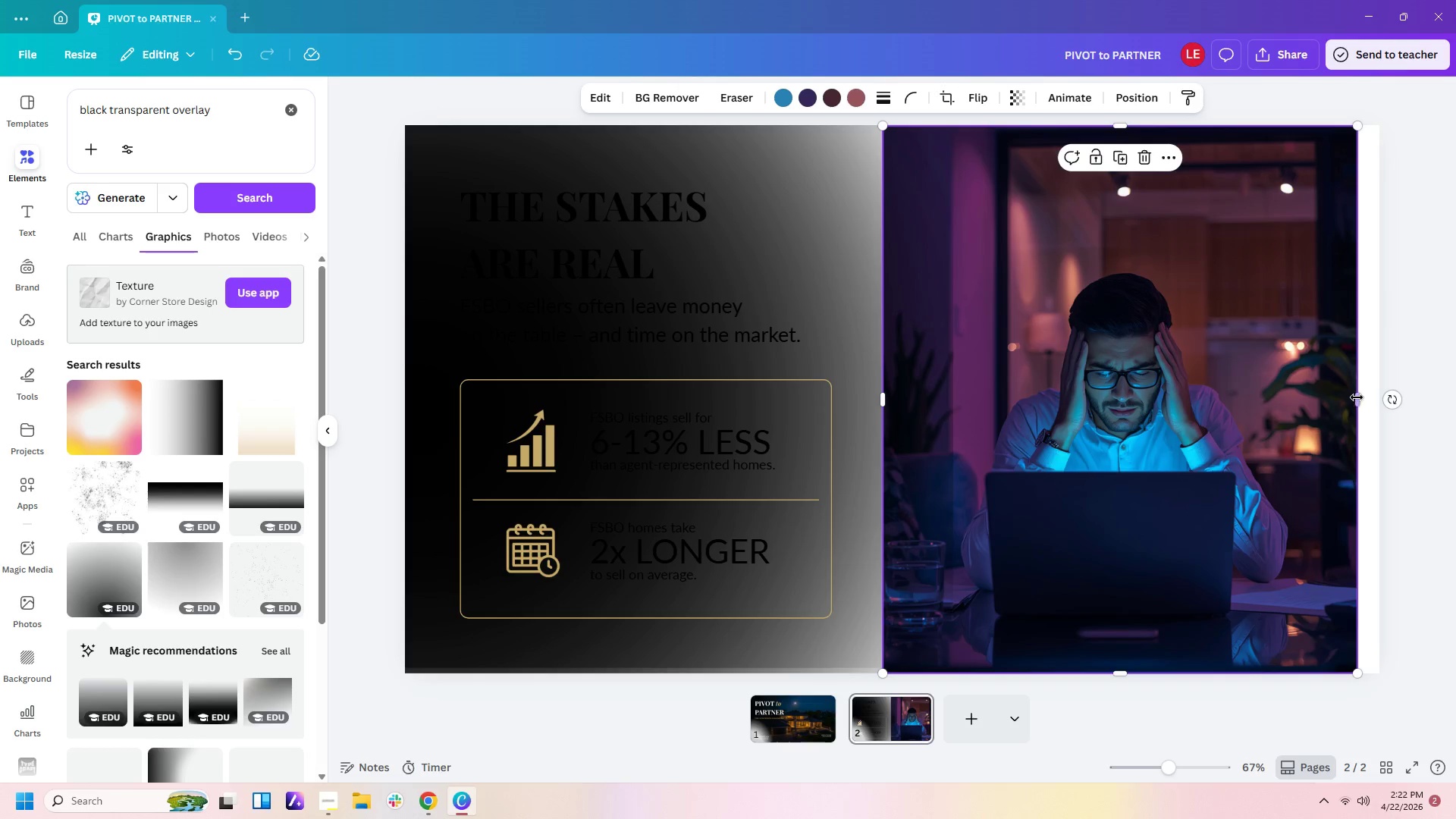 
left_click_drag(start_coordinate=[1357, 397], to_coordinate=[1341, 397])
 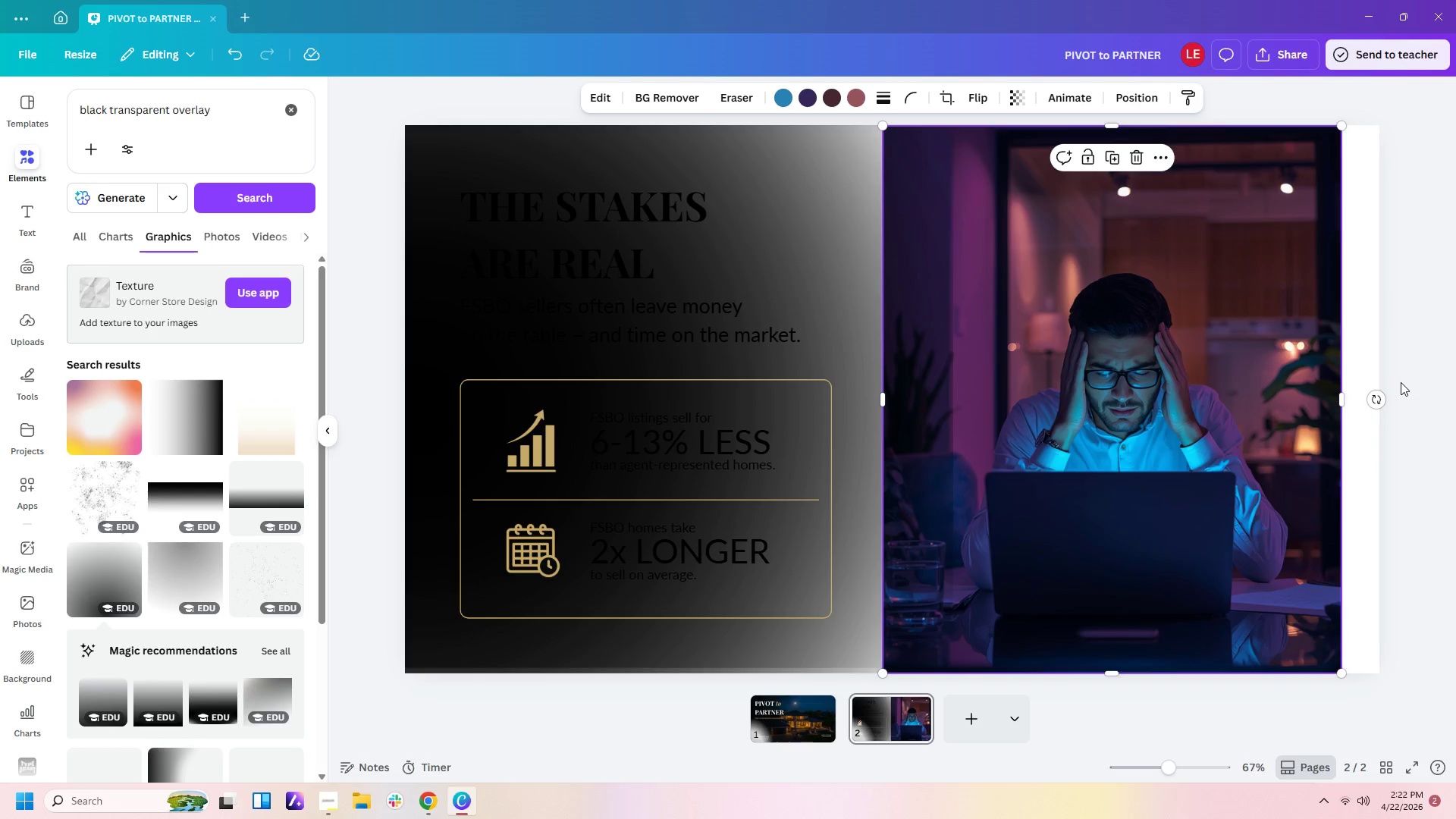 
left_click([1401, 382])
 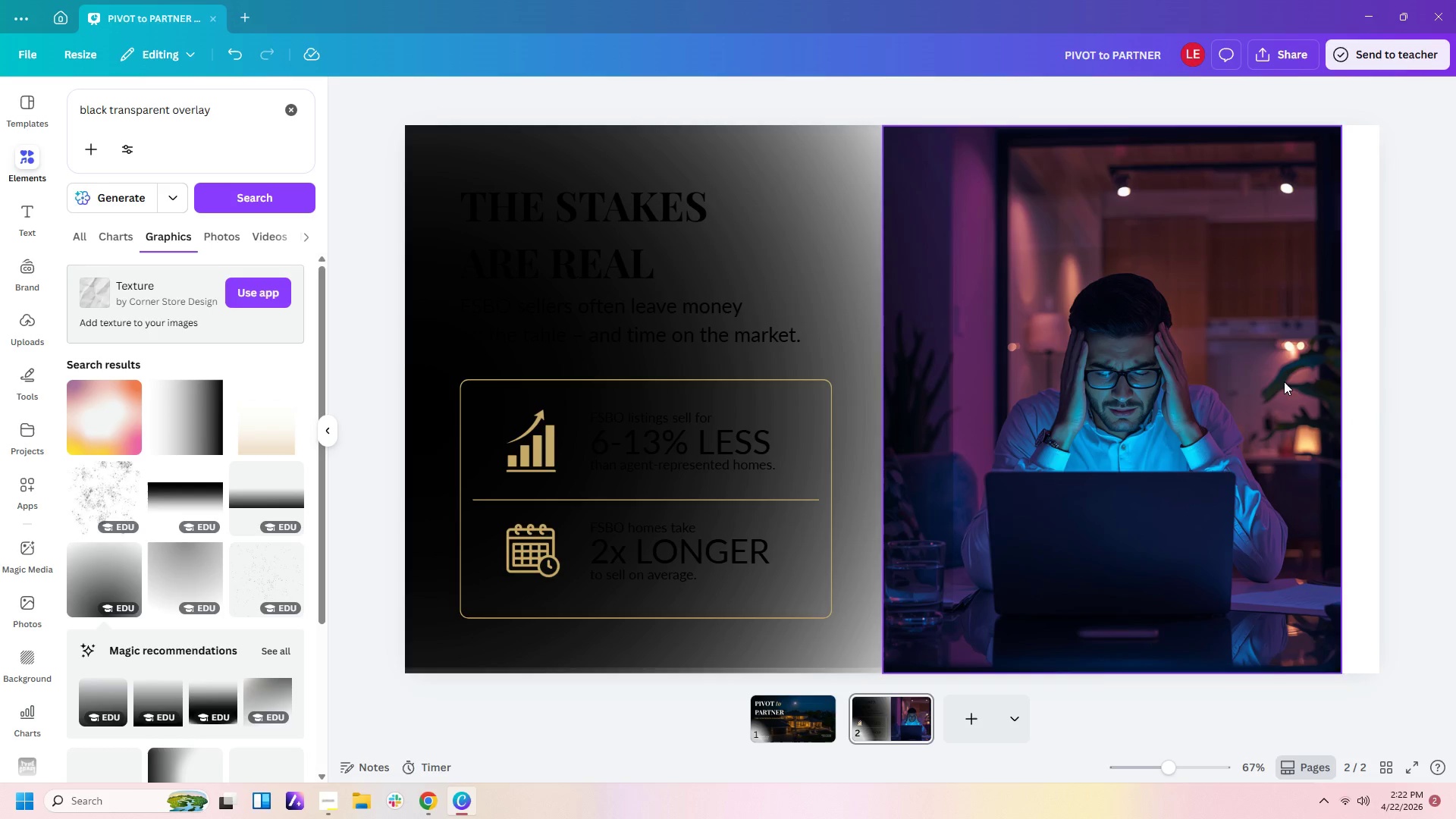 
left_click_drag(start_coordinate=[1284, 381], to_coordinate=[1318, 381])
 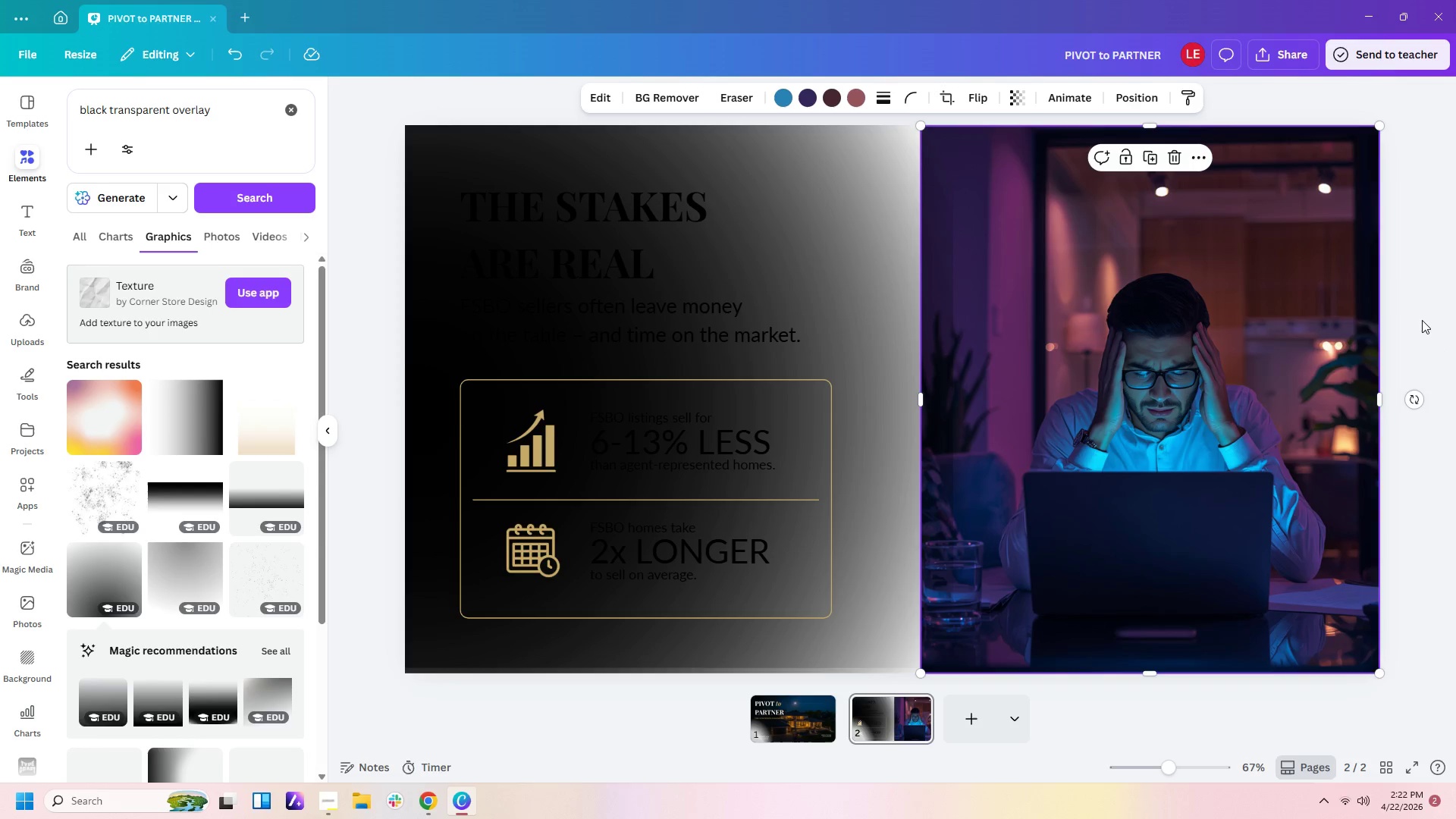 
left_click([1421, 318])
 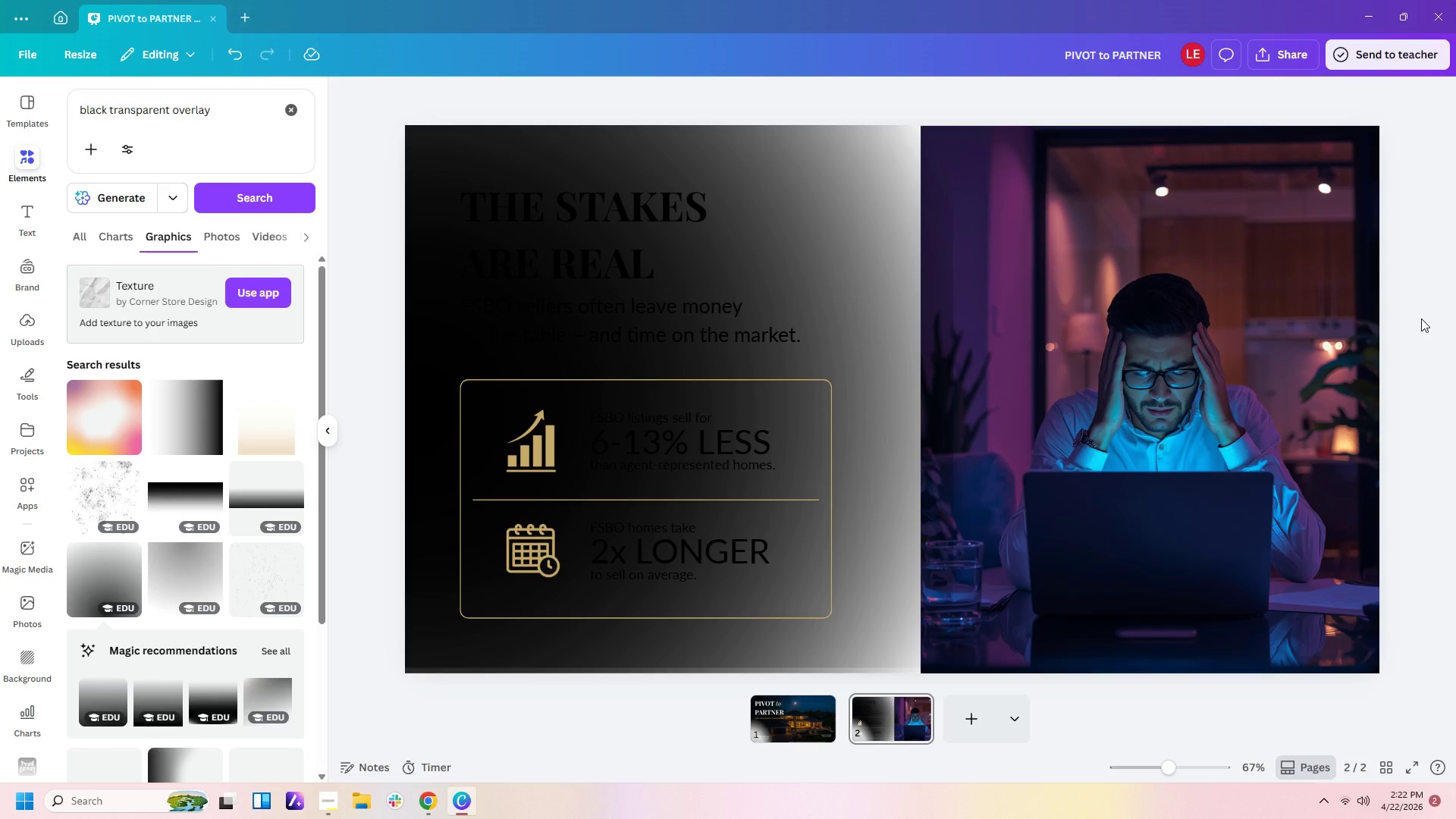 
wait(18.88)
 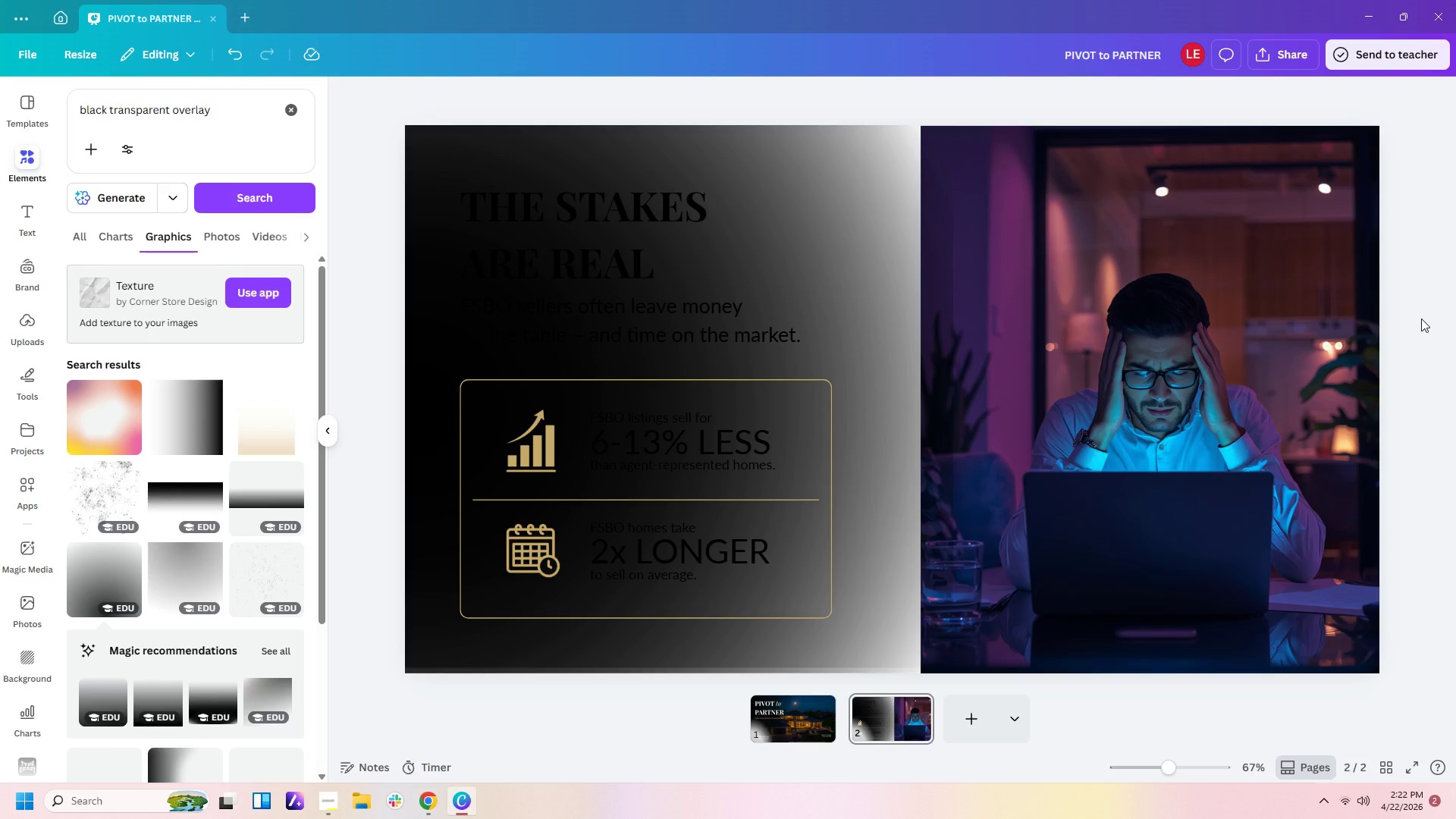 
left_click([820, 266])
 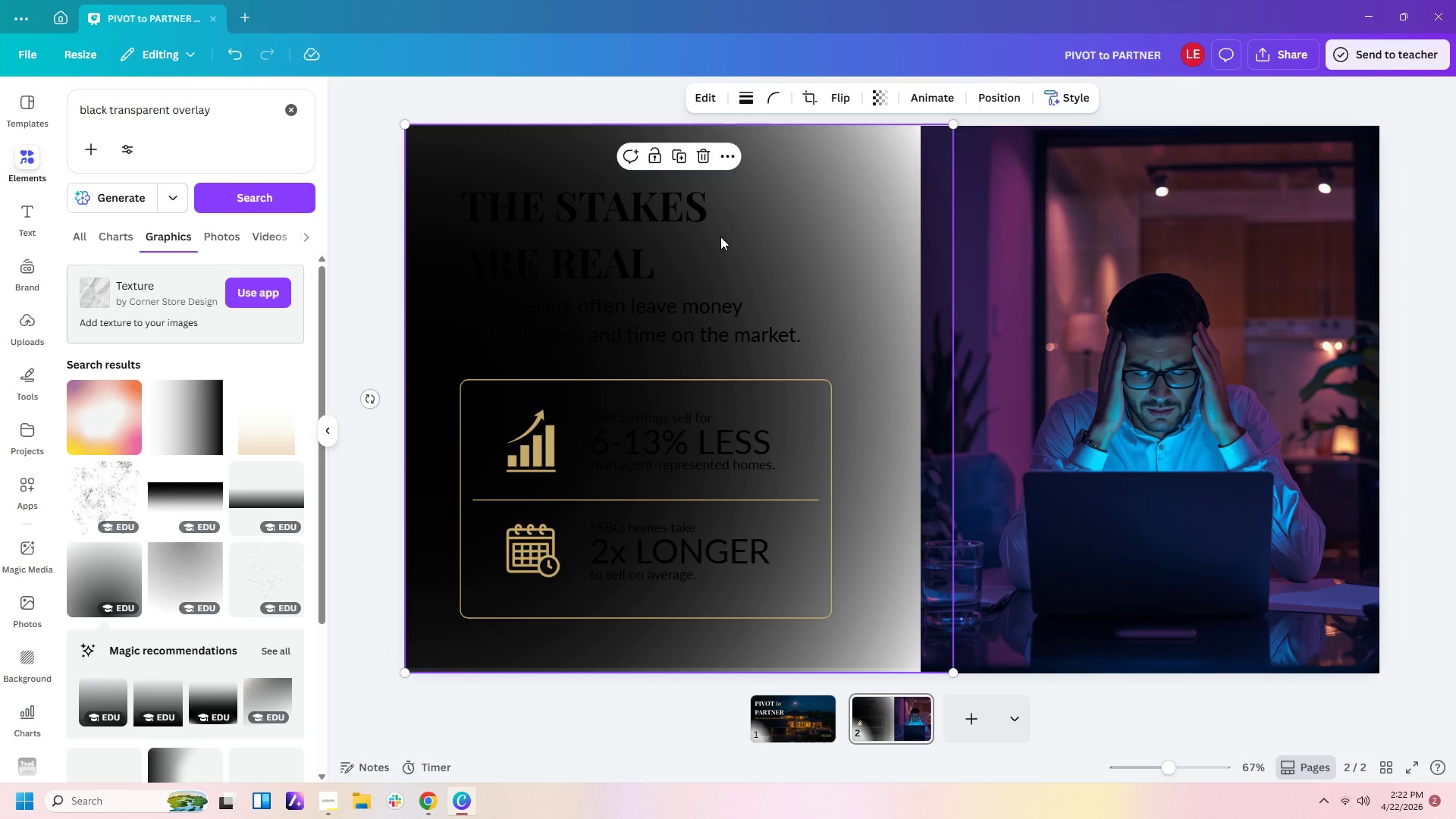 
left_click([1232, 256])
 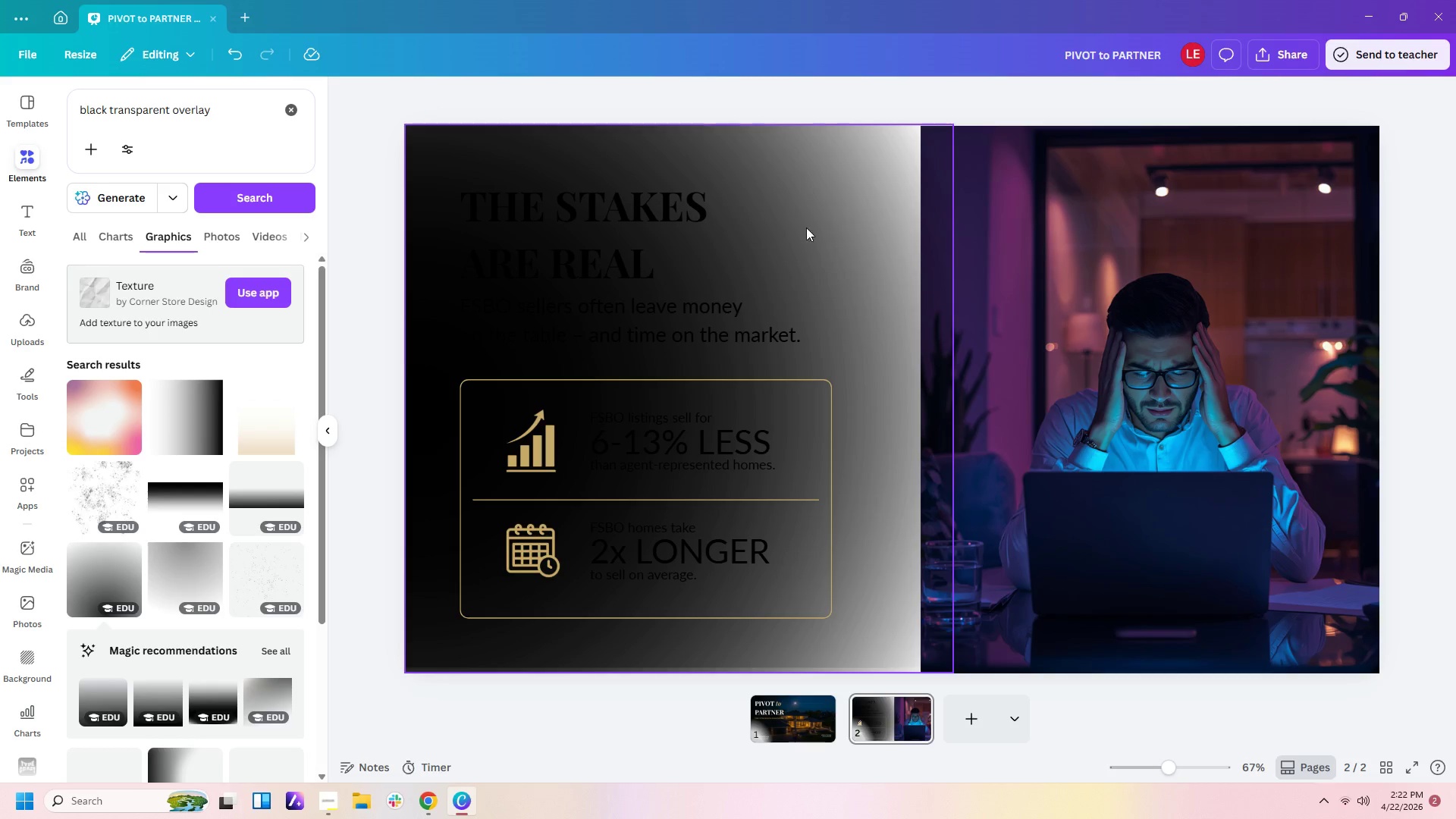 
left_click_drag(start_coordinate=[446, 275], to_coordinate=[878, 276])
 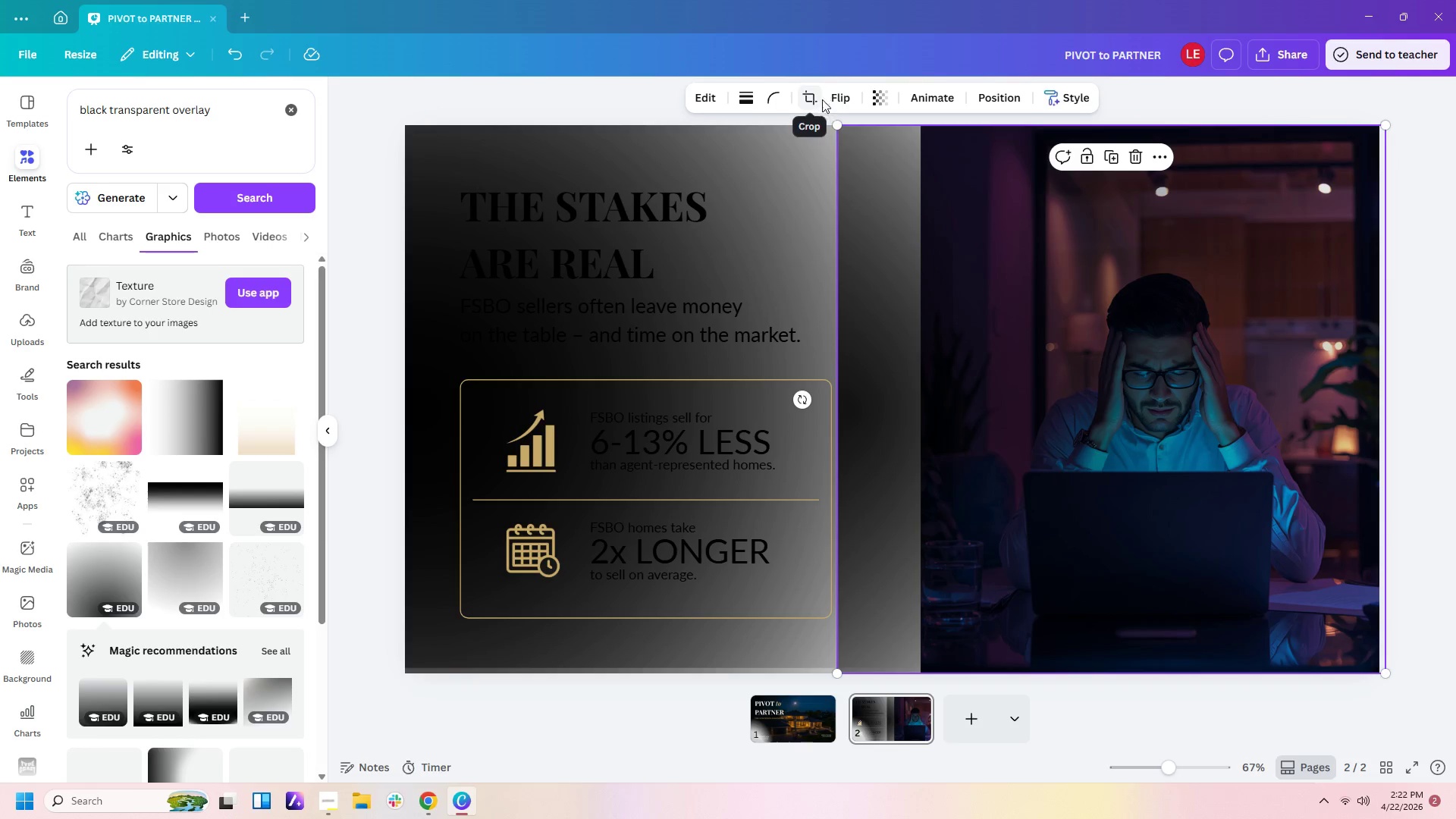 
left_click([1302, 329])
 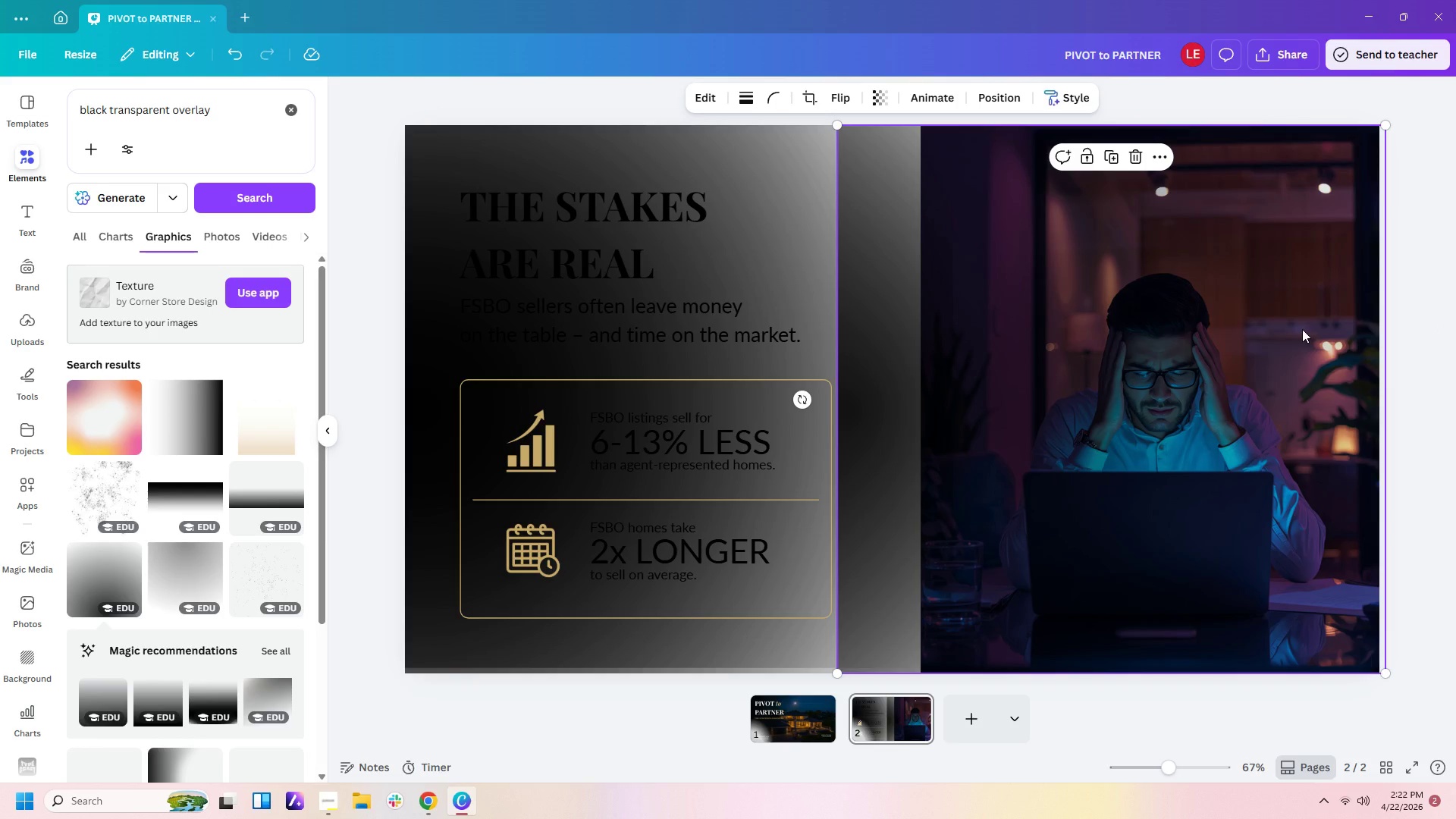 
key(Delete)
 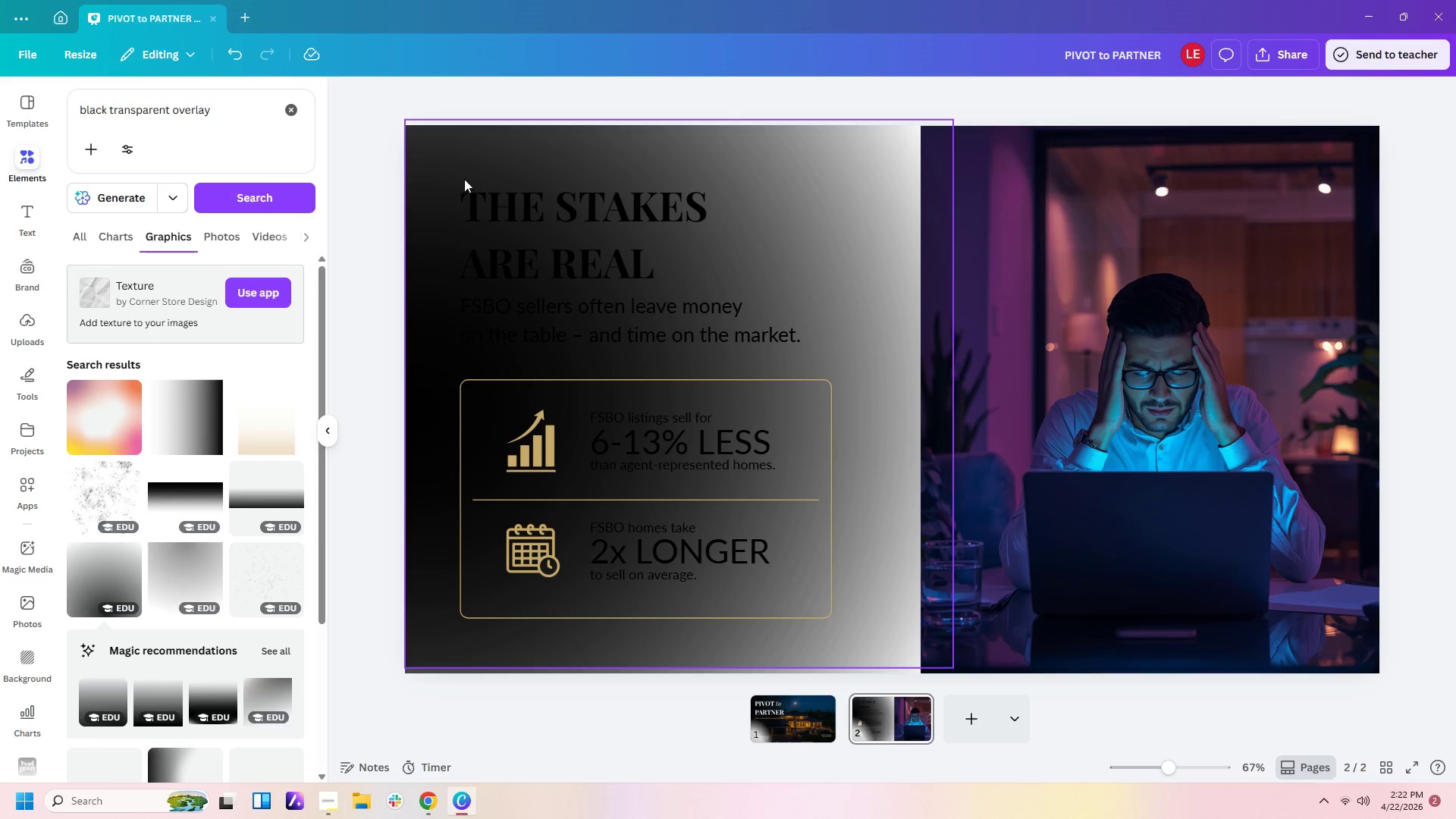 
left_click([467, 145])
 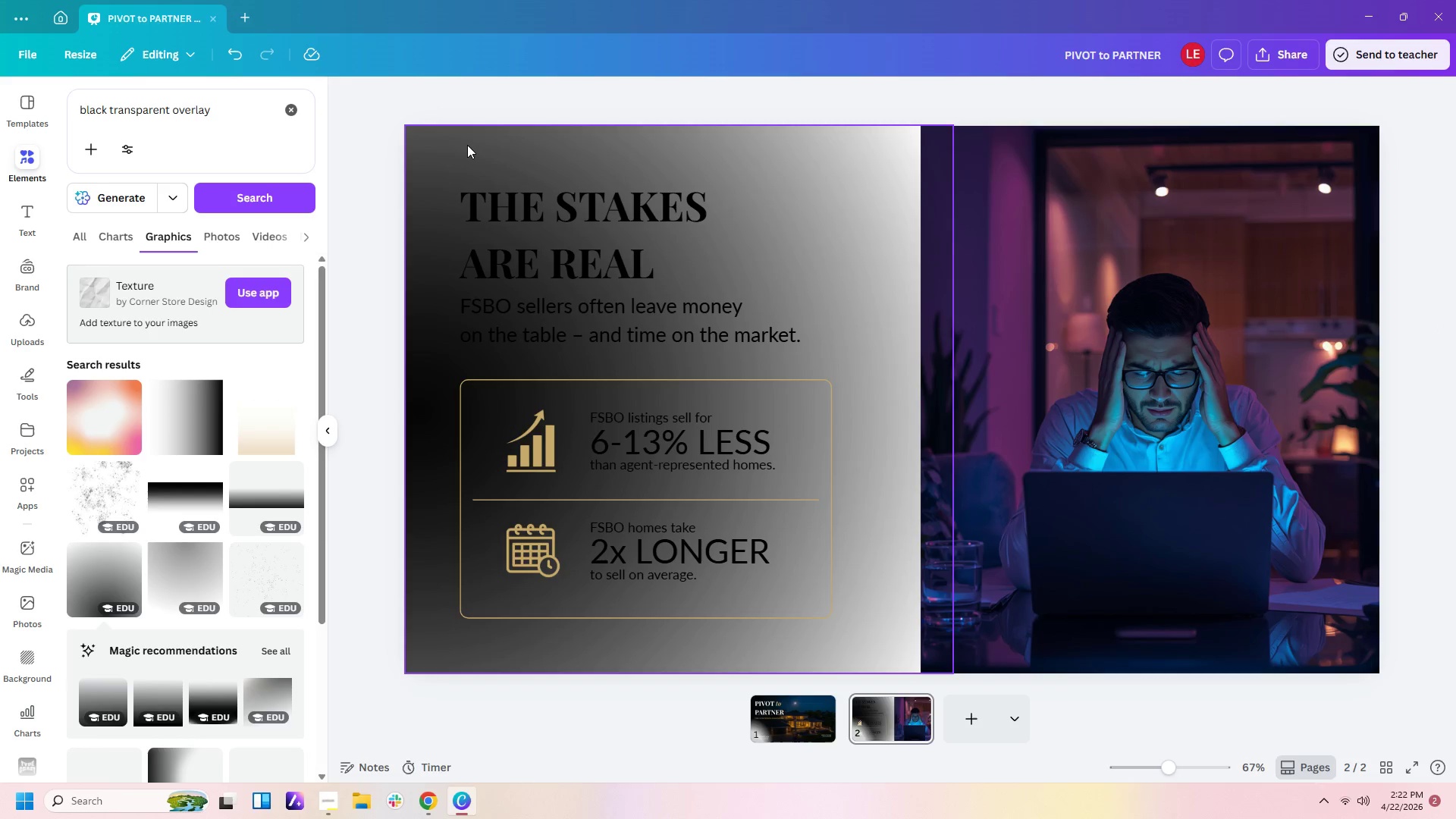 
key(Delete)
 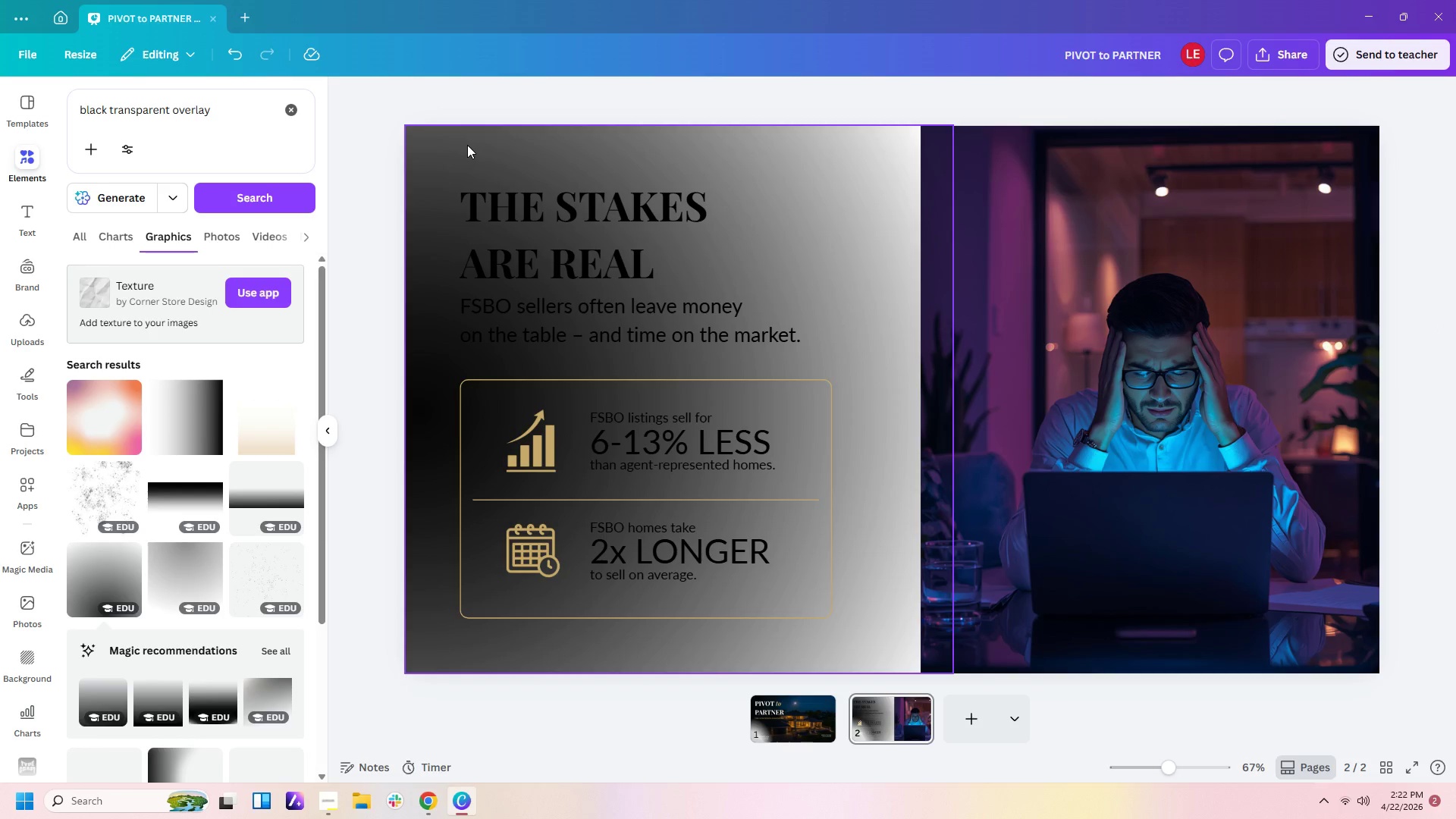 
double_click([467, 145])
 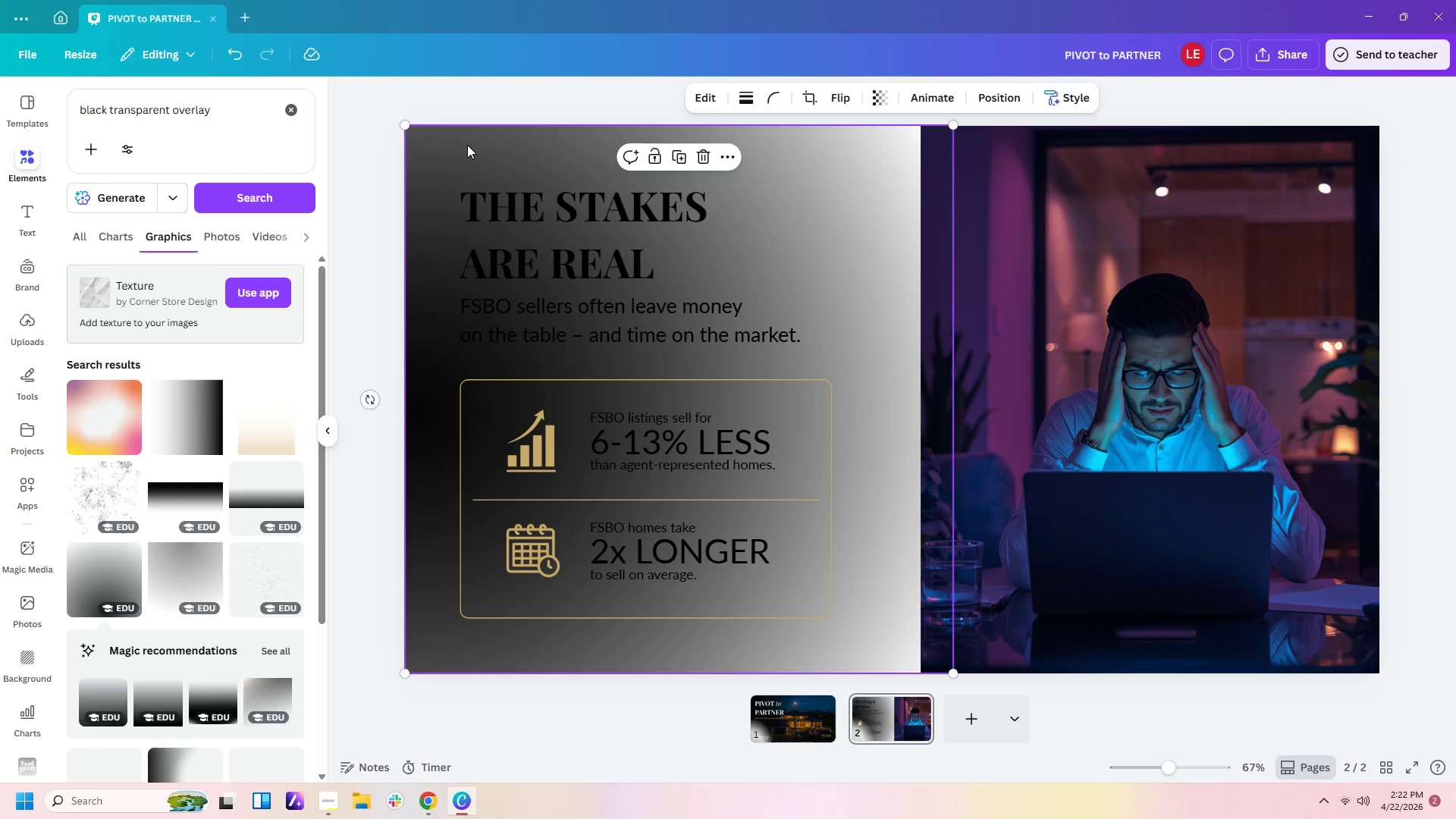 
key(Delete)
 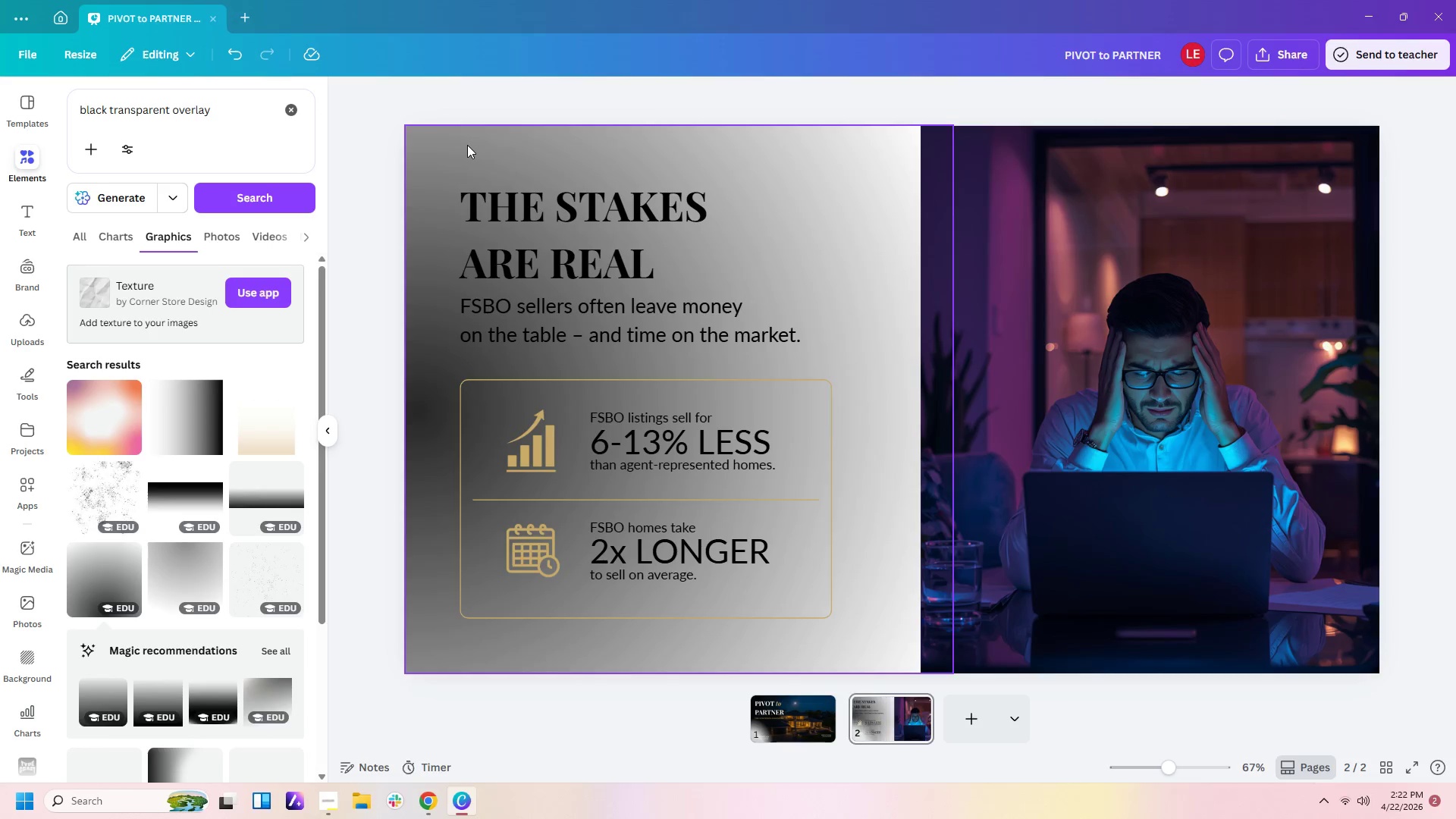 
left_click([467, 145])
 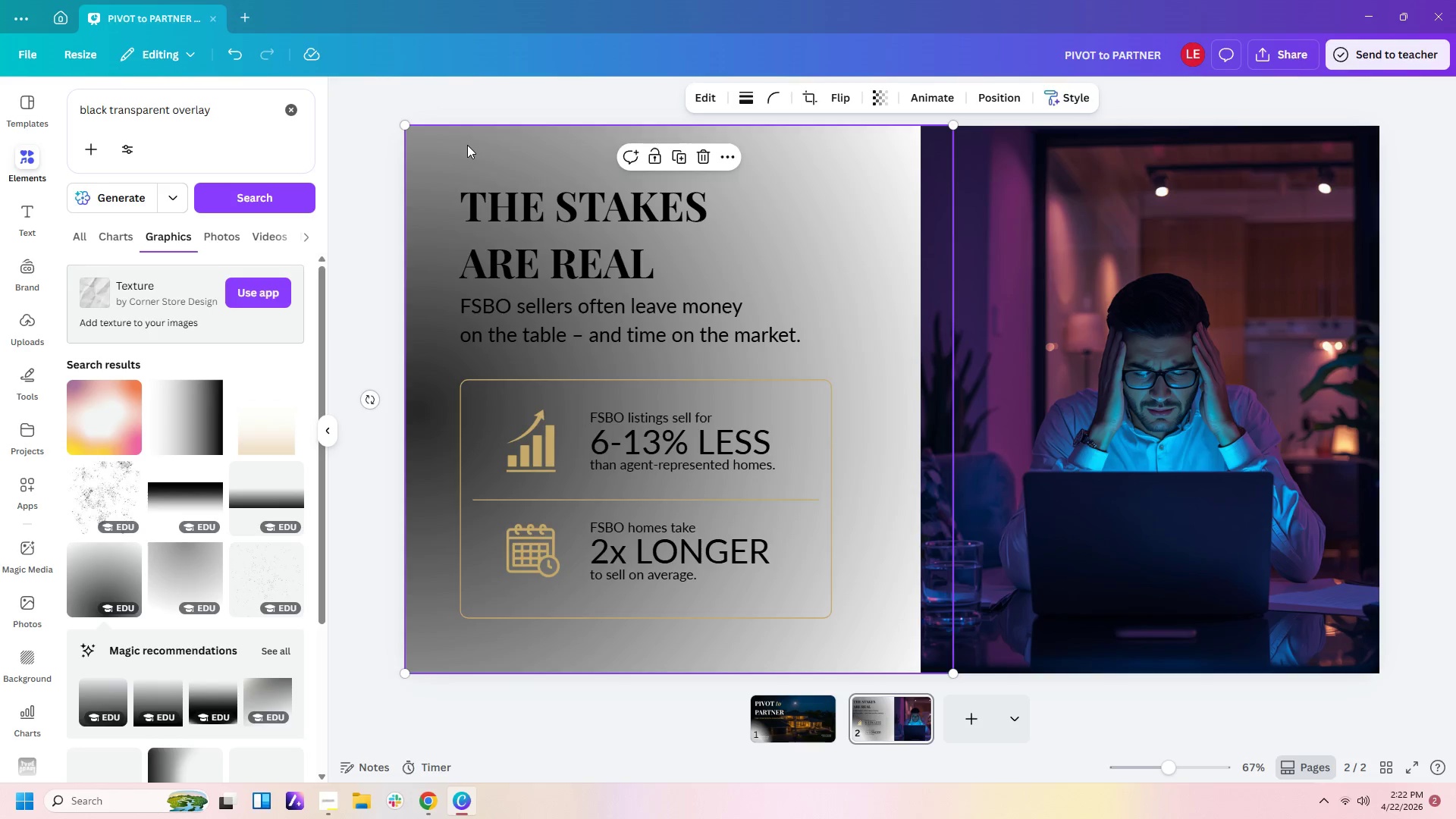 
key(Delete)
 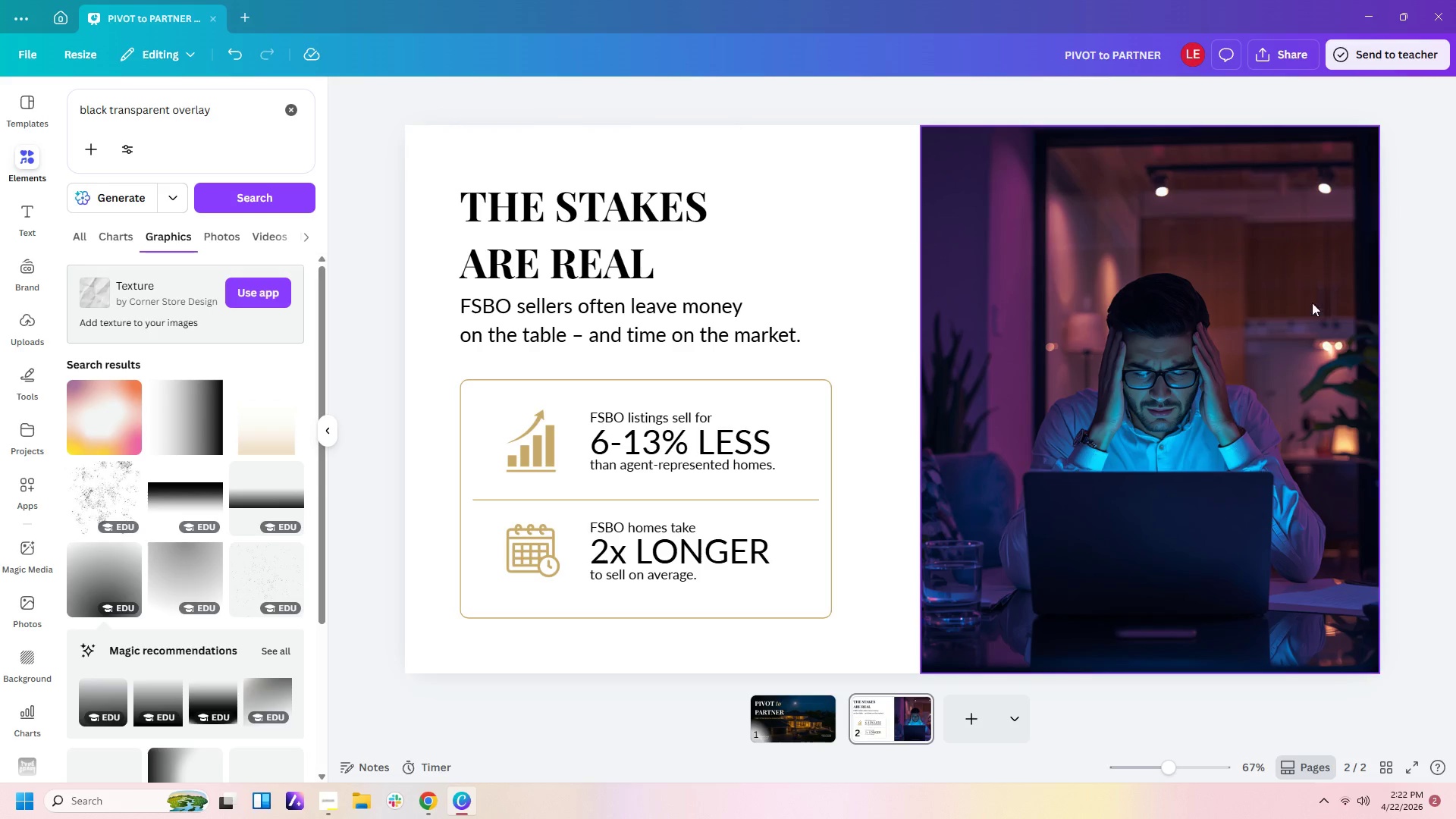 
left_click([1394, 372])
 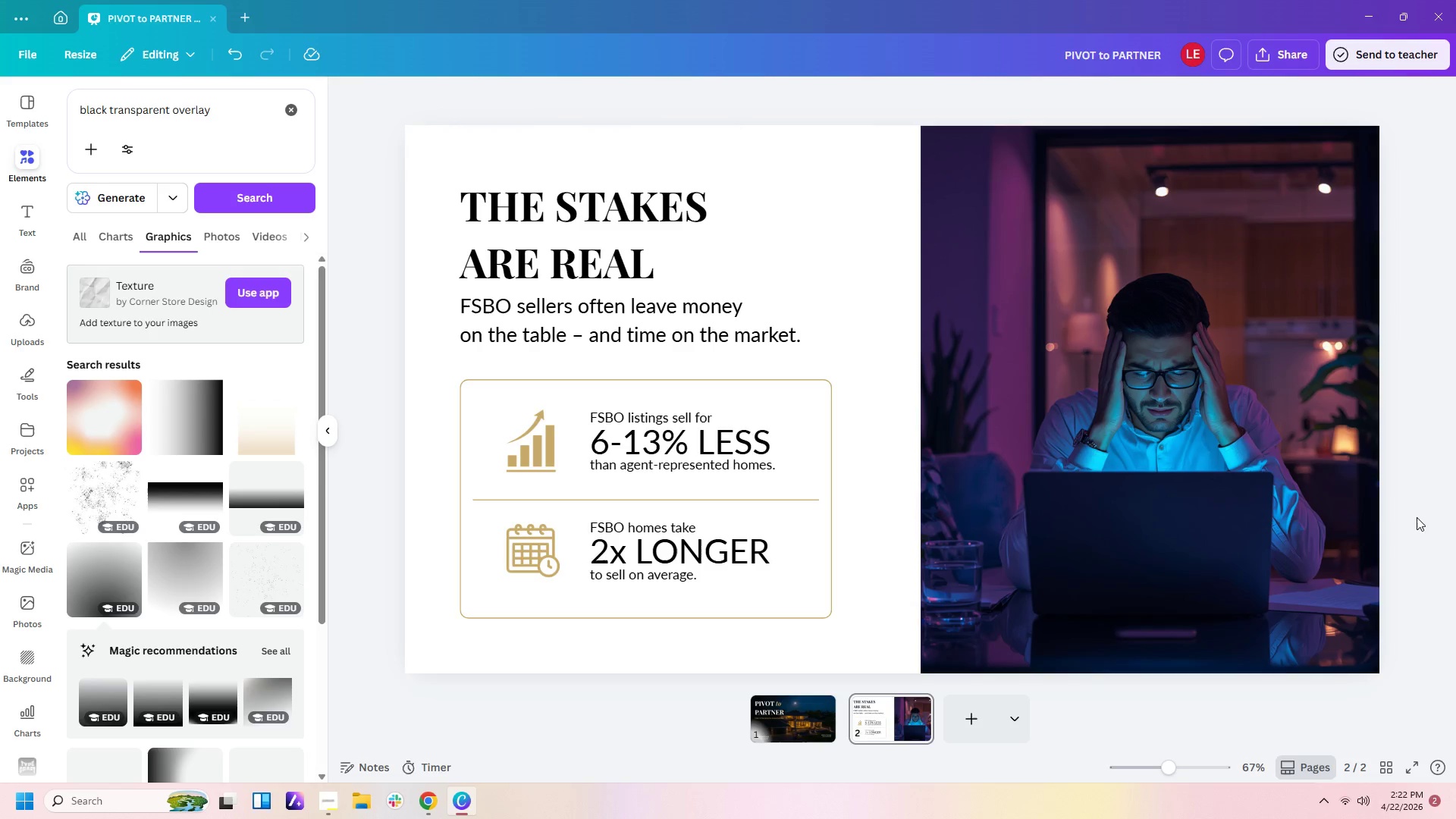 
left_click([1448, 529])
 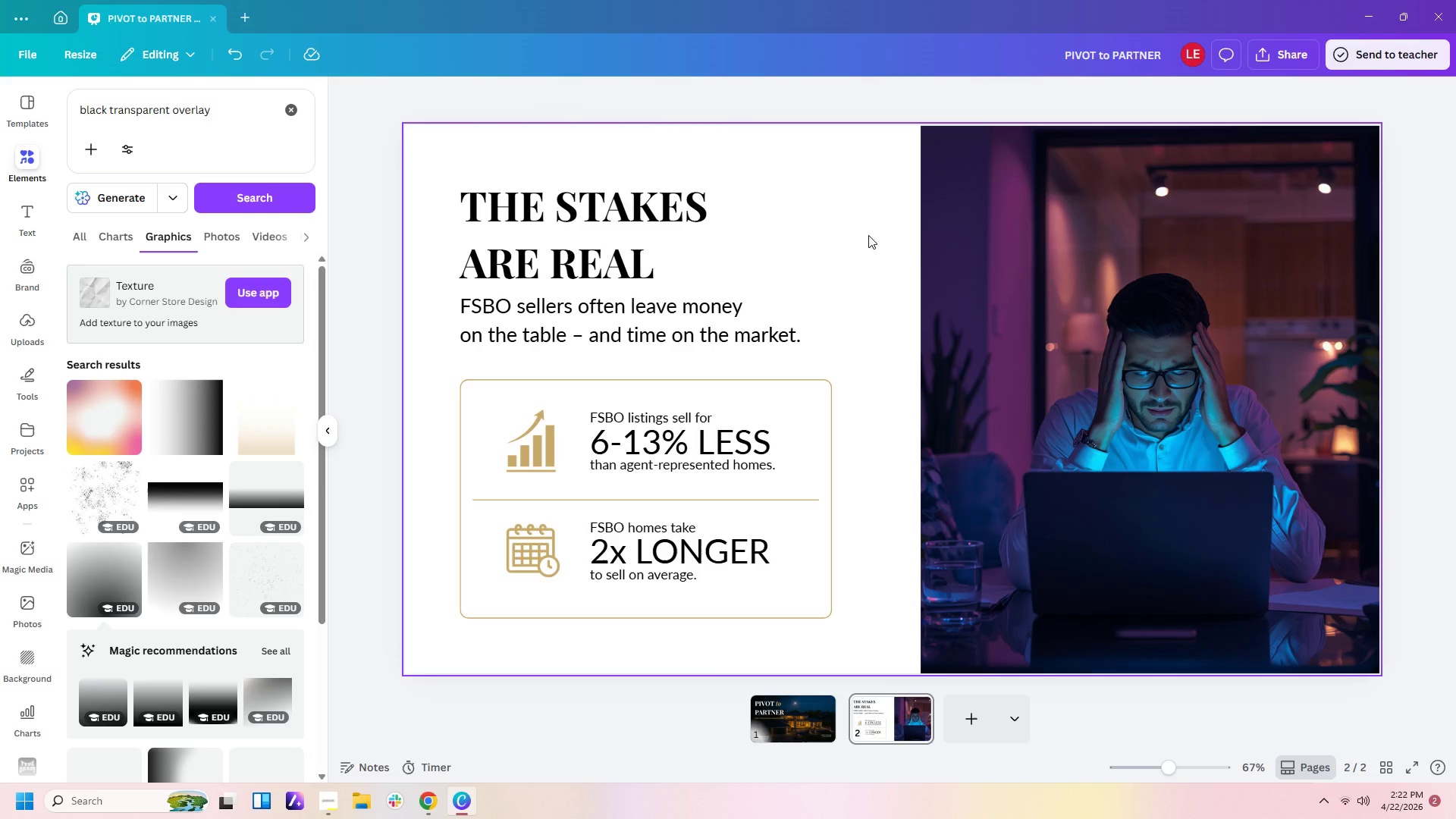 
right_click([868, 235])
 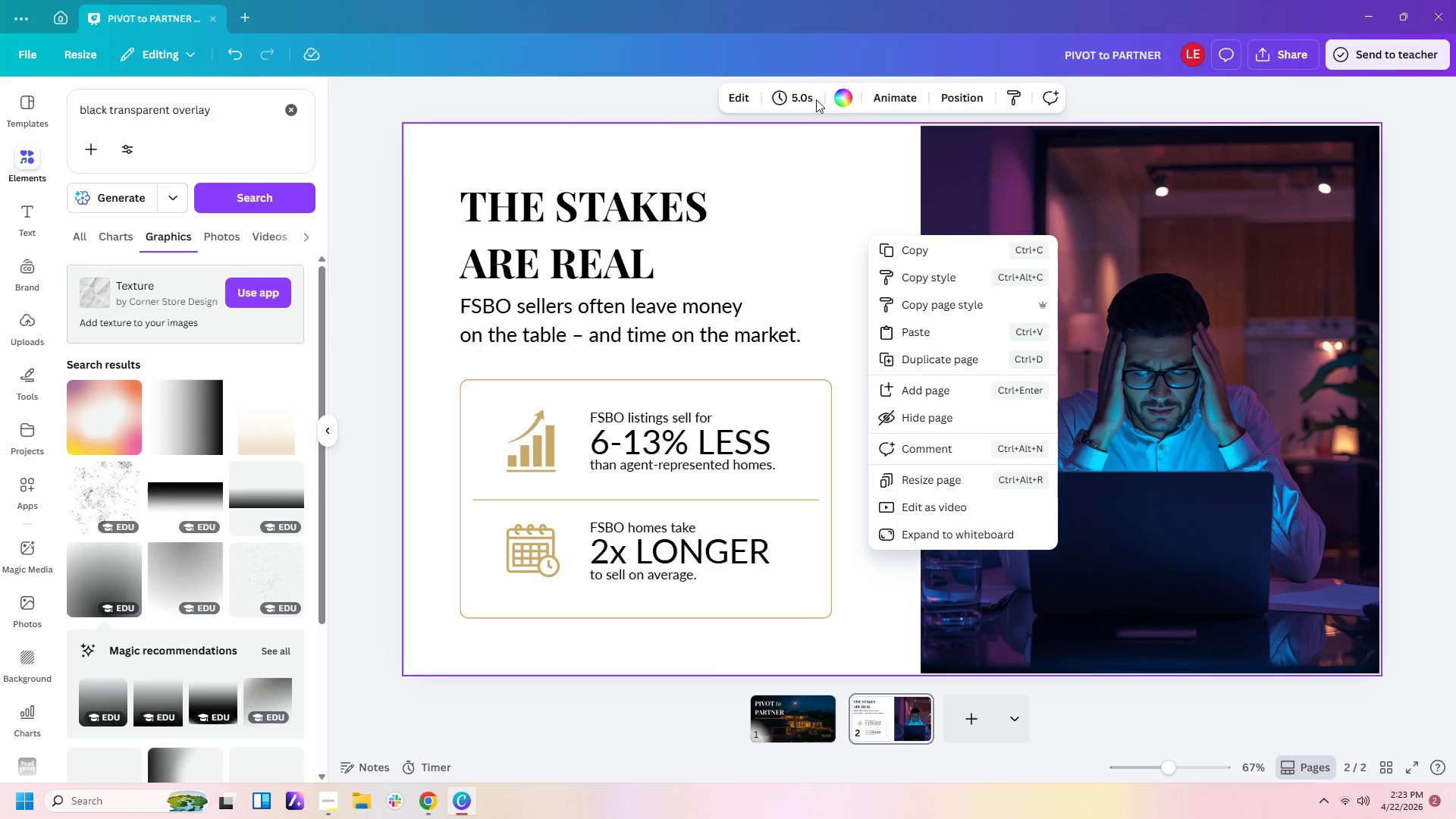 
left_click([843, 103])
 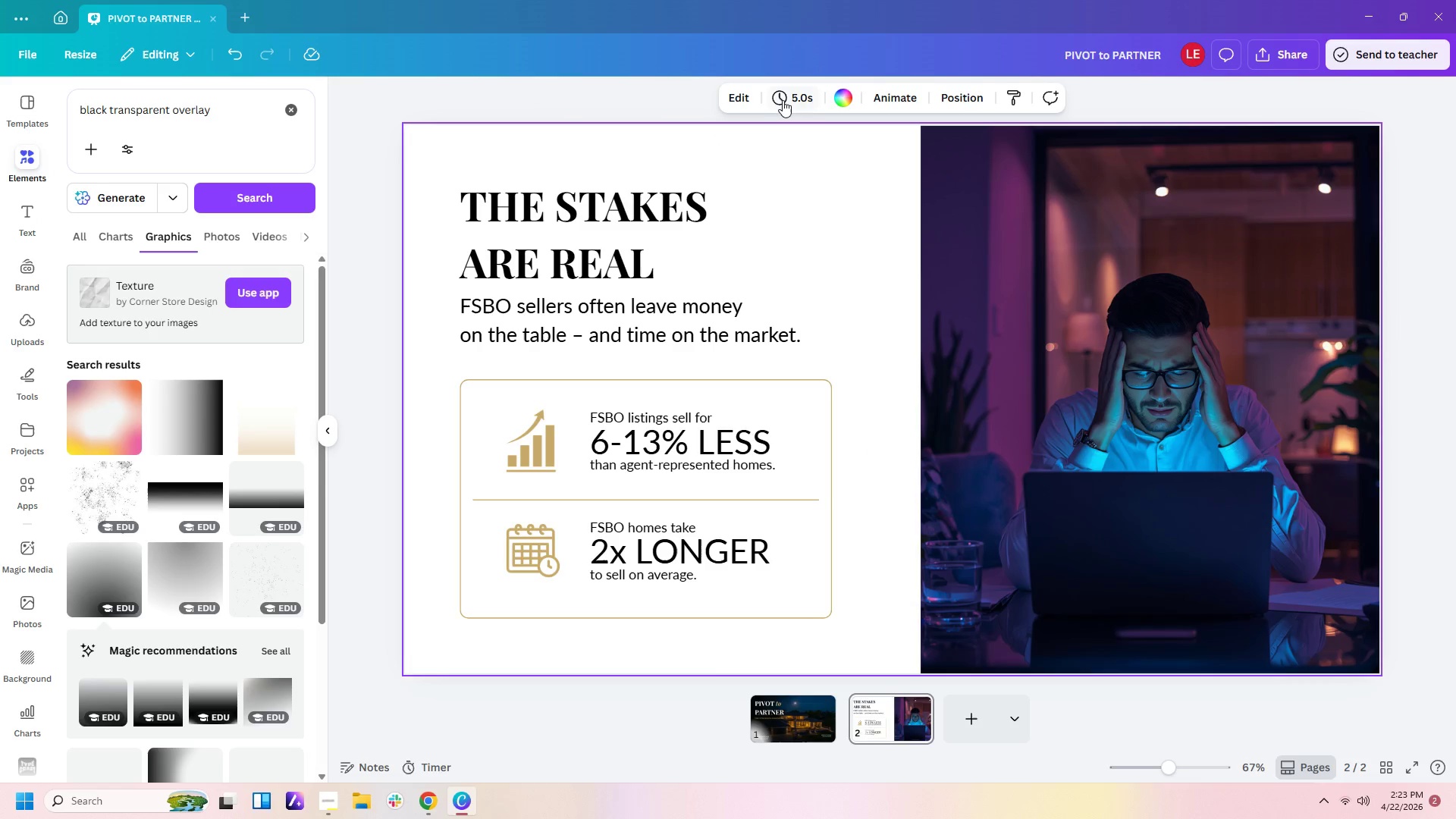 
left_click([843, 200])
 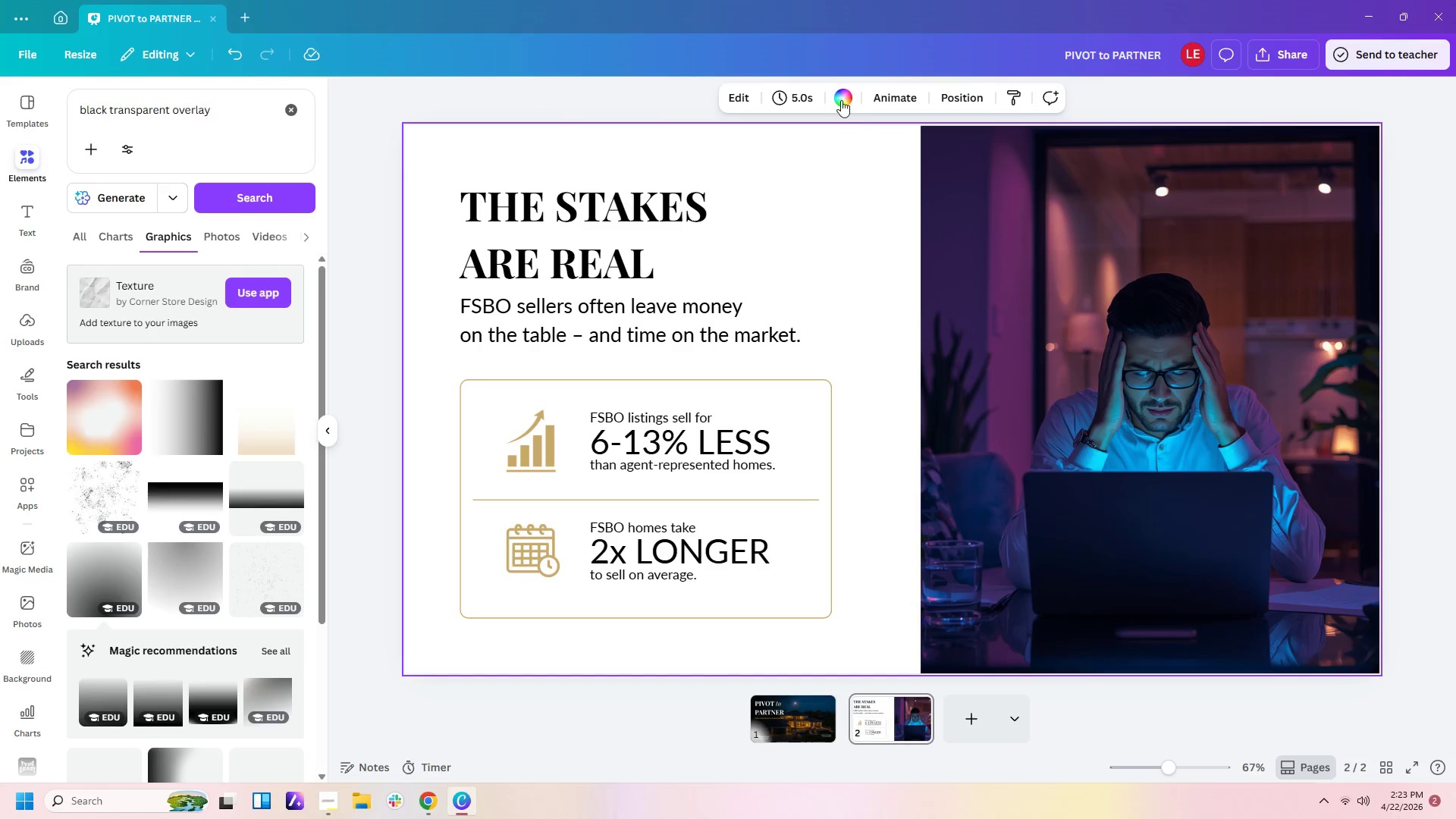 
left_click([841, 100])
 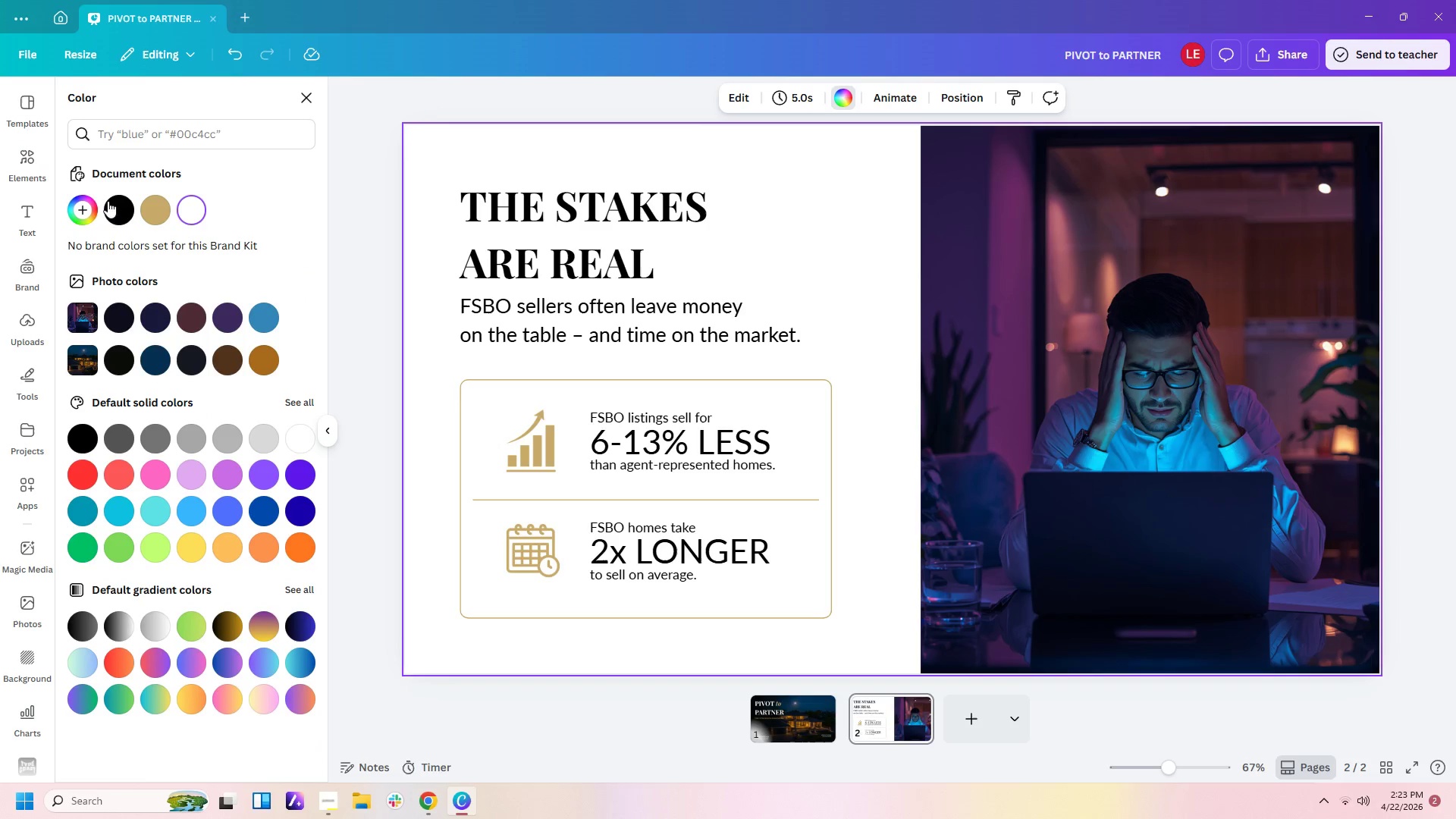 
left_click([118, 211])
 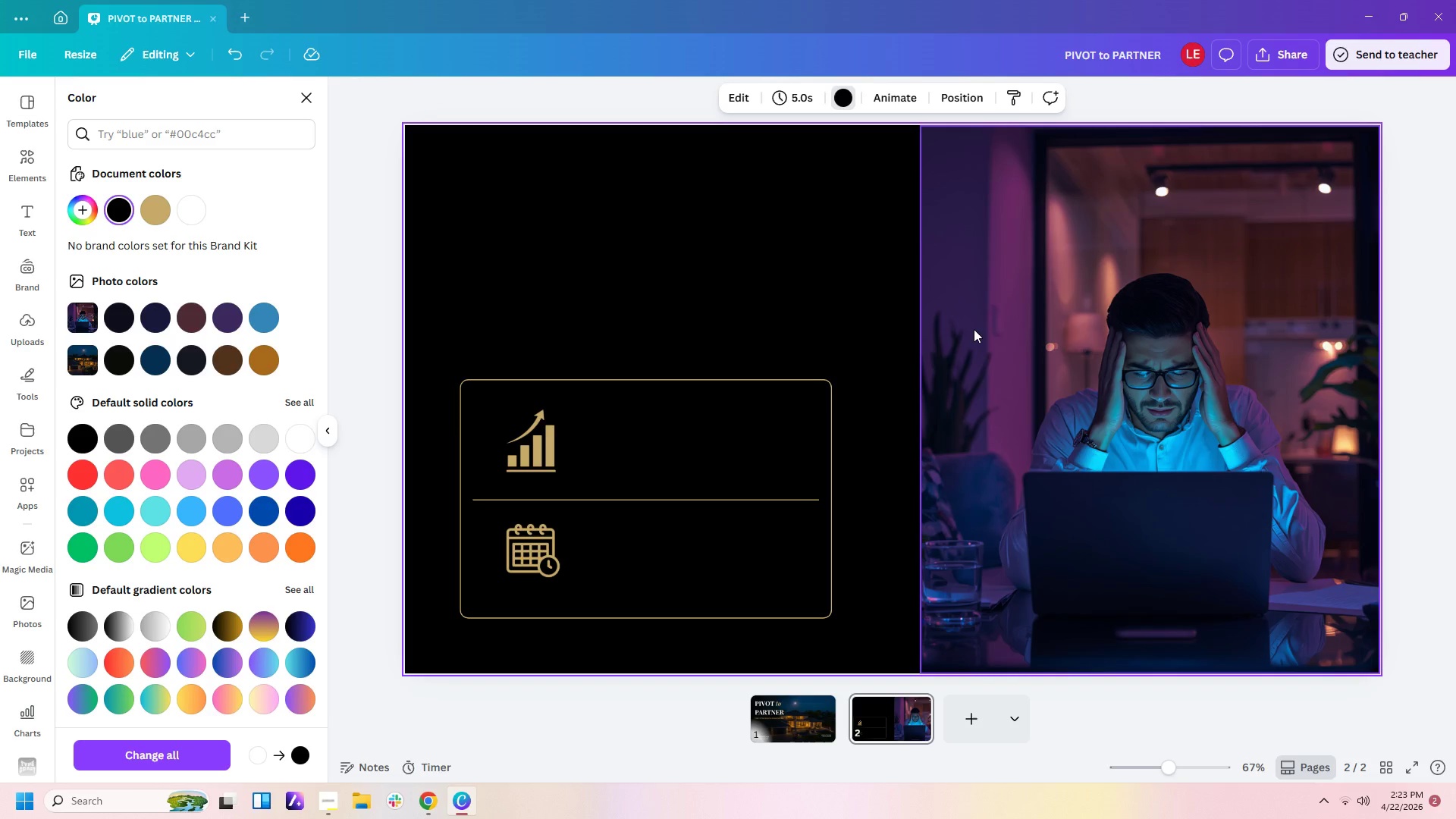 
left_click([921, 330])
 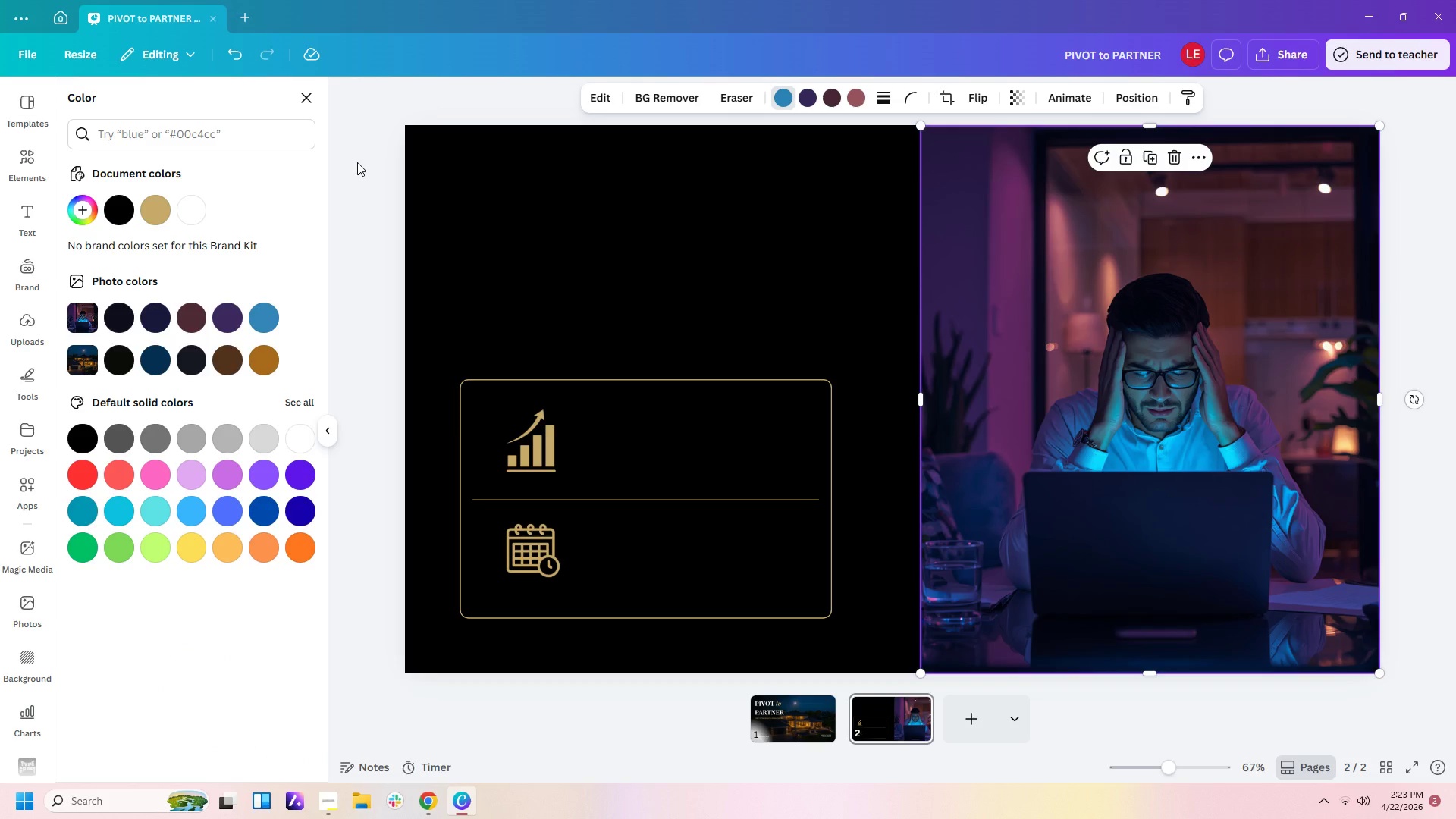 
left_click_drag(start_coordinate=[357, 162], to_coordinate=[895, 648])
 